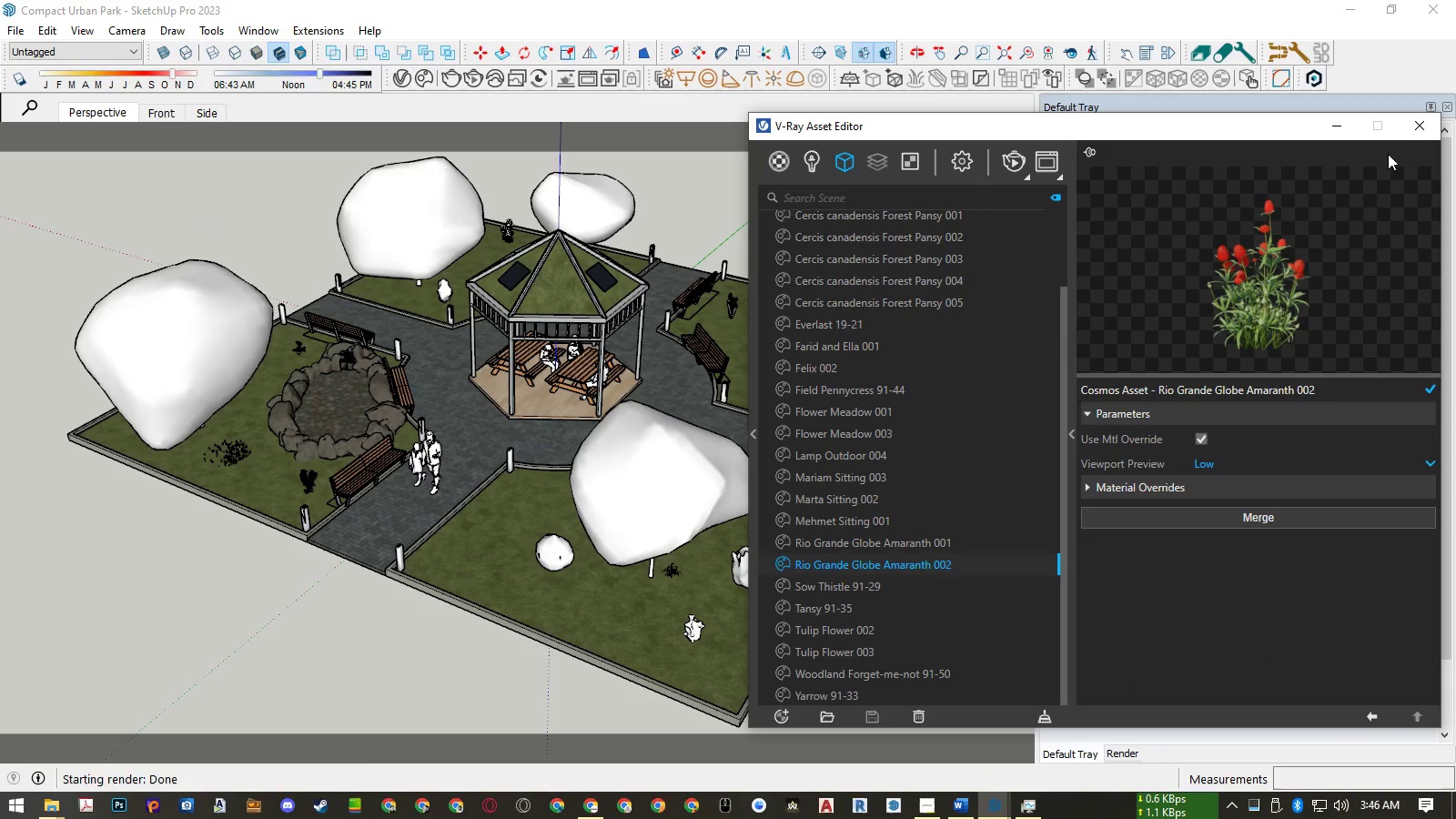 
left_click([1409, 130])
 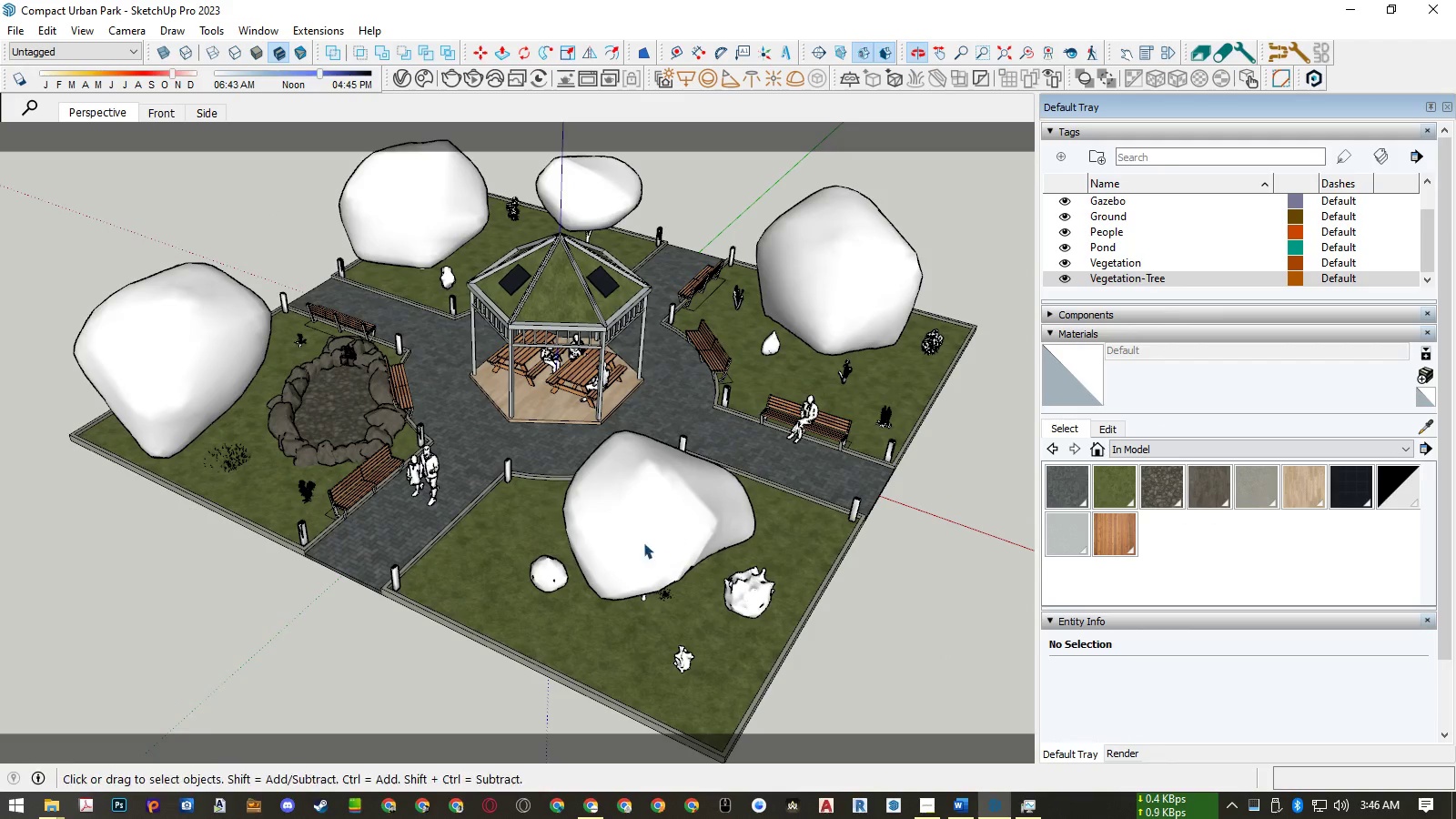 
left_click([492, 541])
 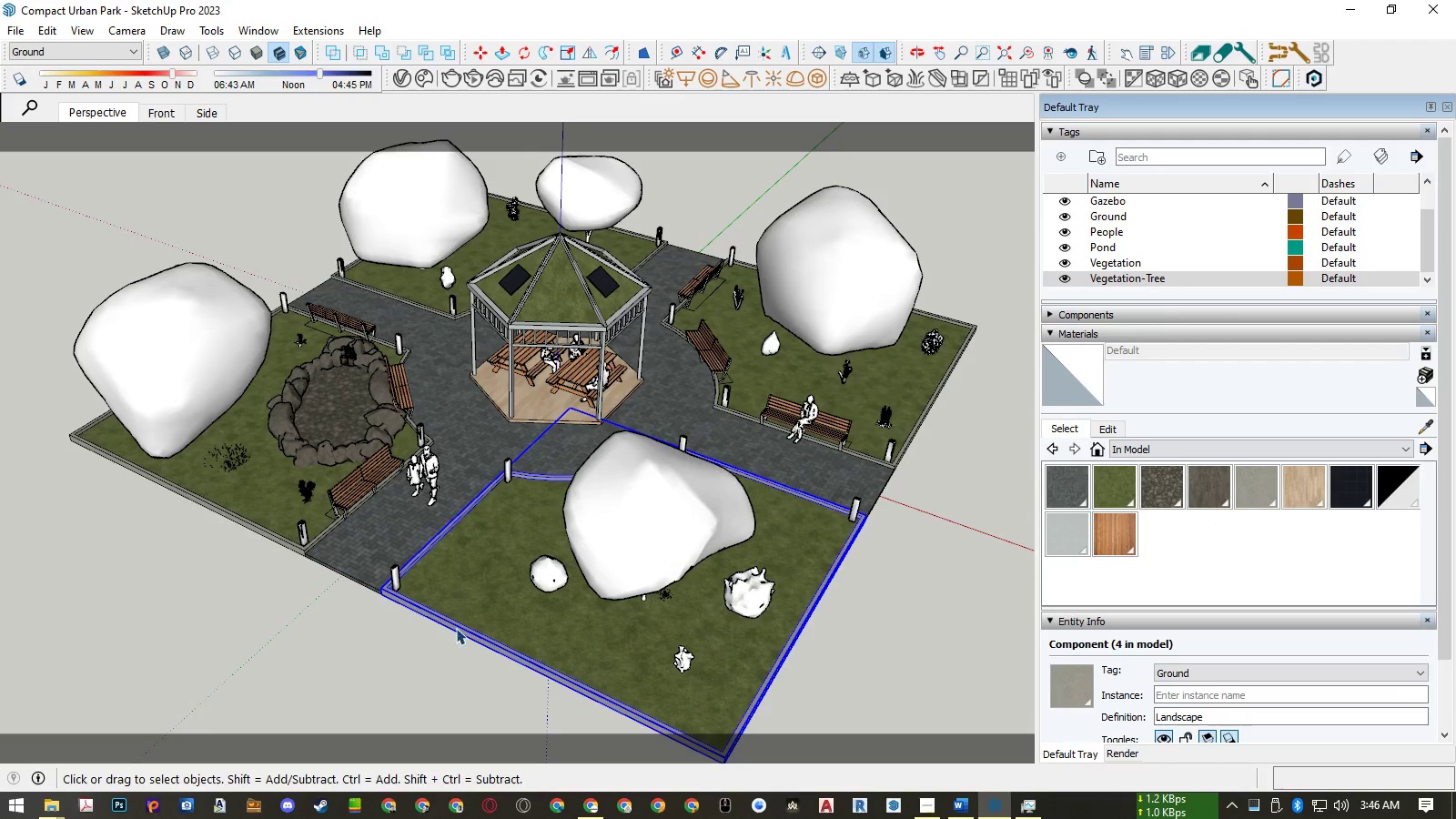 
left_click_drag(start_coordinate=[463, 620], to_coordinate=[452, 647])
 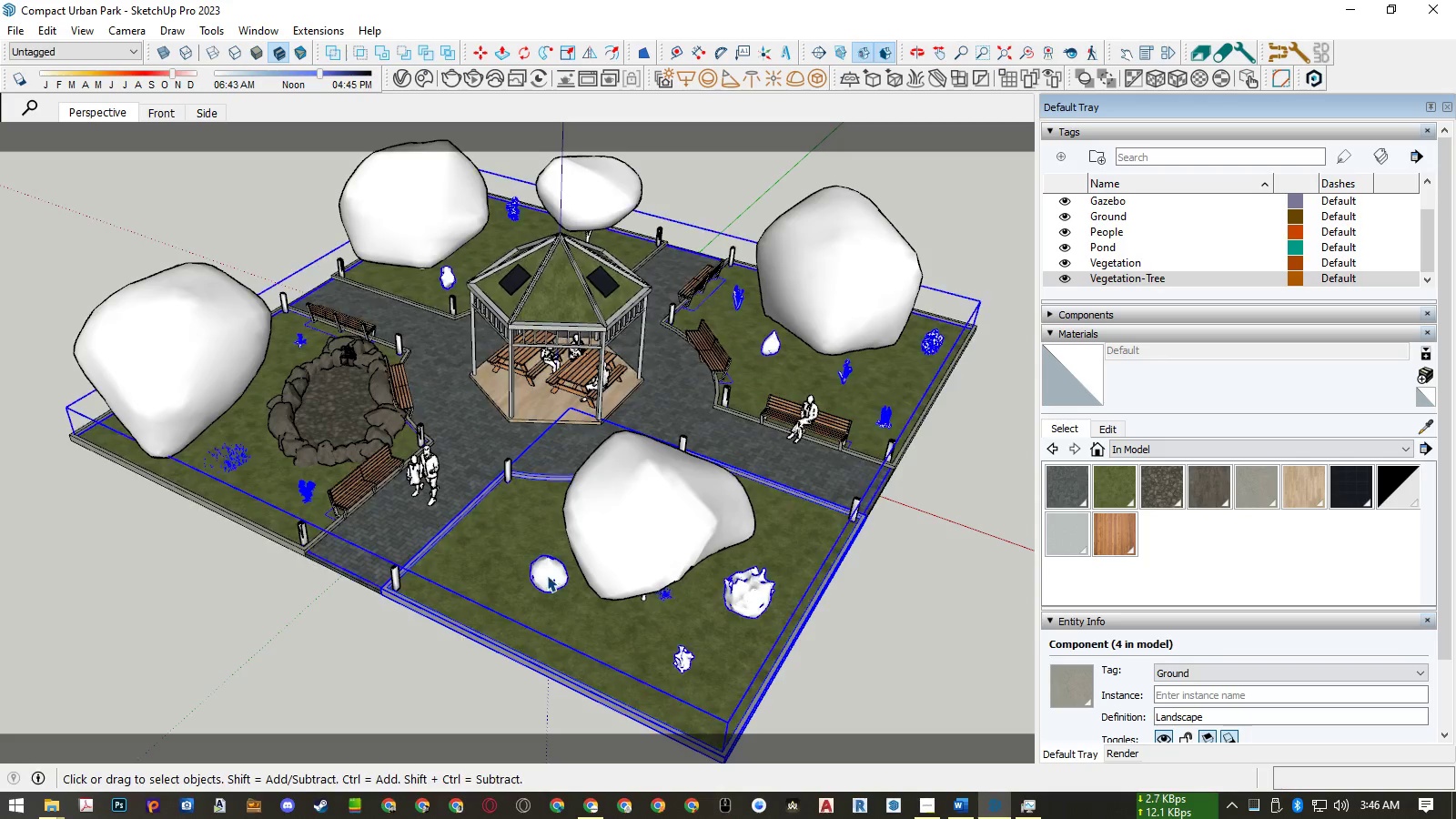 
left_click([547, 571])
 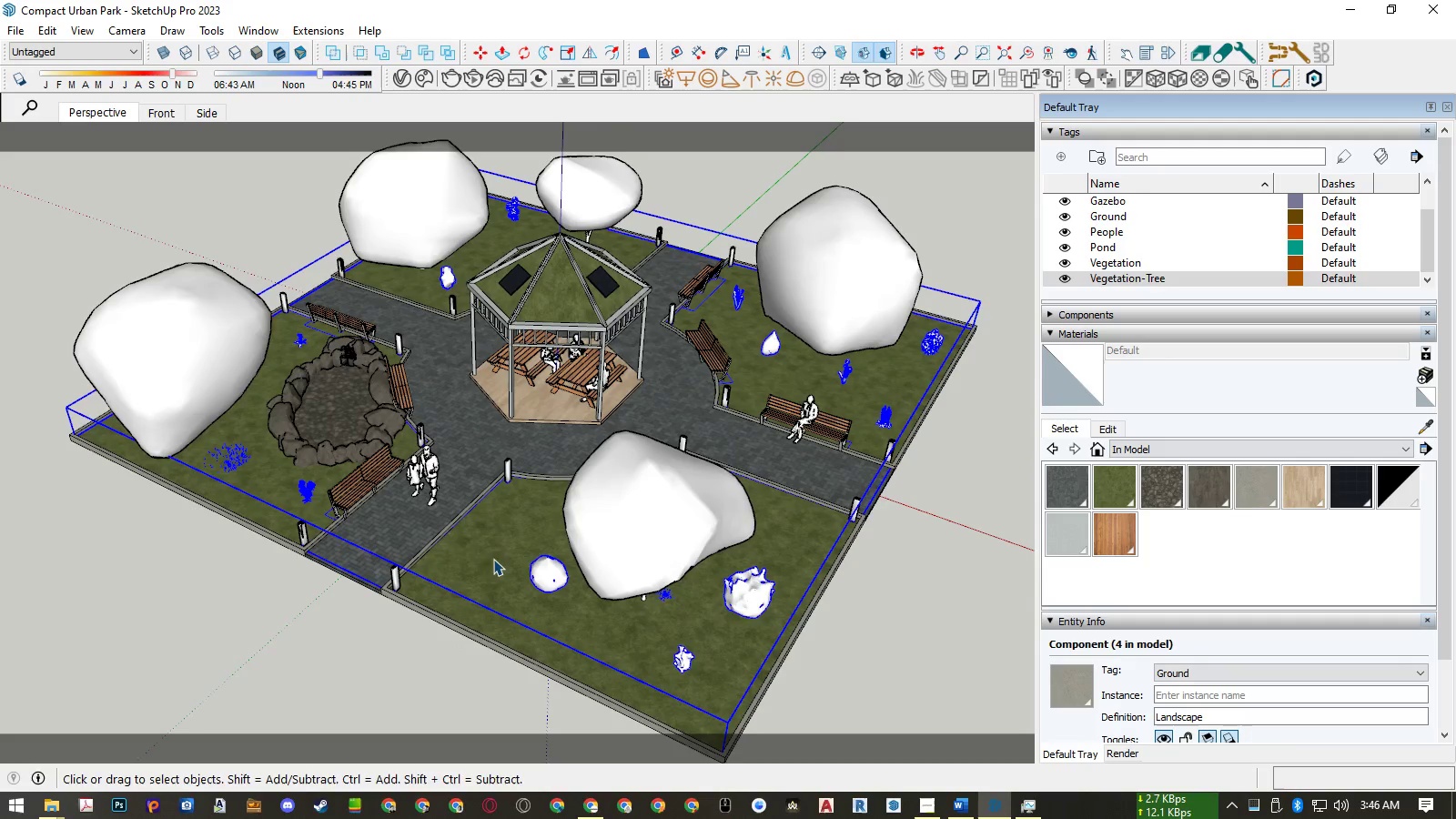 
scroll: coordinate [443, 494], scroll_direction: down, amount: 21.0
 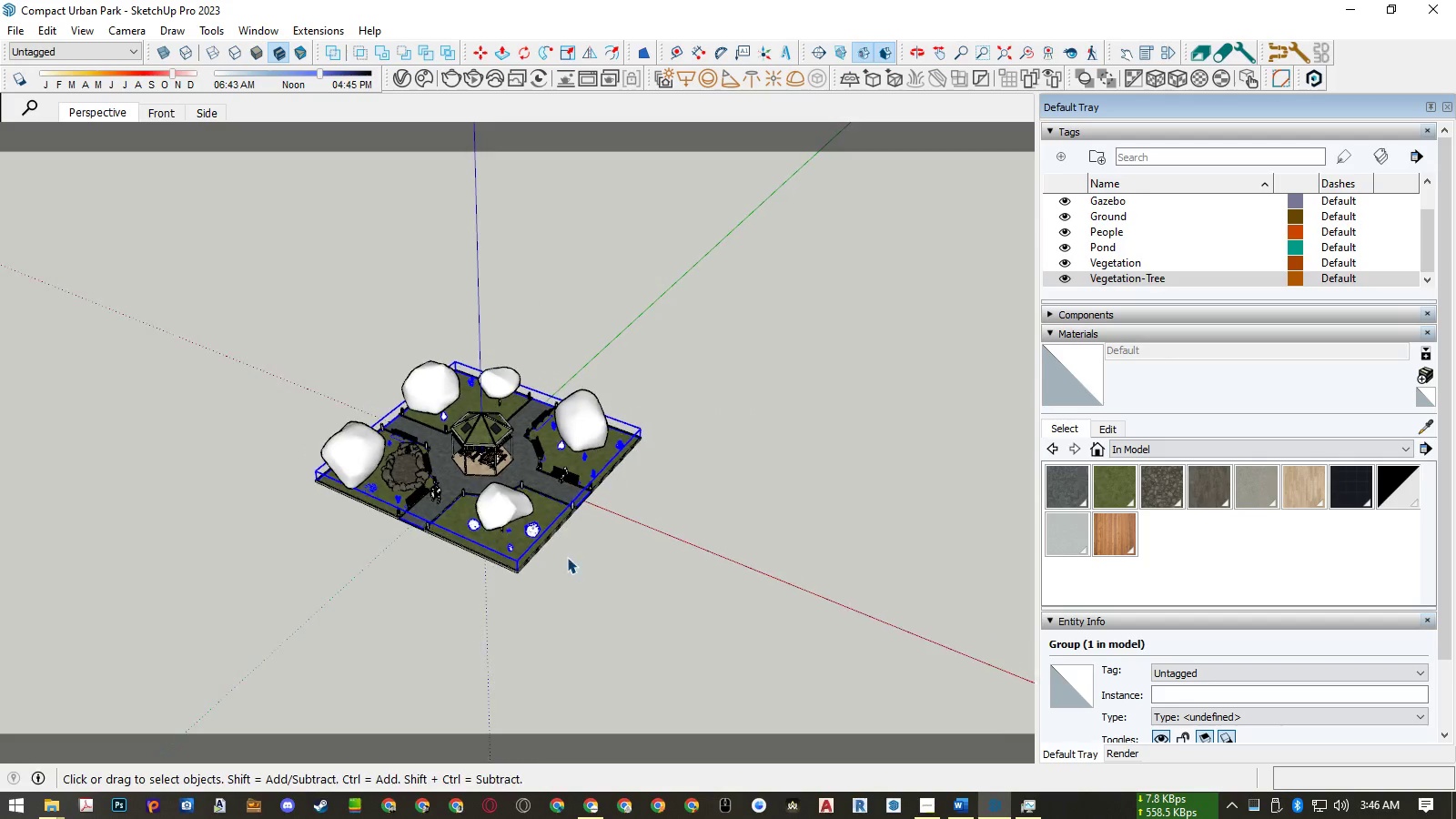 
key(M)
 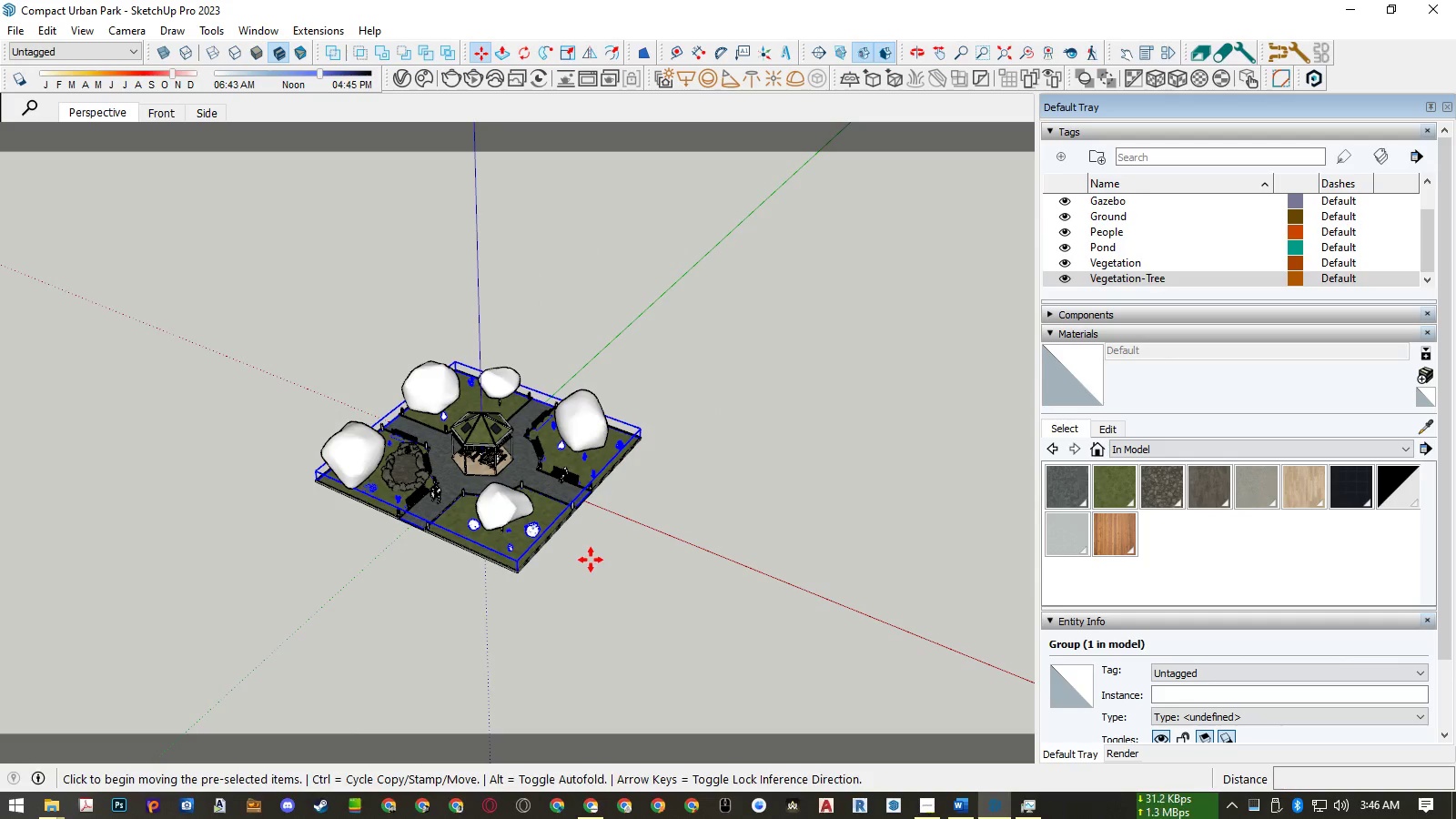 
left_click([591, 560])
 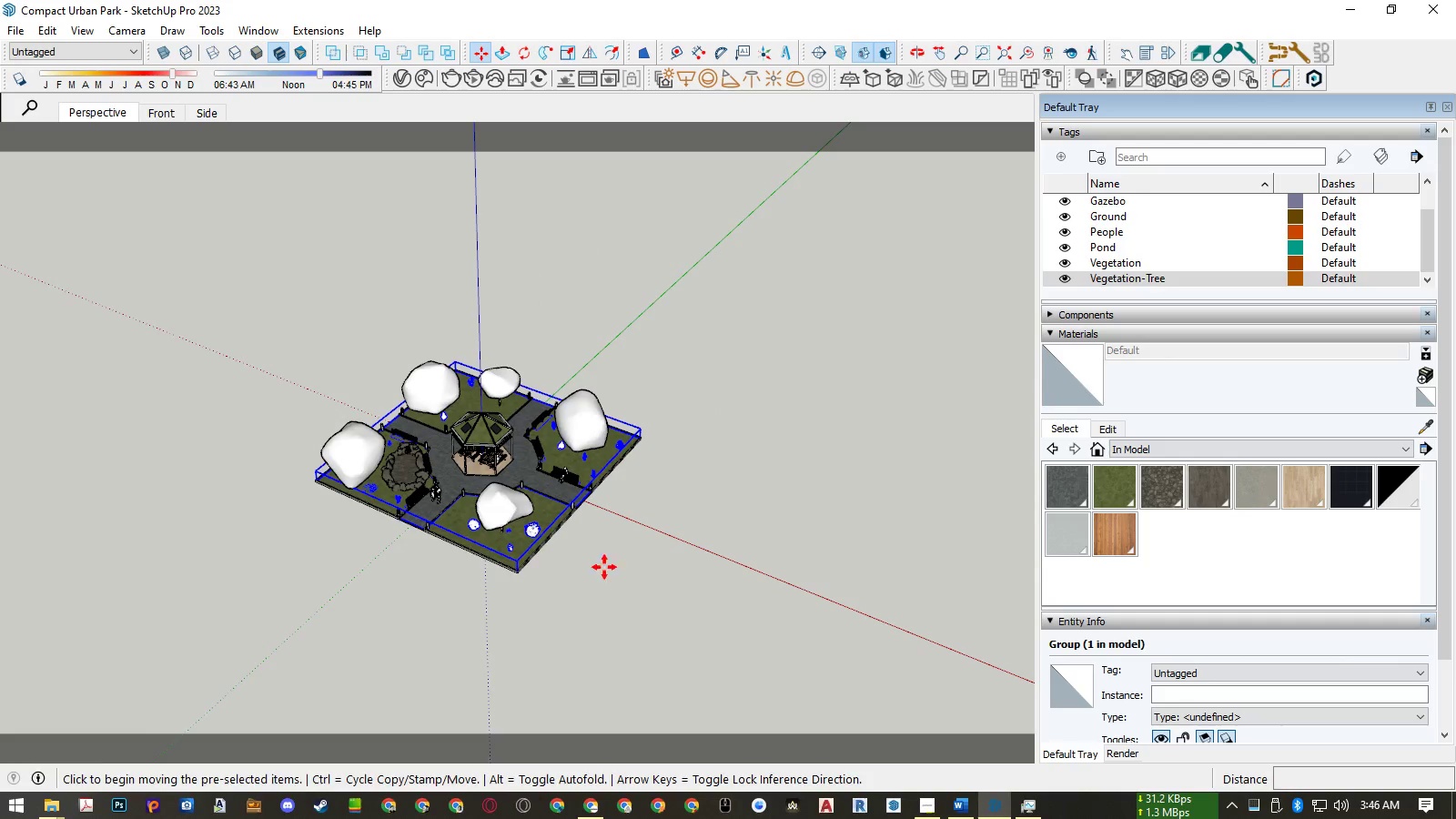 
key(ArrowRight)
 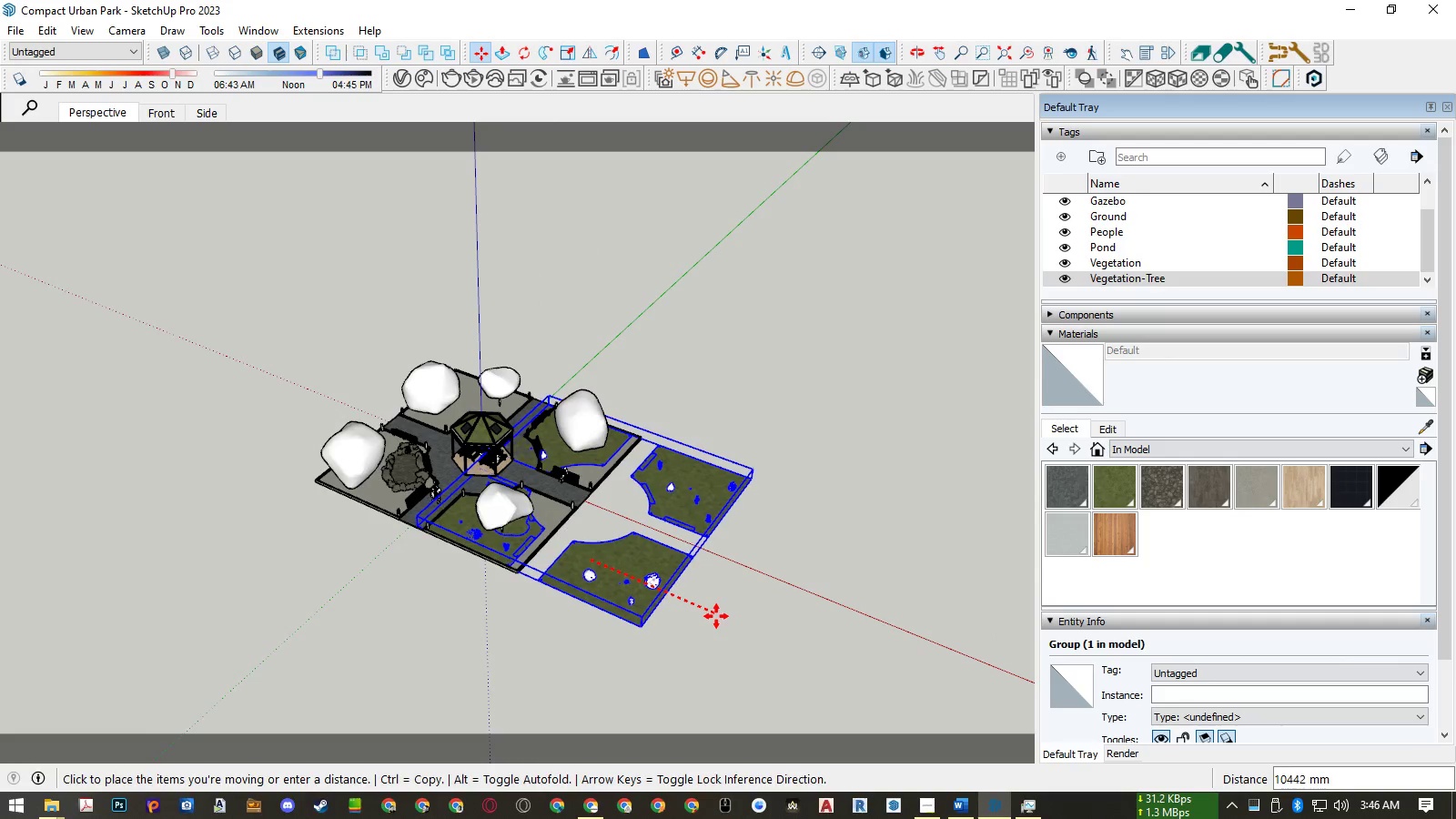 
key(Numpad3)
 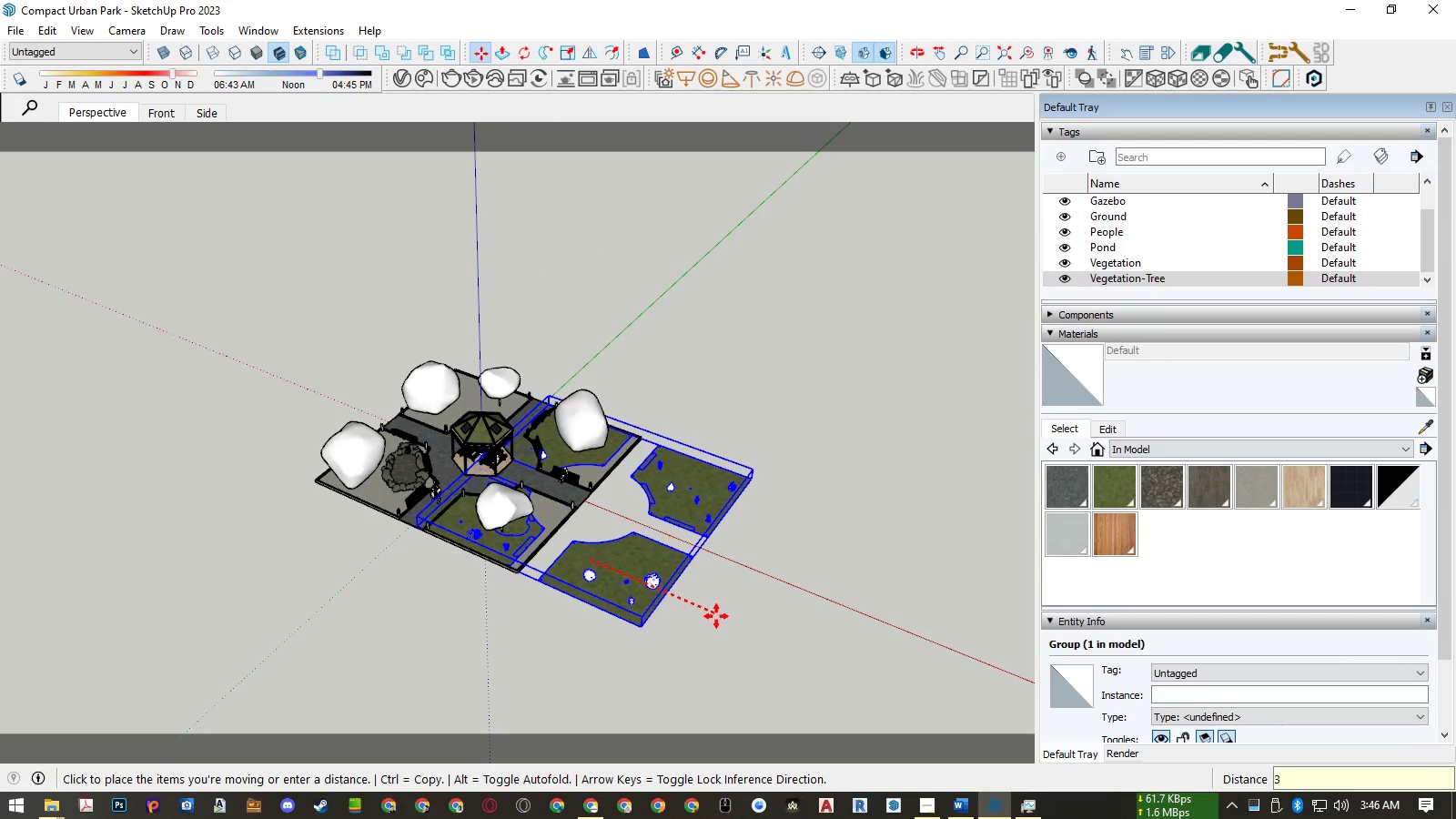 
key(Numpad0)
 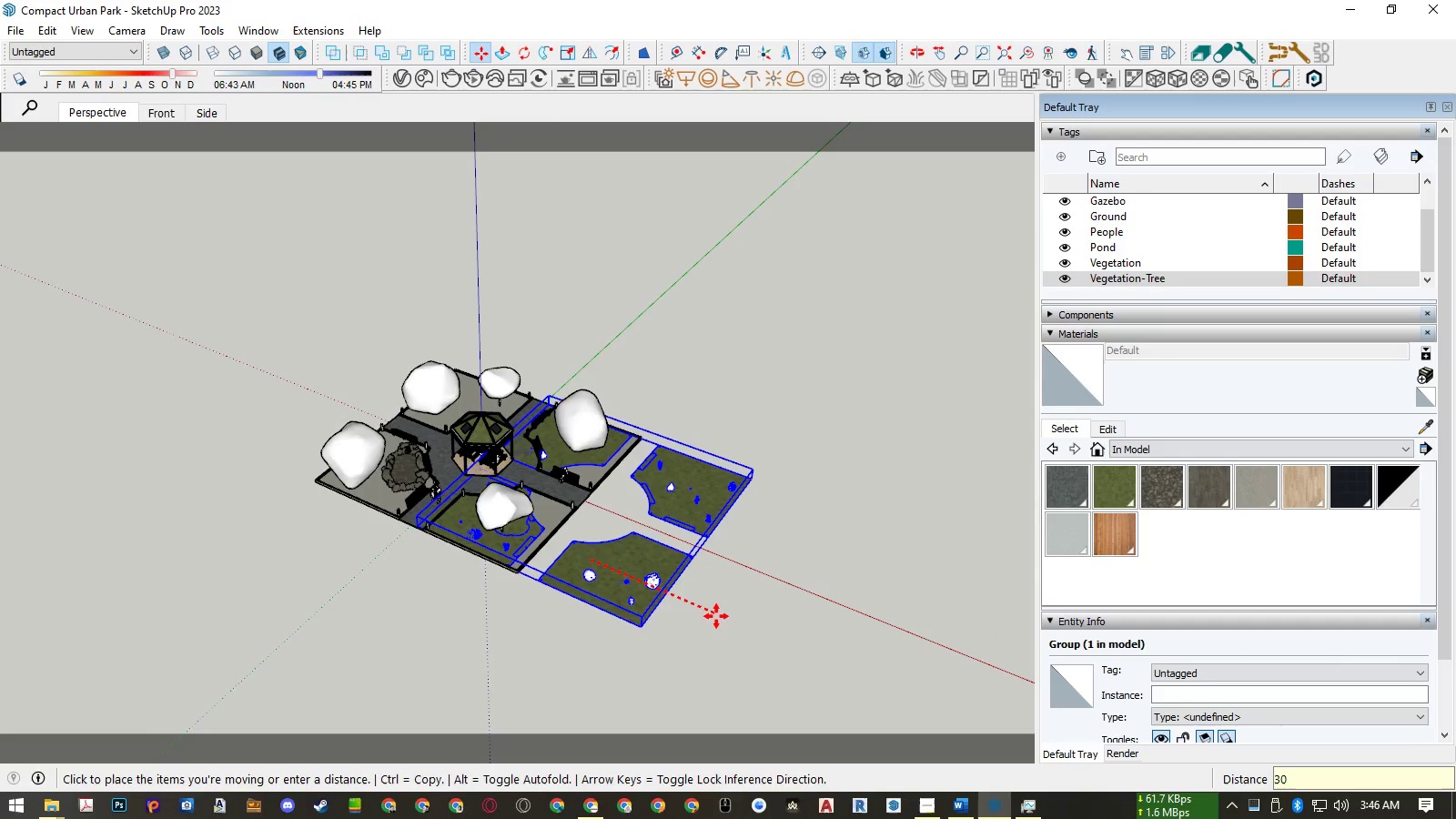 
key(Numpad0)
 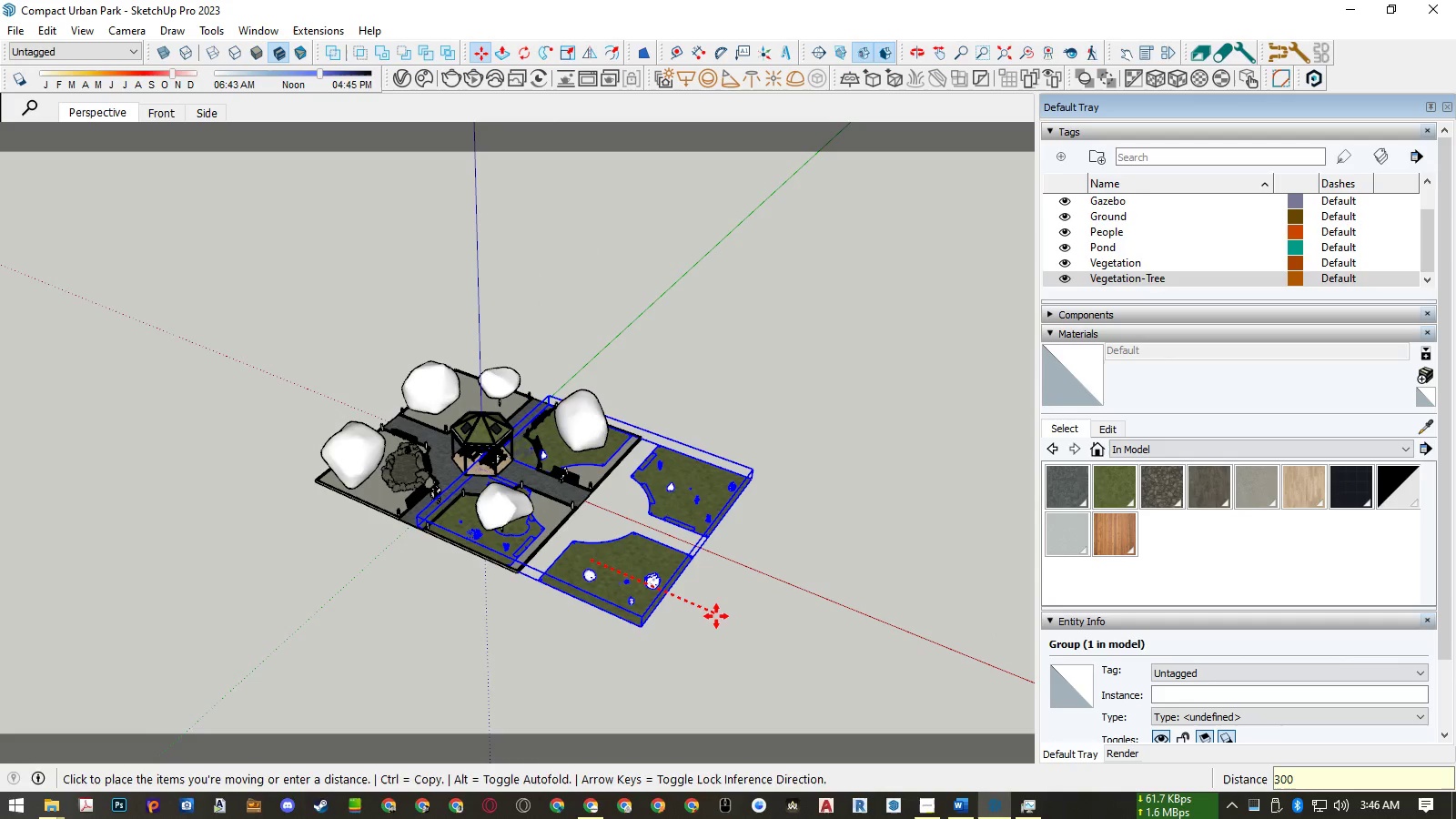 
key(Numpad0)
 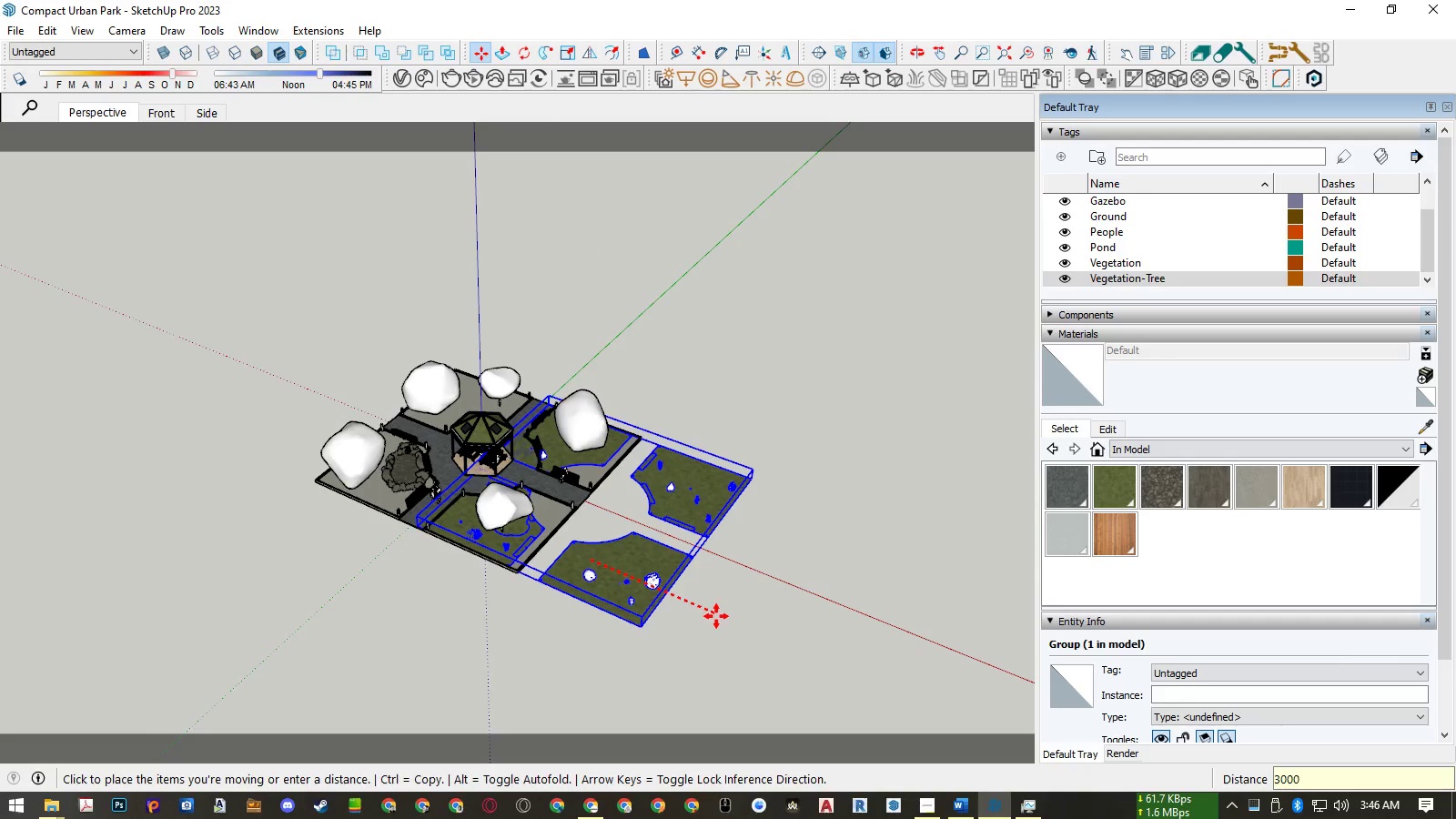 
key(Numpad0)
 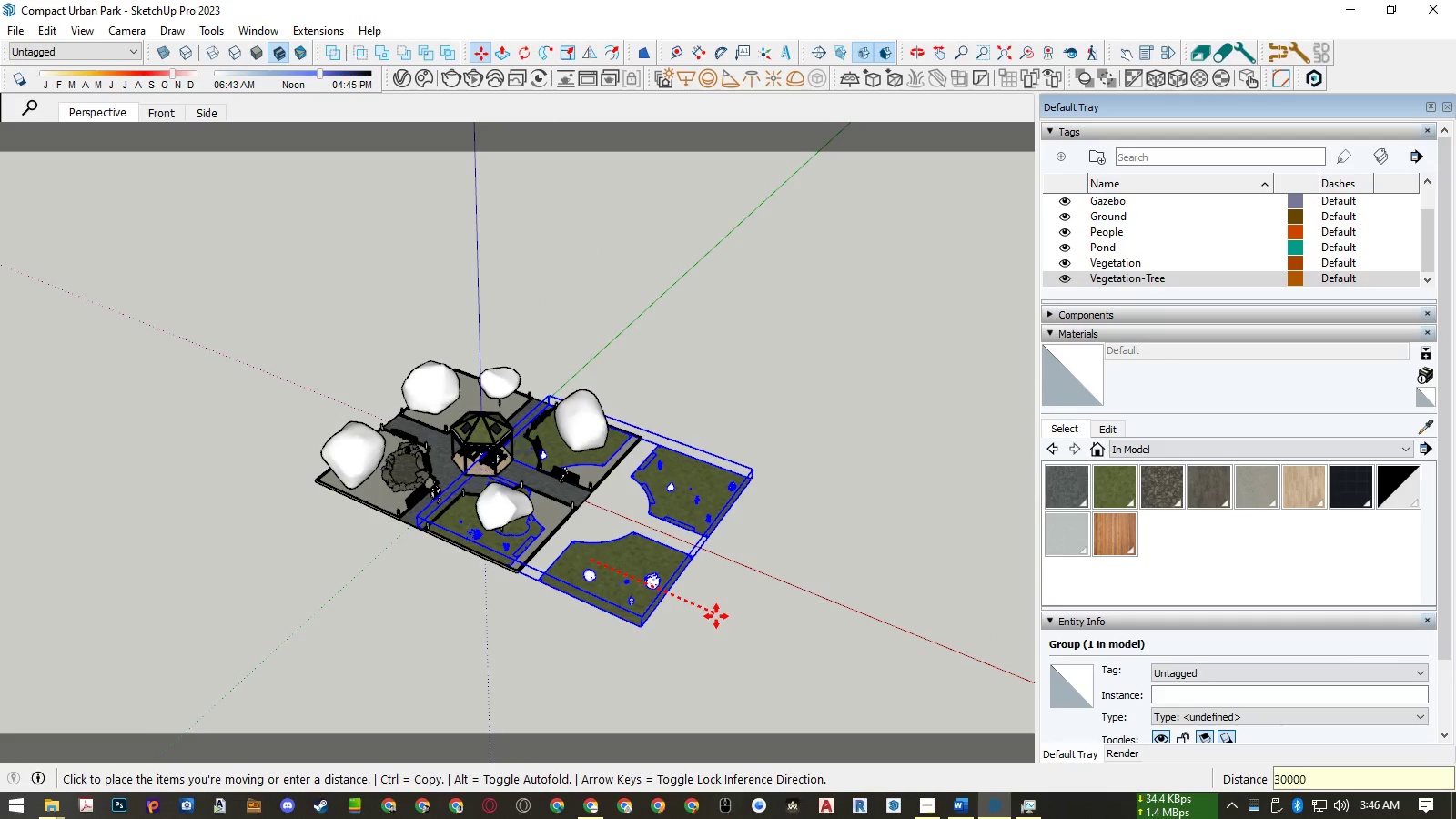 
key(NumpadEnter)
 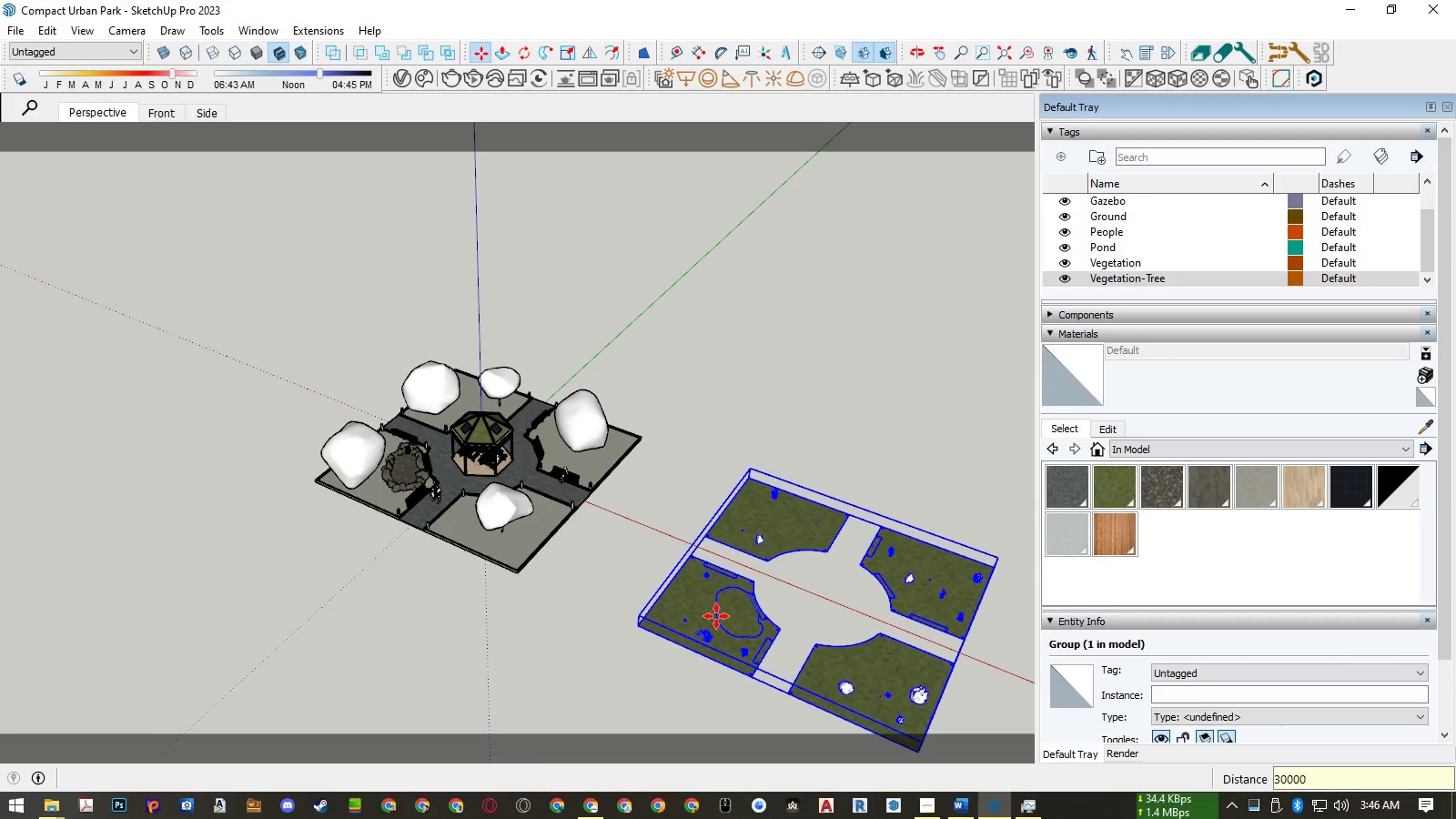 
key(Space)
 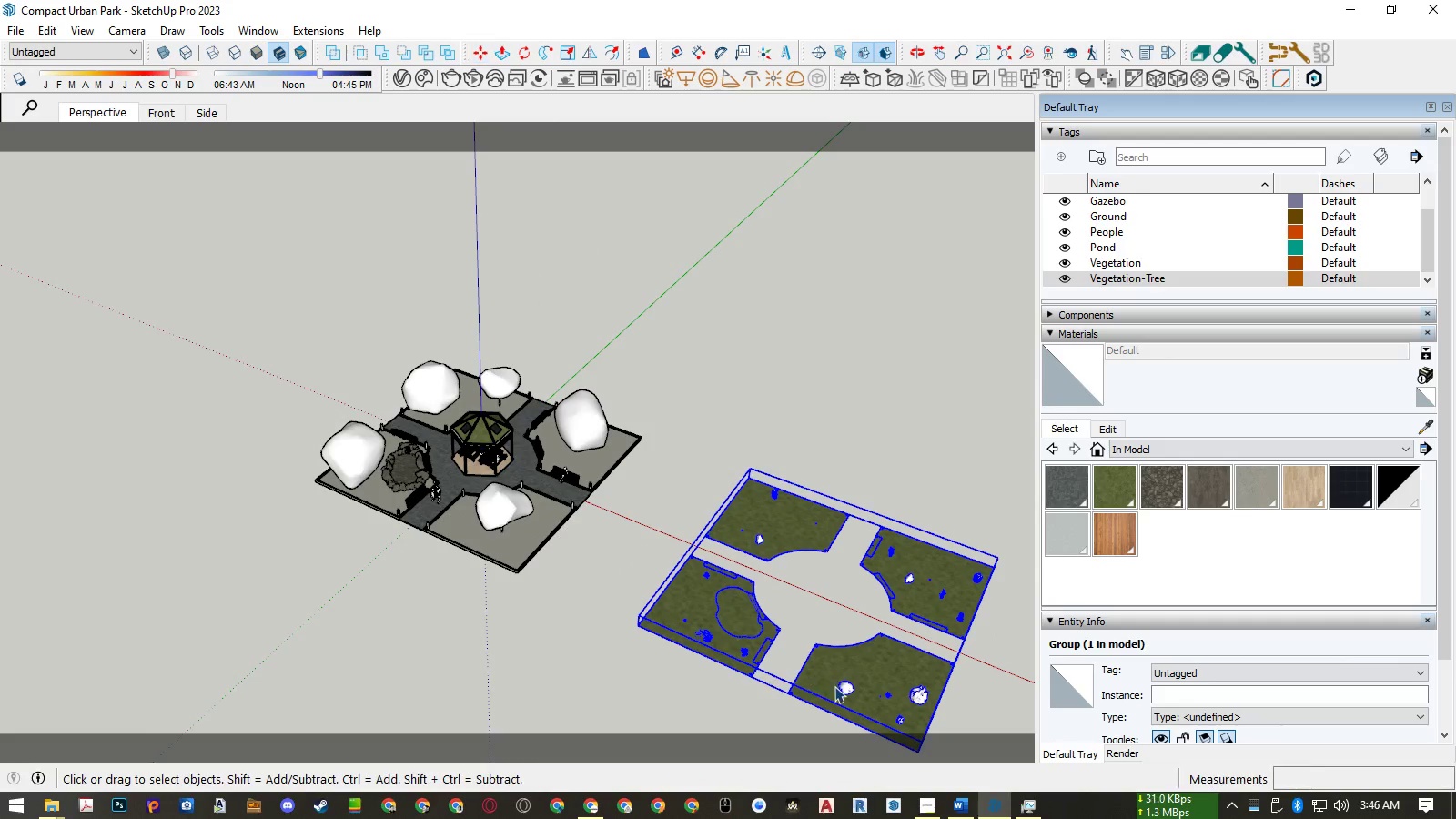 
scroll: coordinate [835, 687], scroll_direction: up, amount: 5.0
 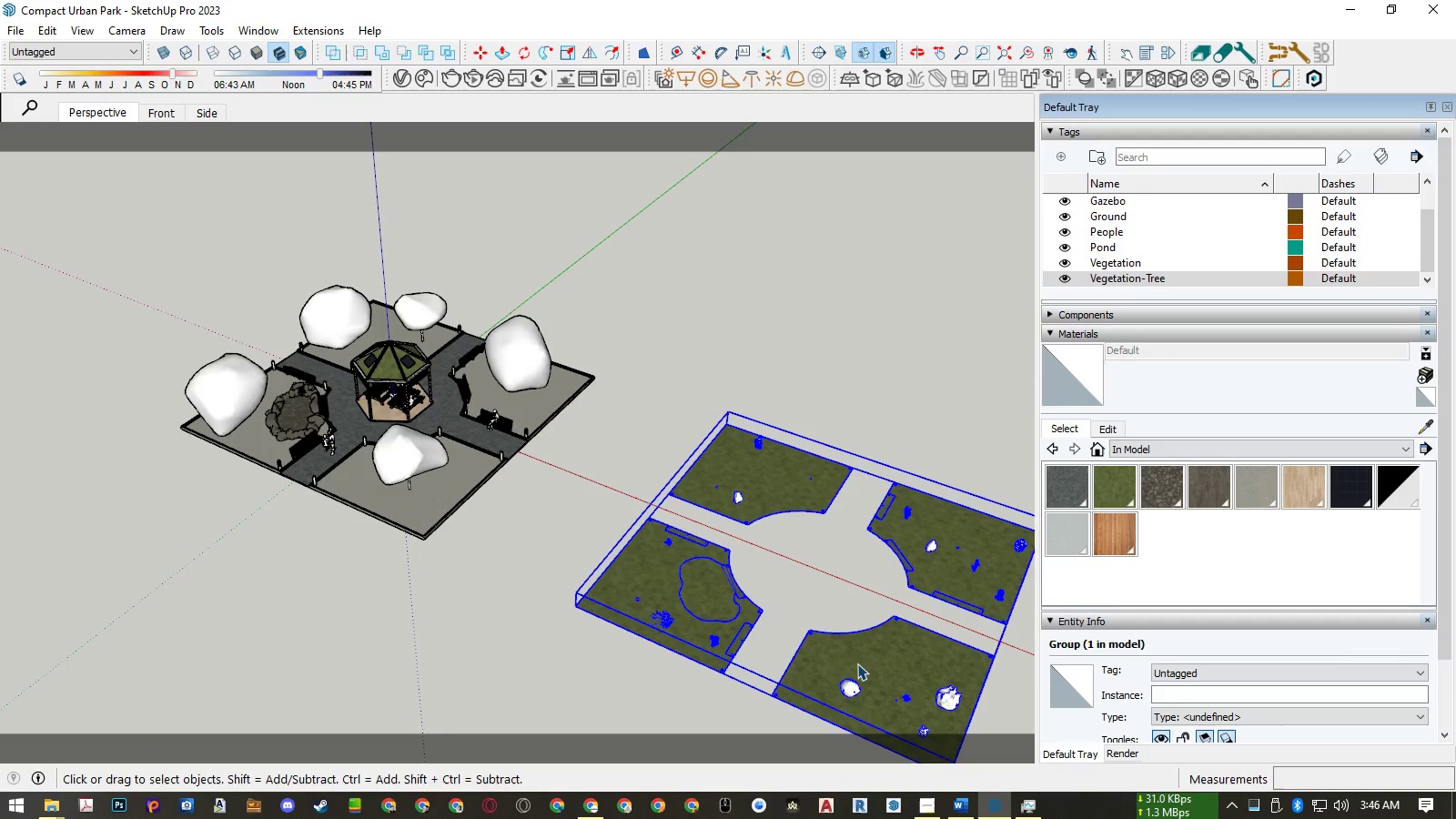 
double_click([857, 663])
 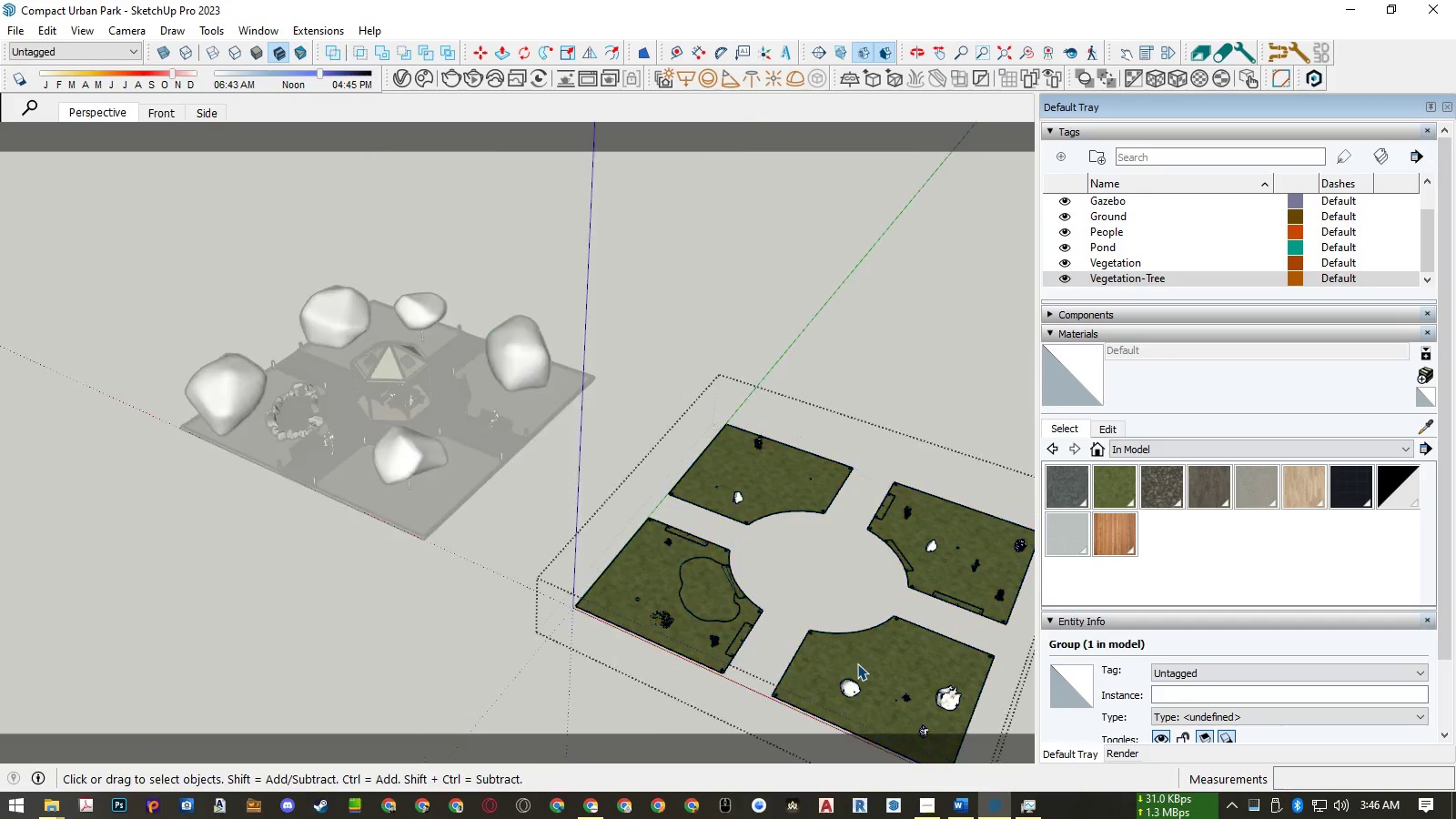 
scroll: coordinate [857, 663], scroll_direction: up, amount: 6.0
 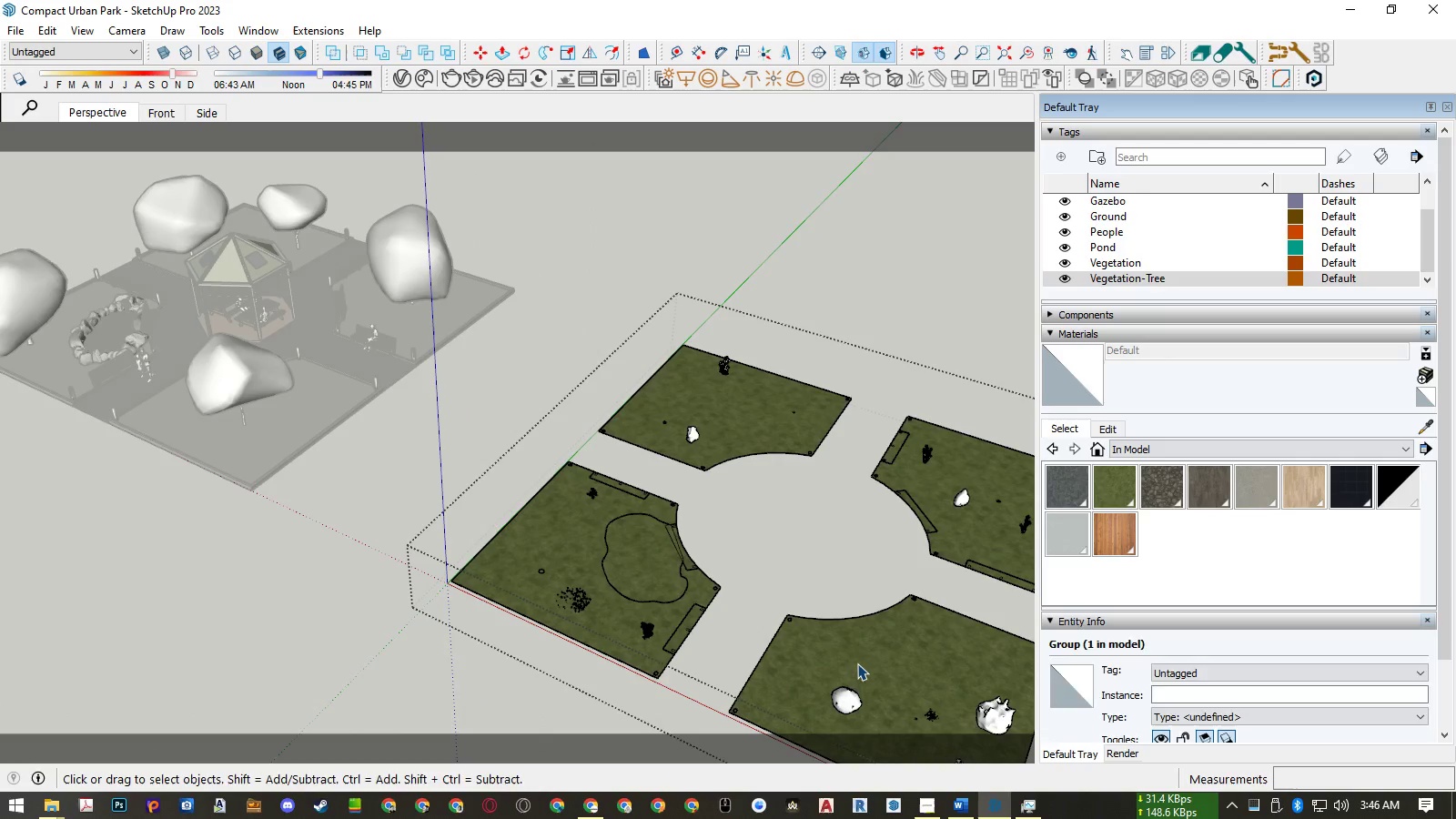 
left_click([857, 663])
 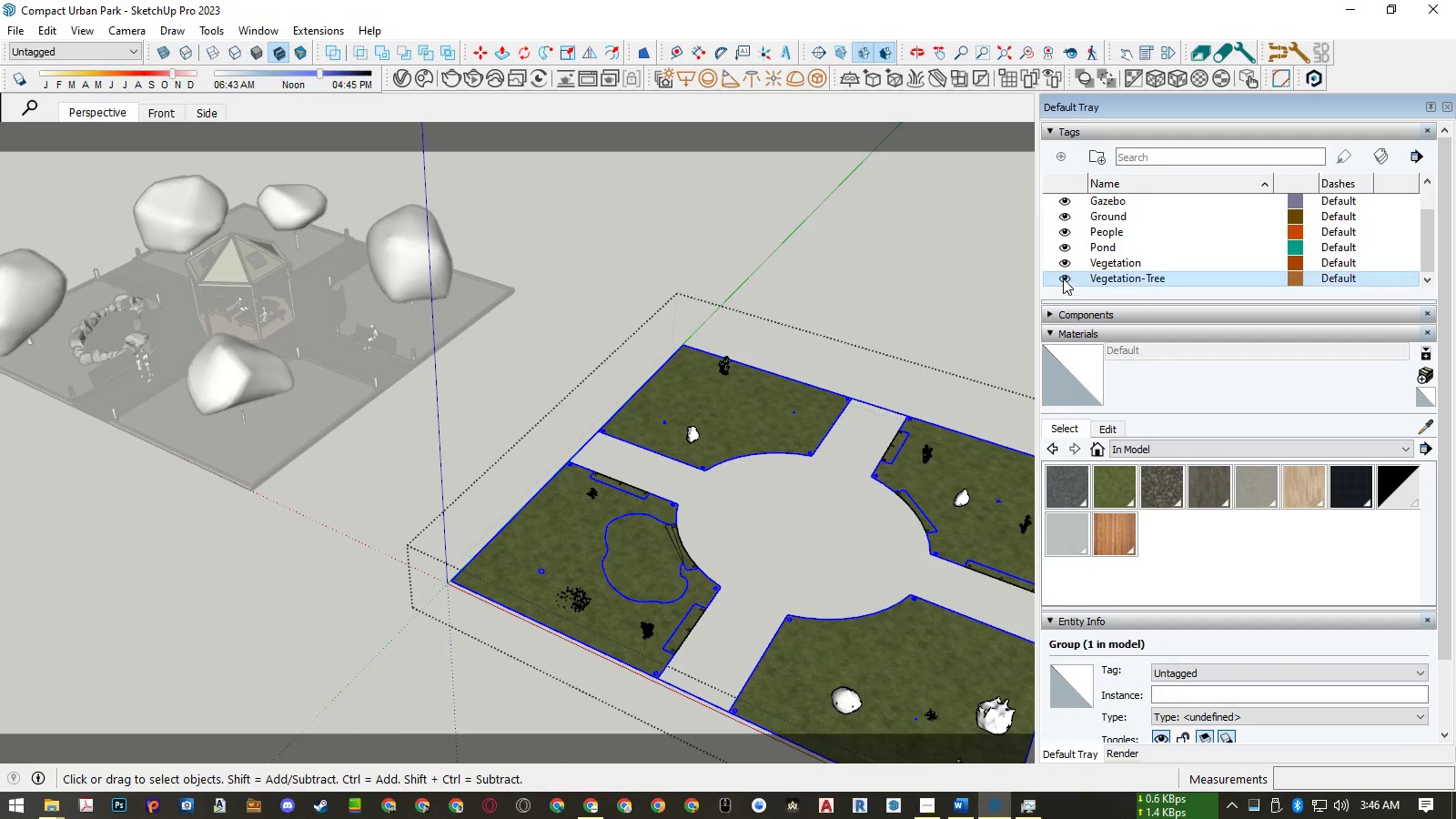 
left_click([1066, 263])
 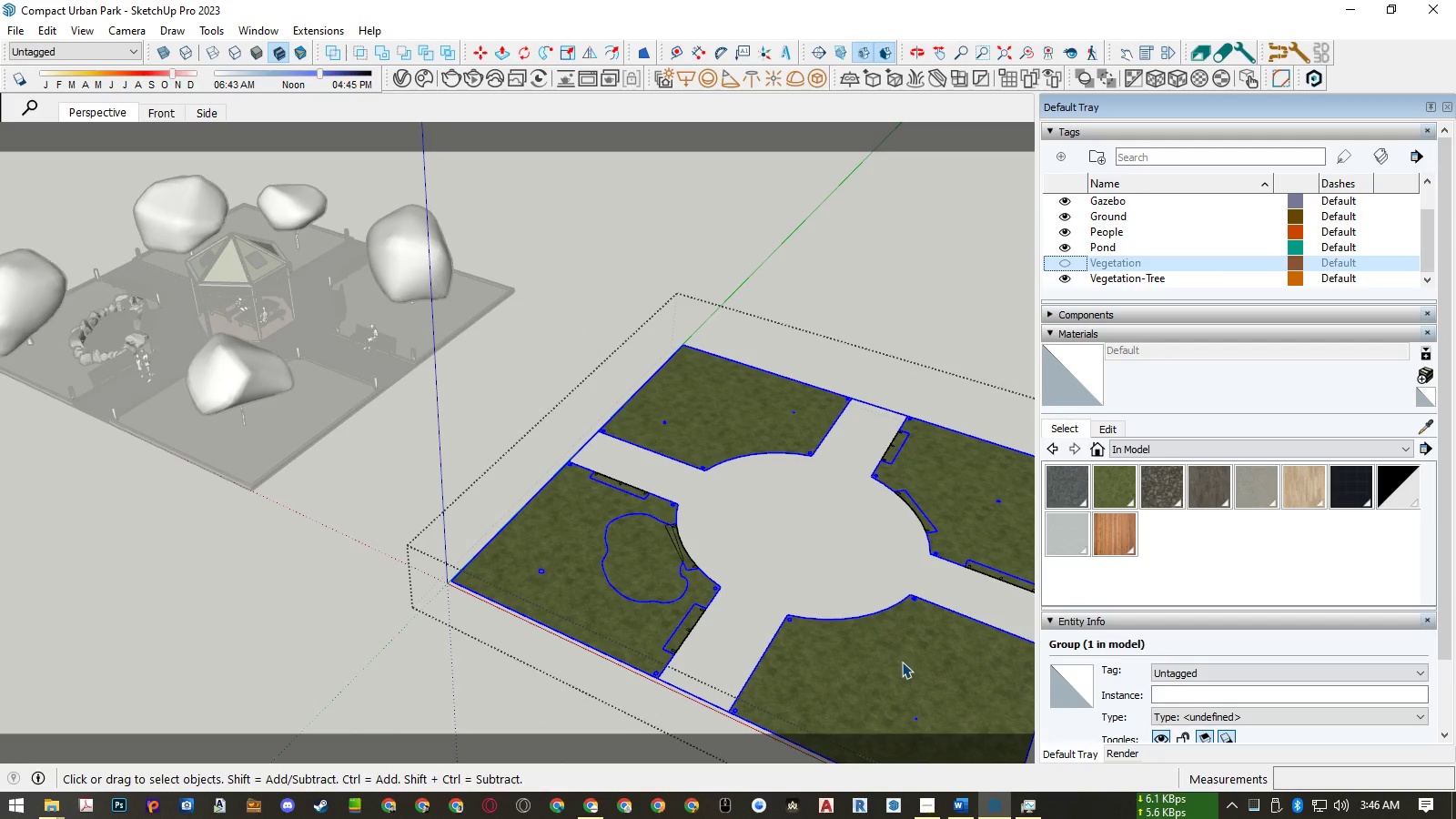 
key(Shift+ShiftLeft)
 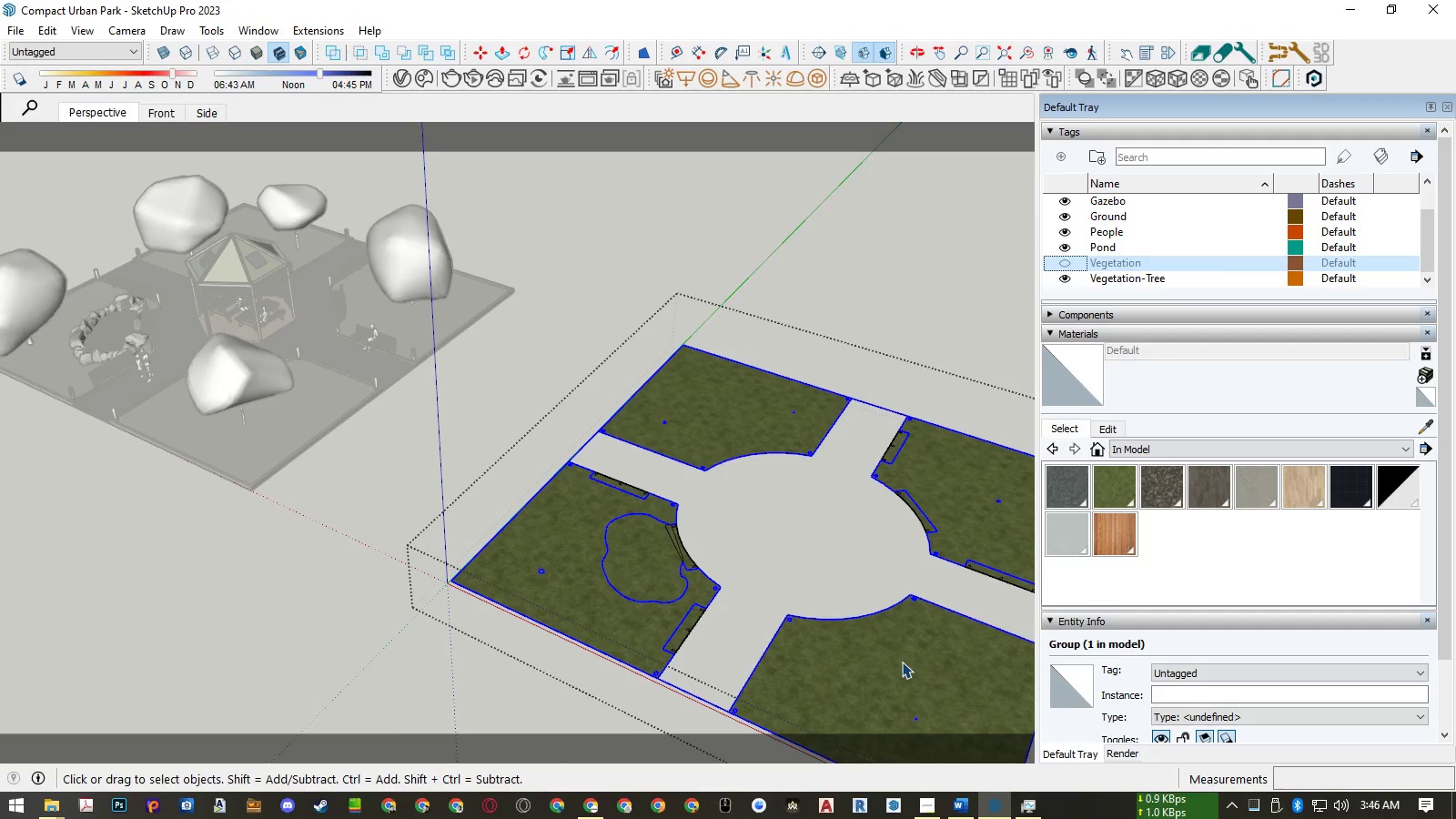 
key(Shift+X)
 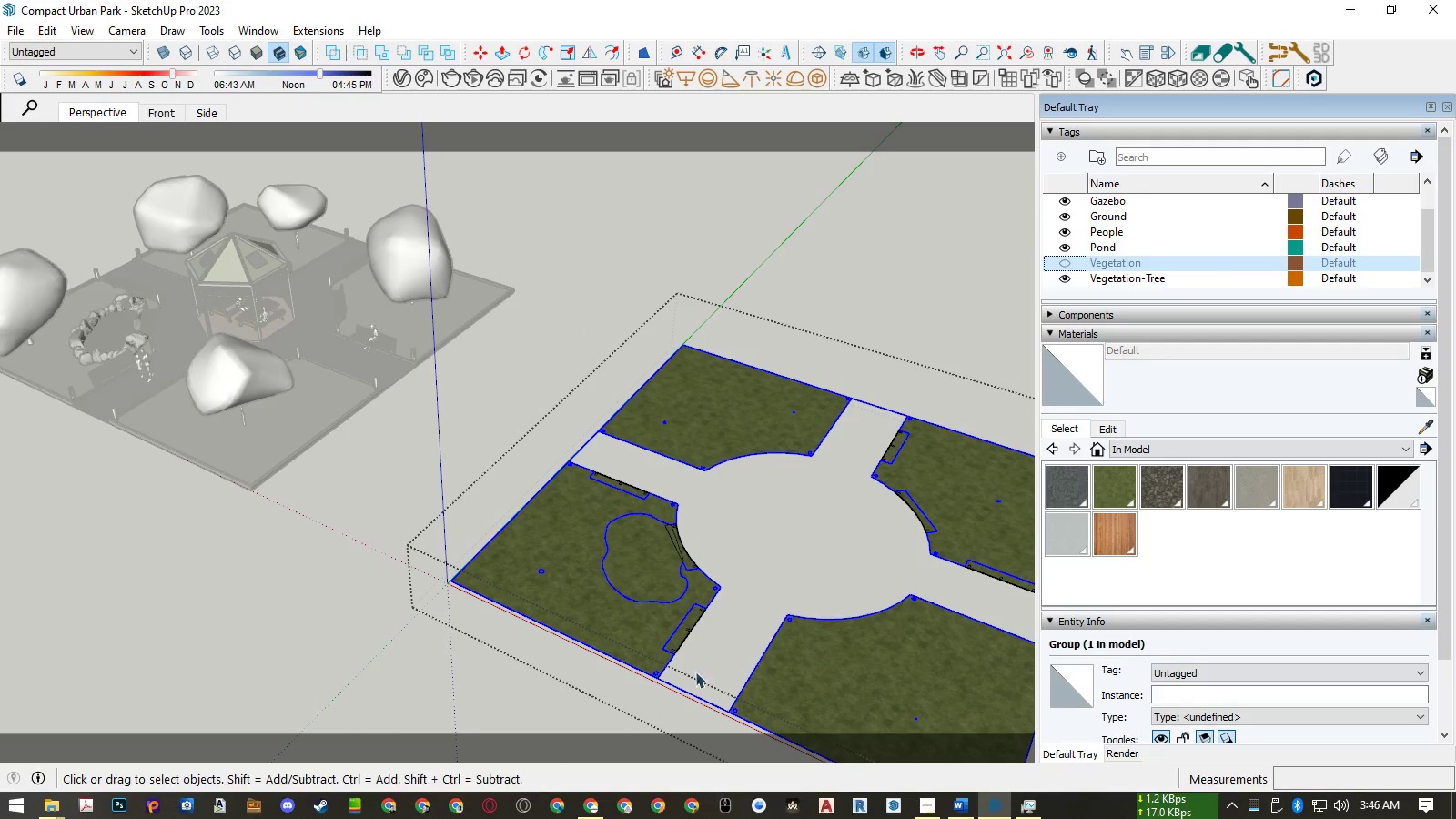 
scroll: coordinate [659, 669], scroll_direction: up, amount: 24.0
 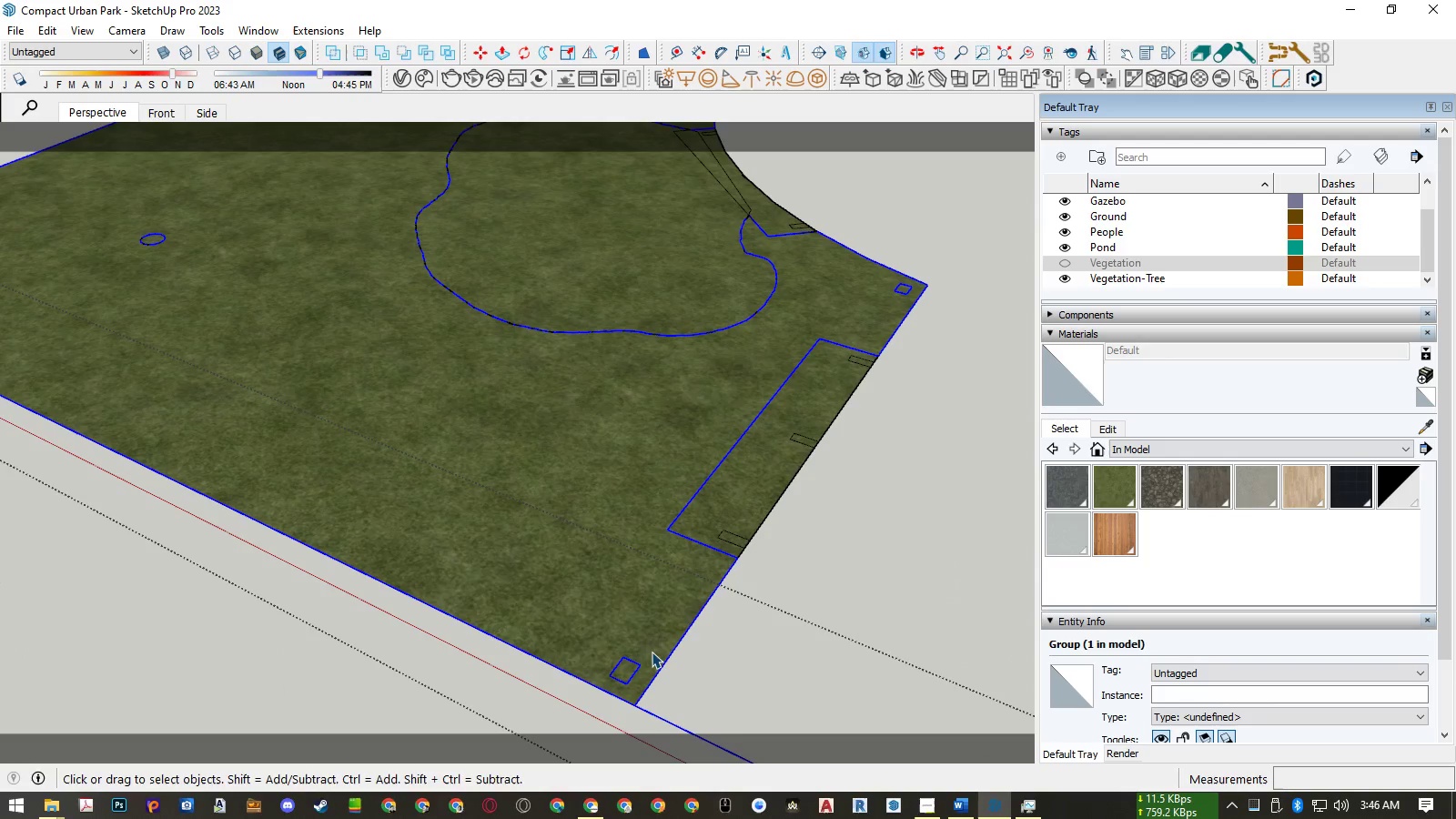 
double_click([652, 652])
 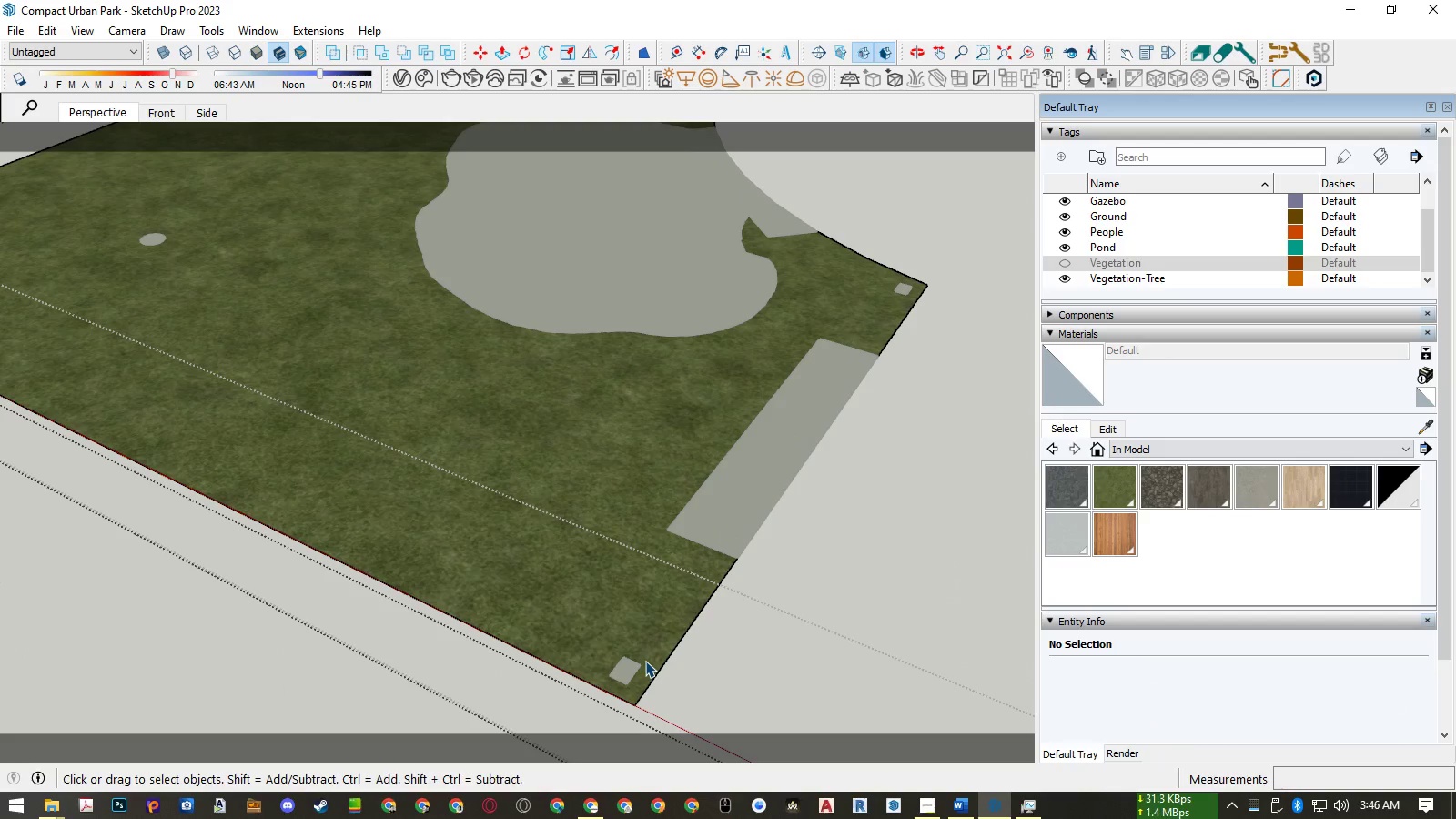 
scroll: coordinate [645, 661], scroll_direction: up, amount: 1.0
 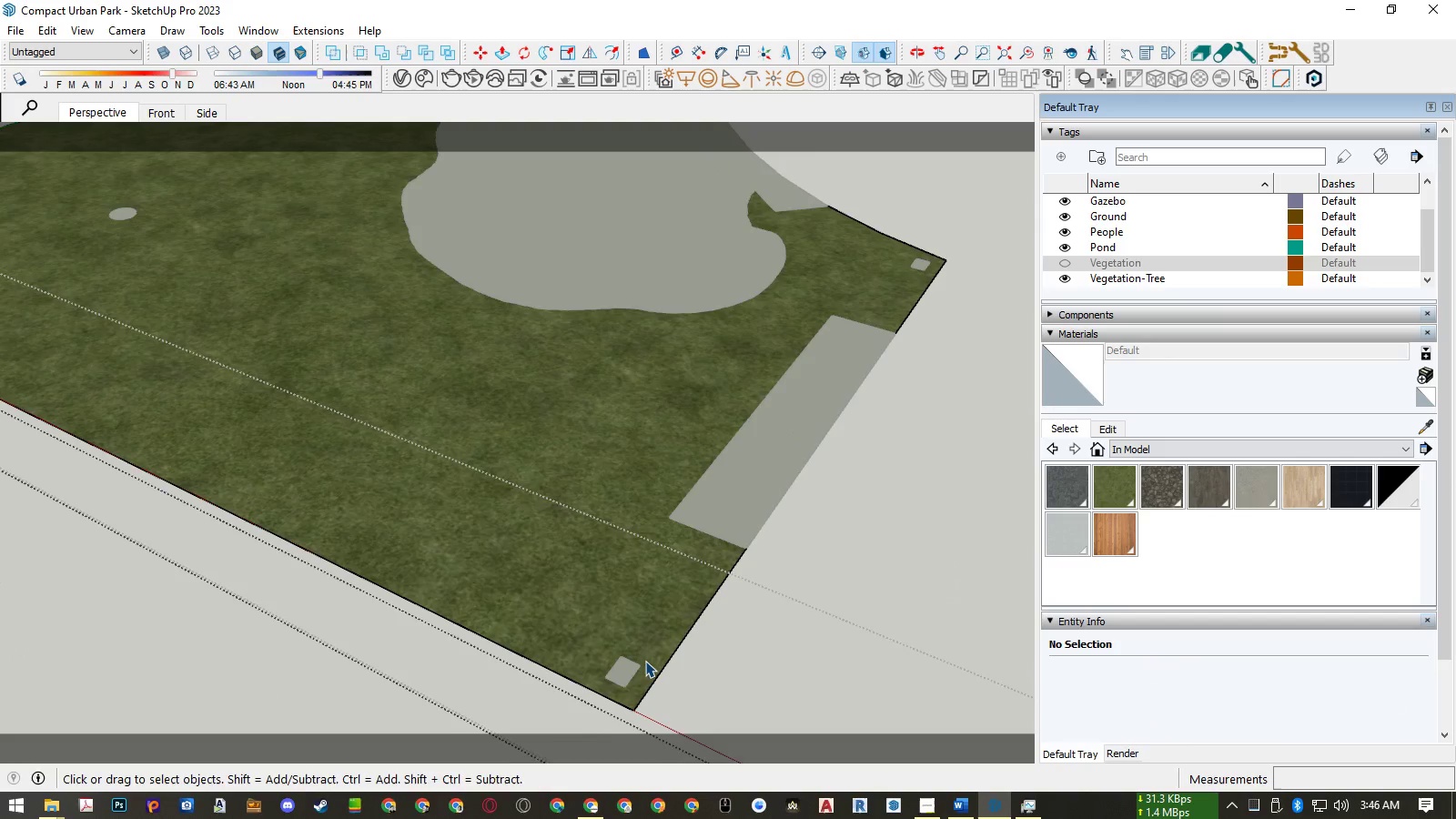 
key(Escape)
 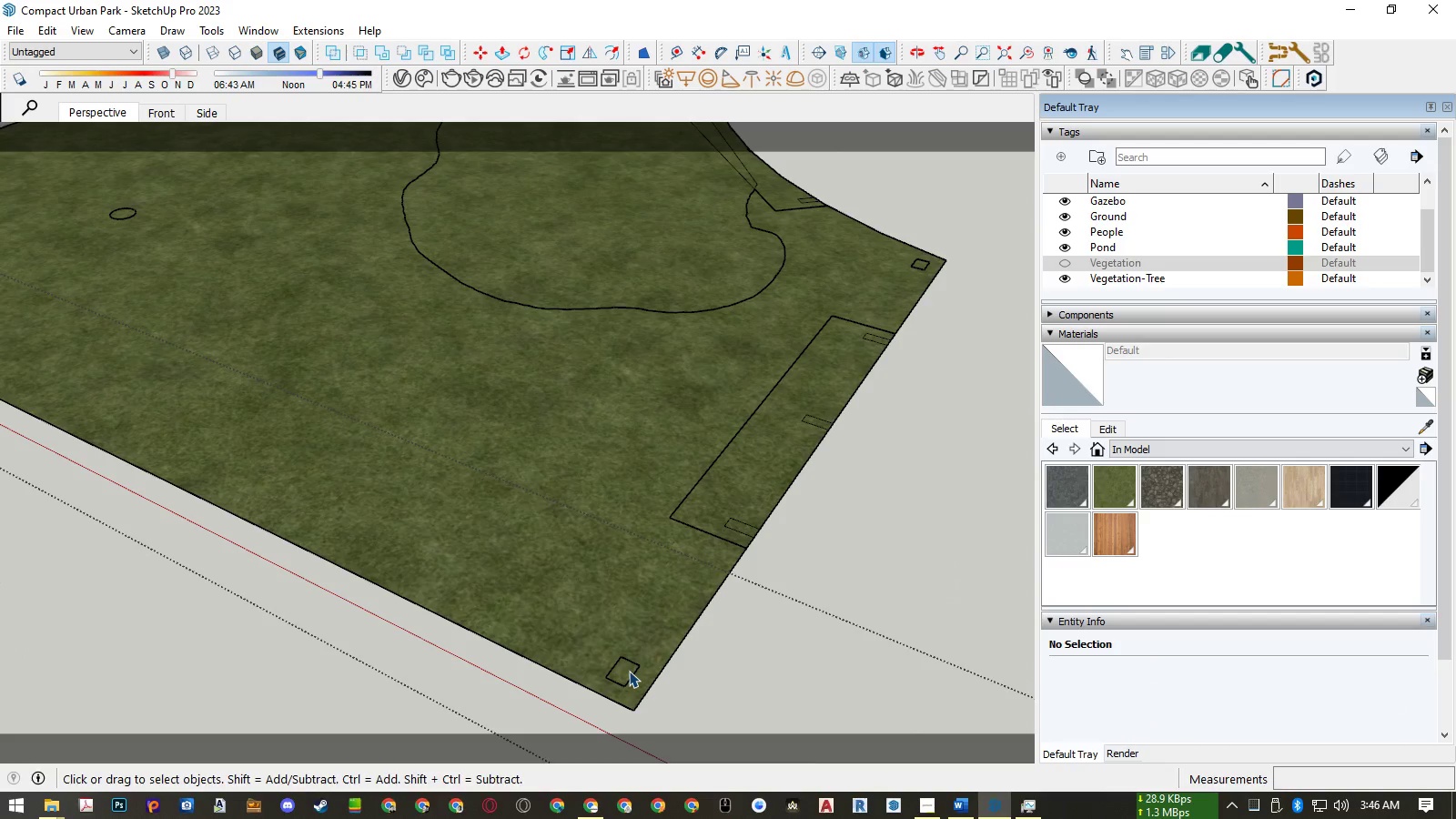 
left_click([629, 671])
 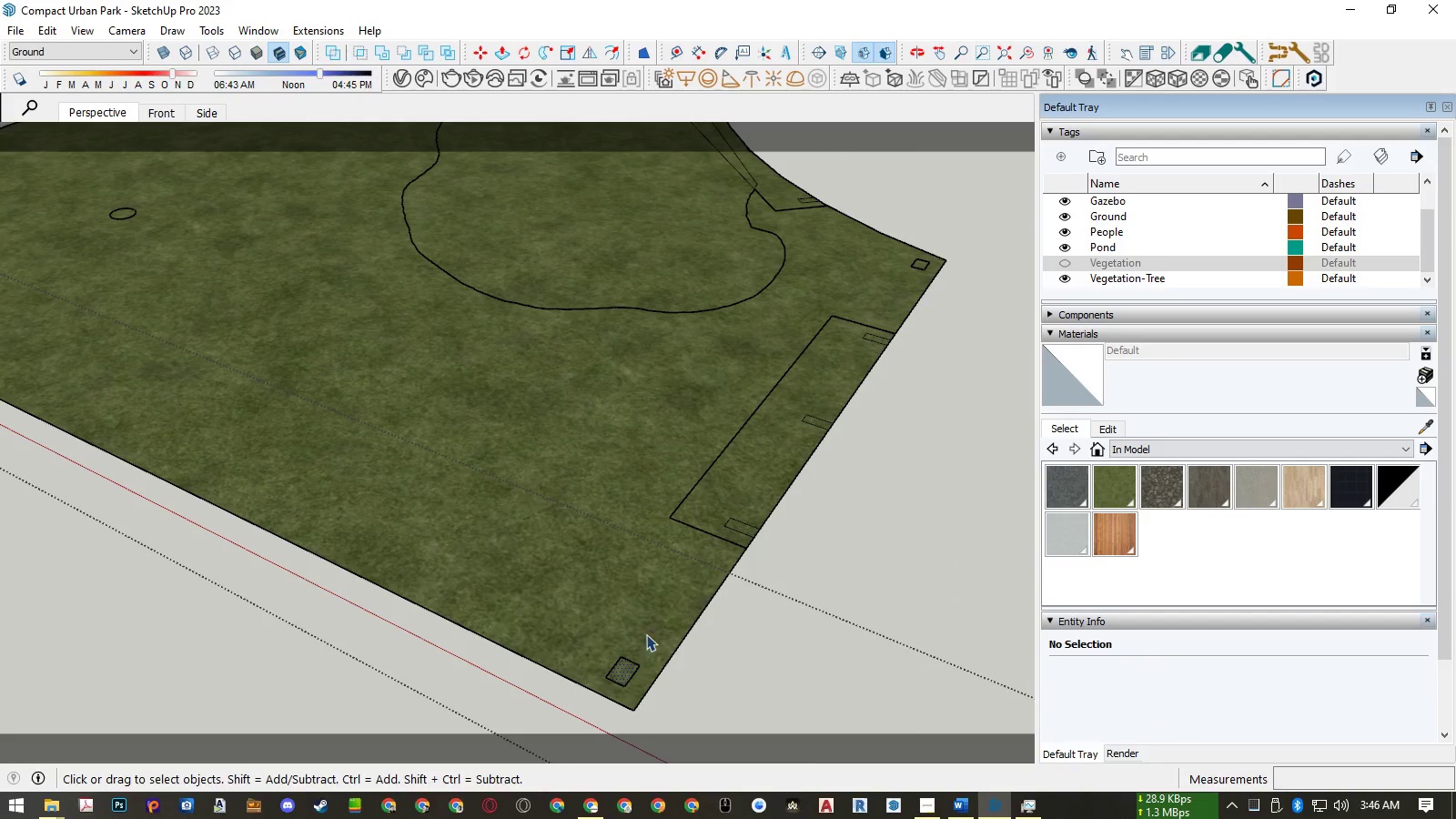 
left_click([647, 633])
 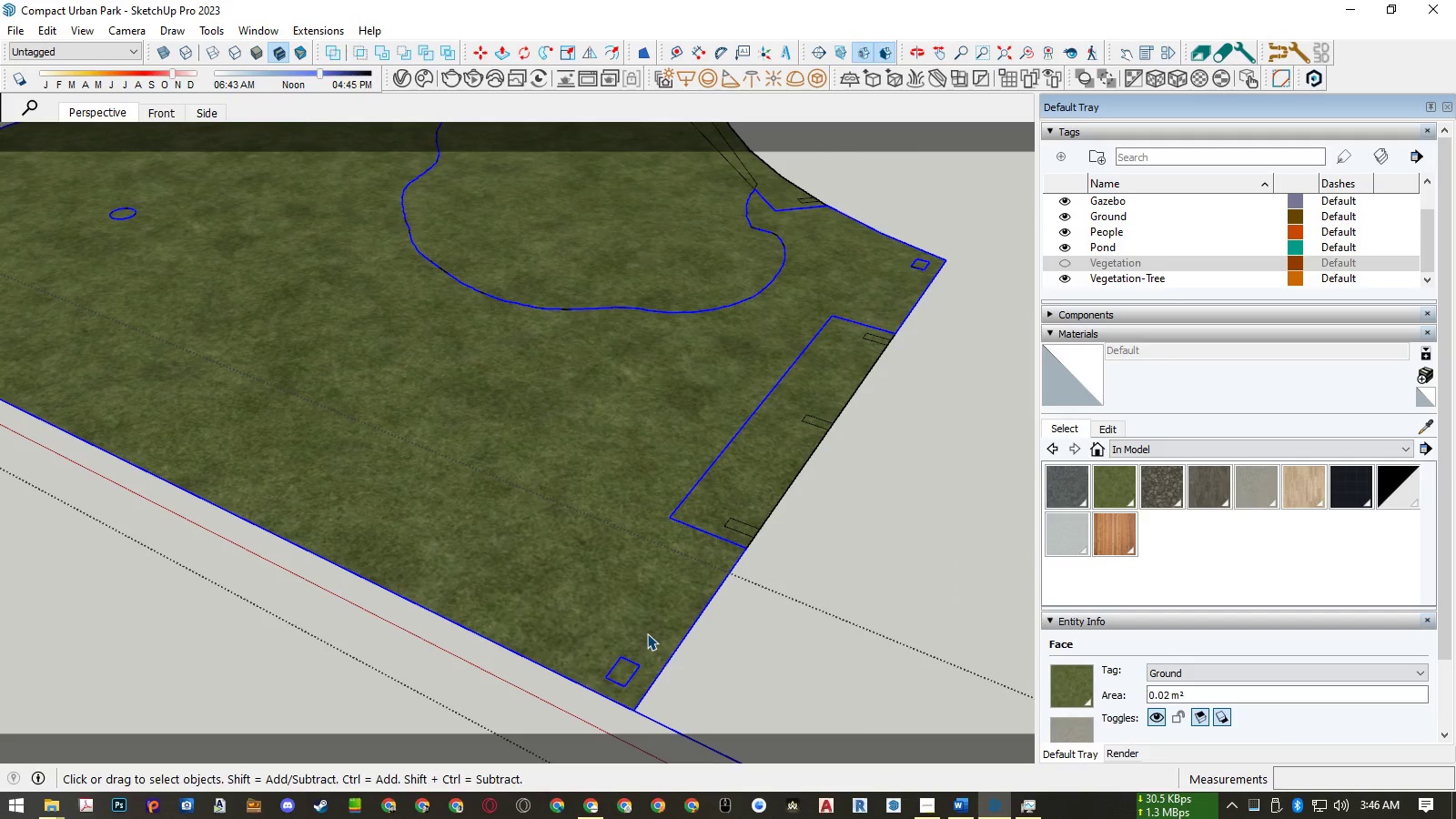 
scroll: coordinate [635, 604], scroll_direction: down, amount: 21.0
 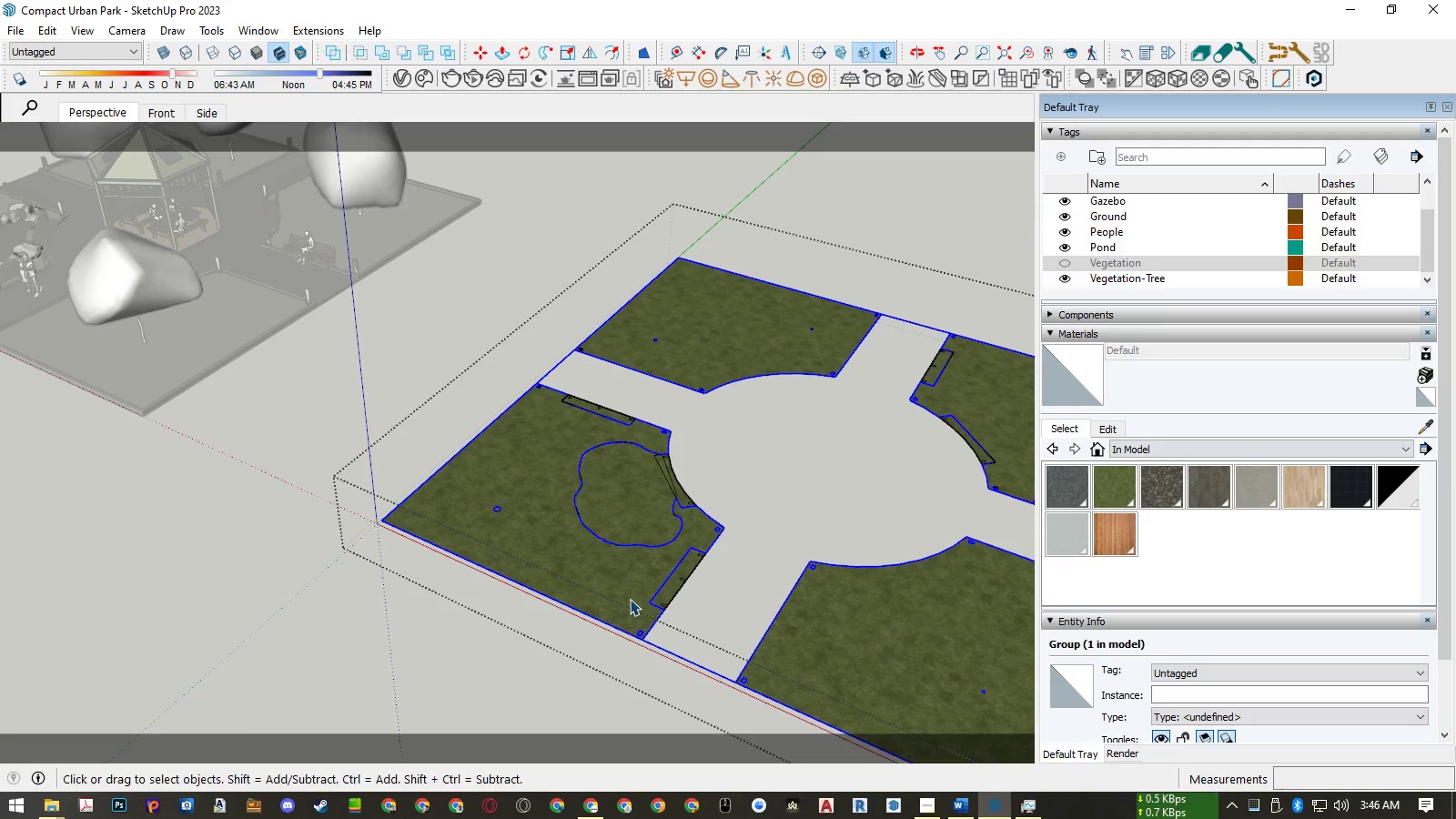 
left_click([630, 599])
 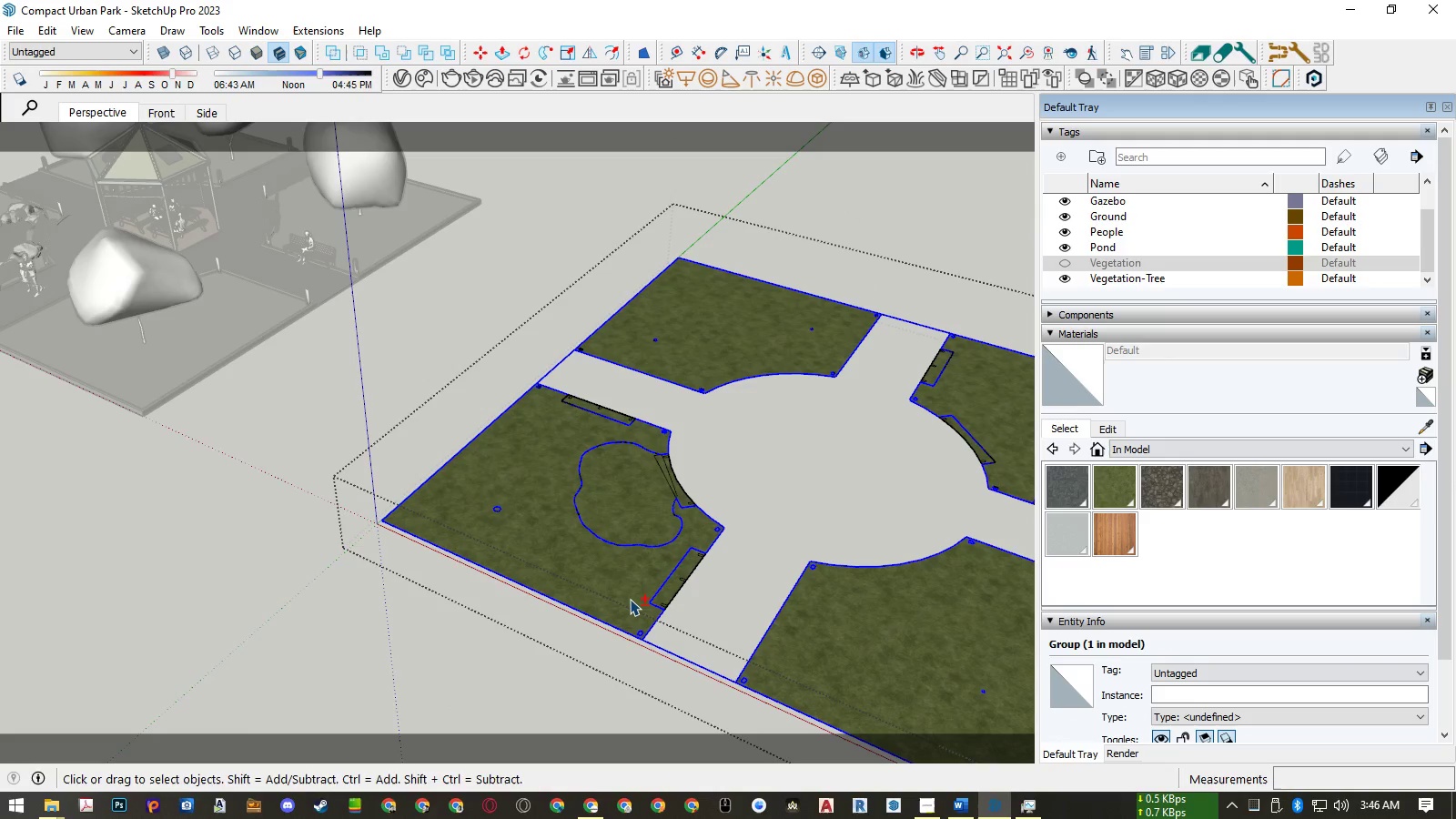 
key(Shift+X)
 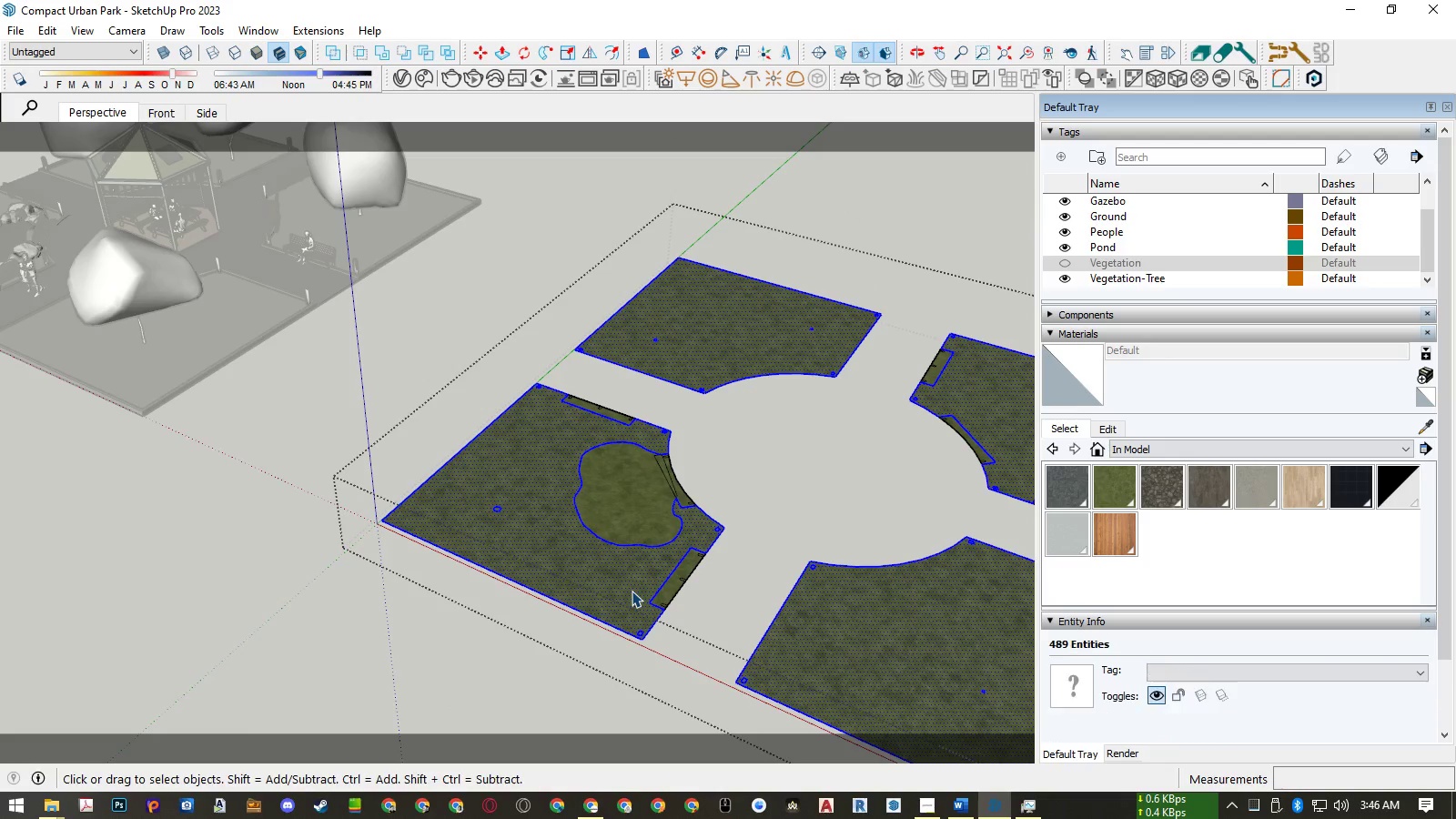 
left_click([632, 591])
 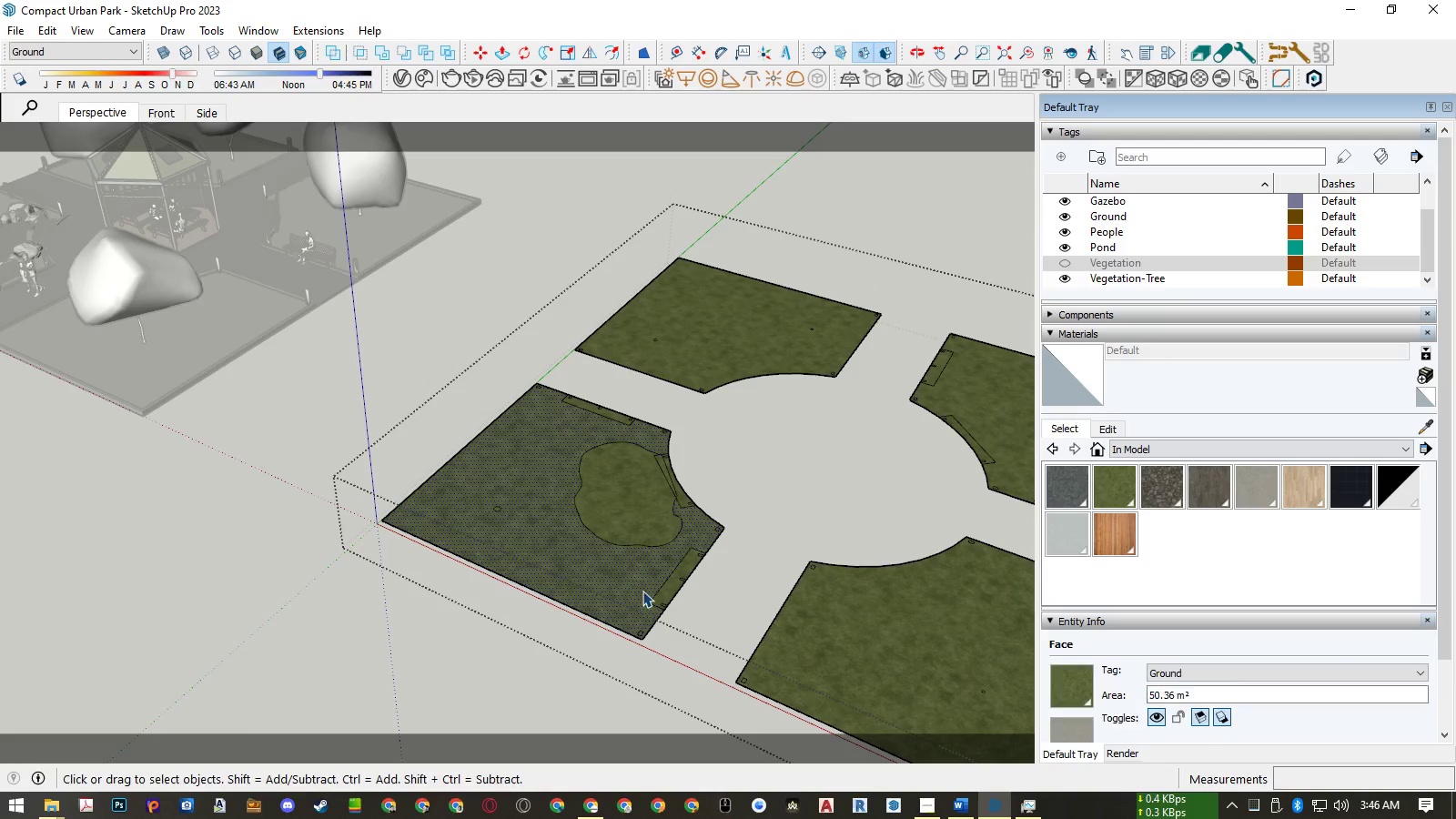 
scroll: coordinate [636, 646], scroll_direction: up, amount: 20.0
 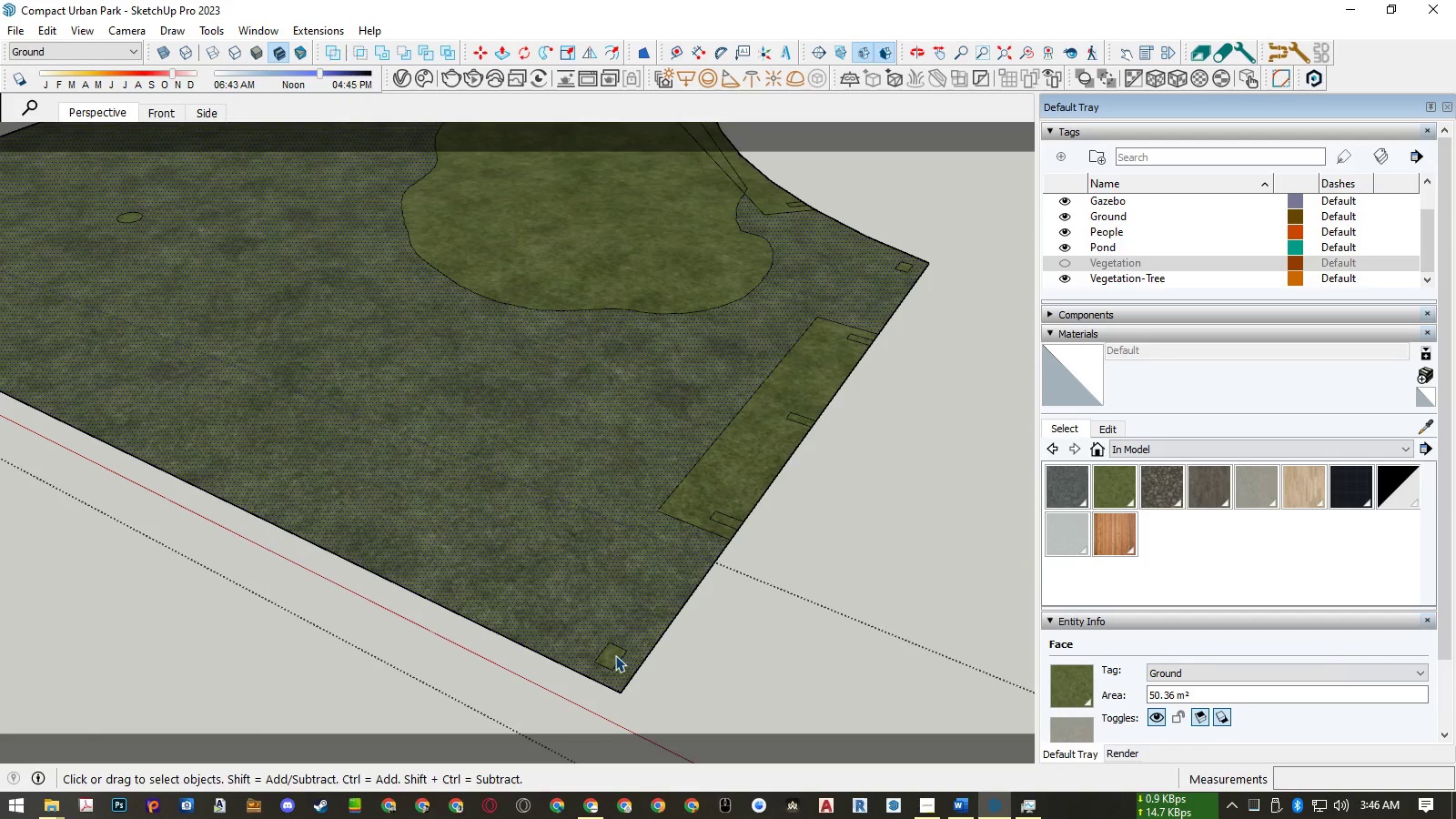 
left_click([614, 655])
 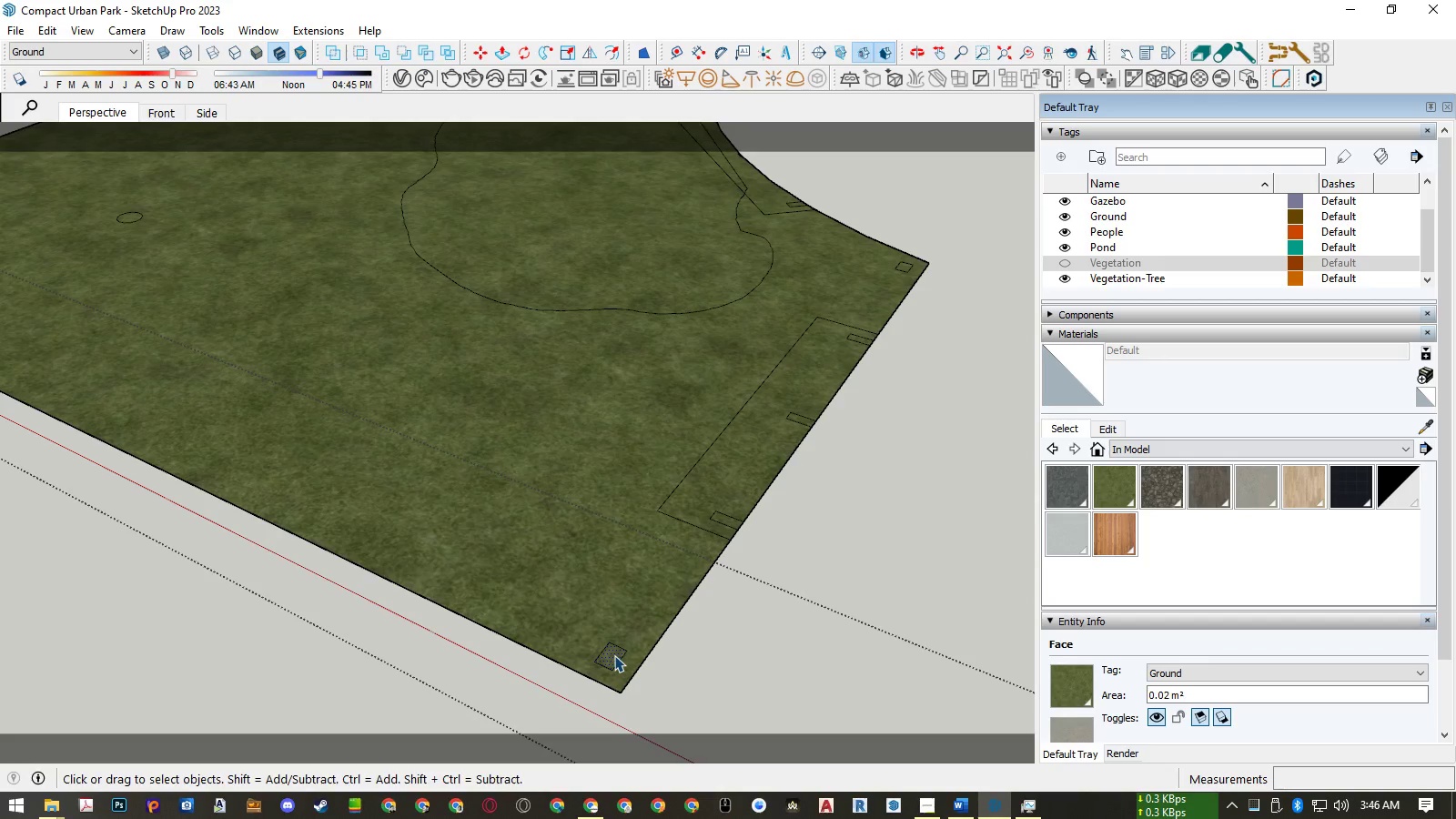 
key(F)
 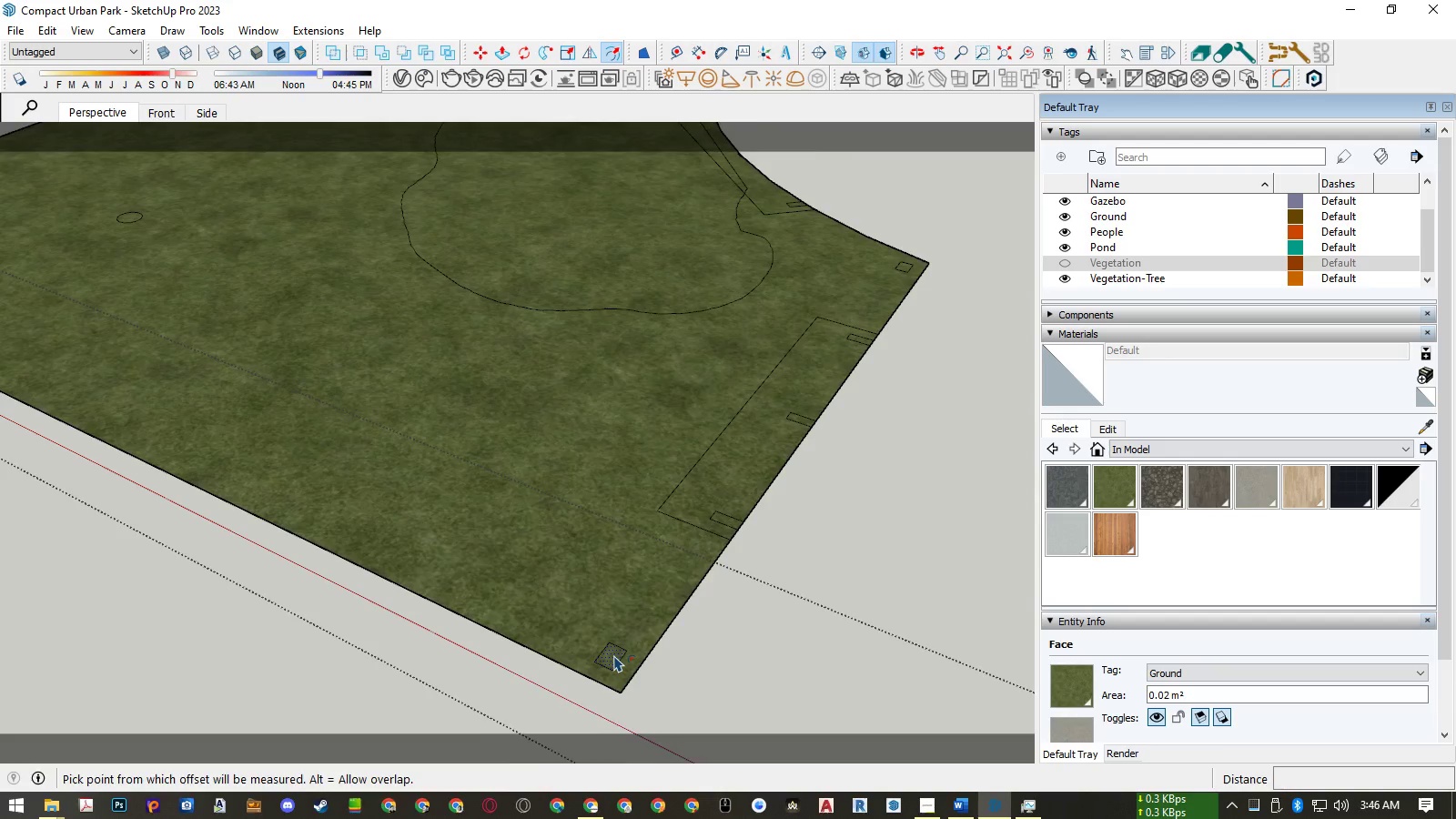 
scroll: coordinate [616, 655], scroll_direction: up, amount: 3.0
 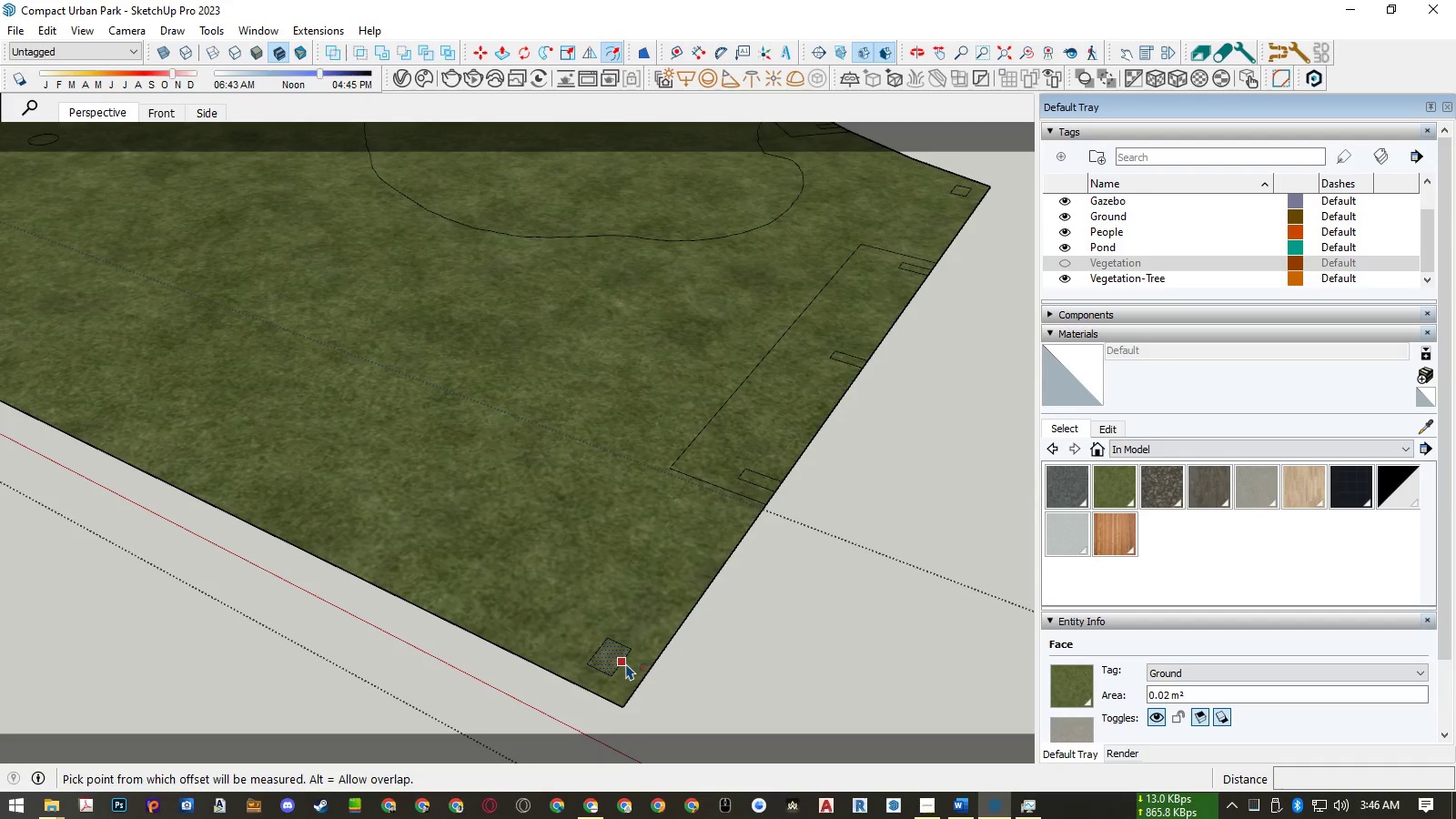 
left_click([626, 663])
 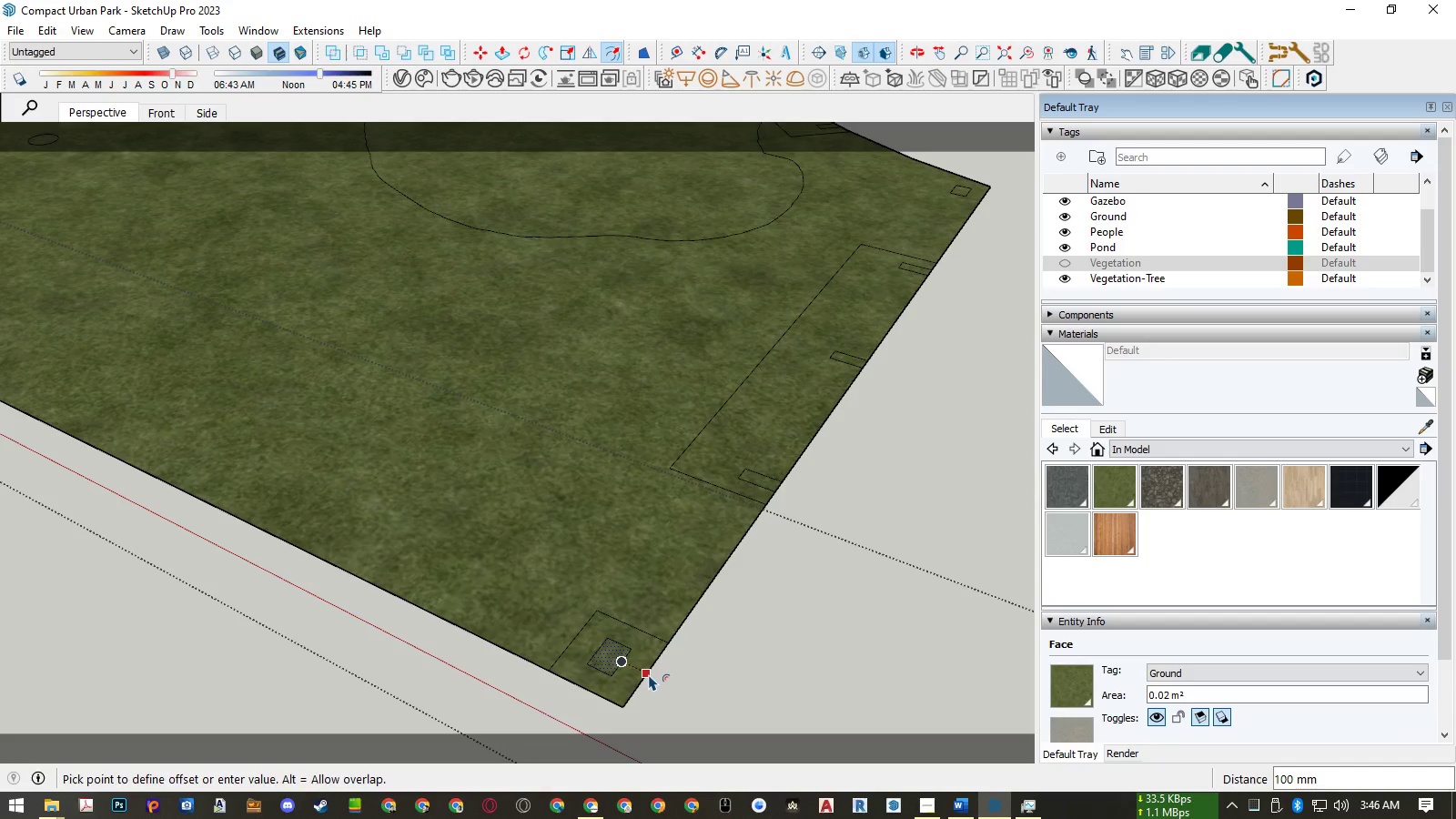 
left_click([649, 674])
 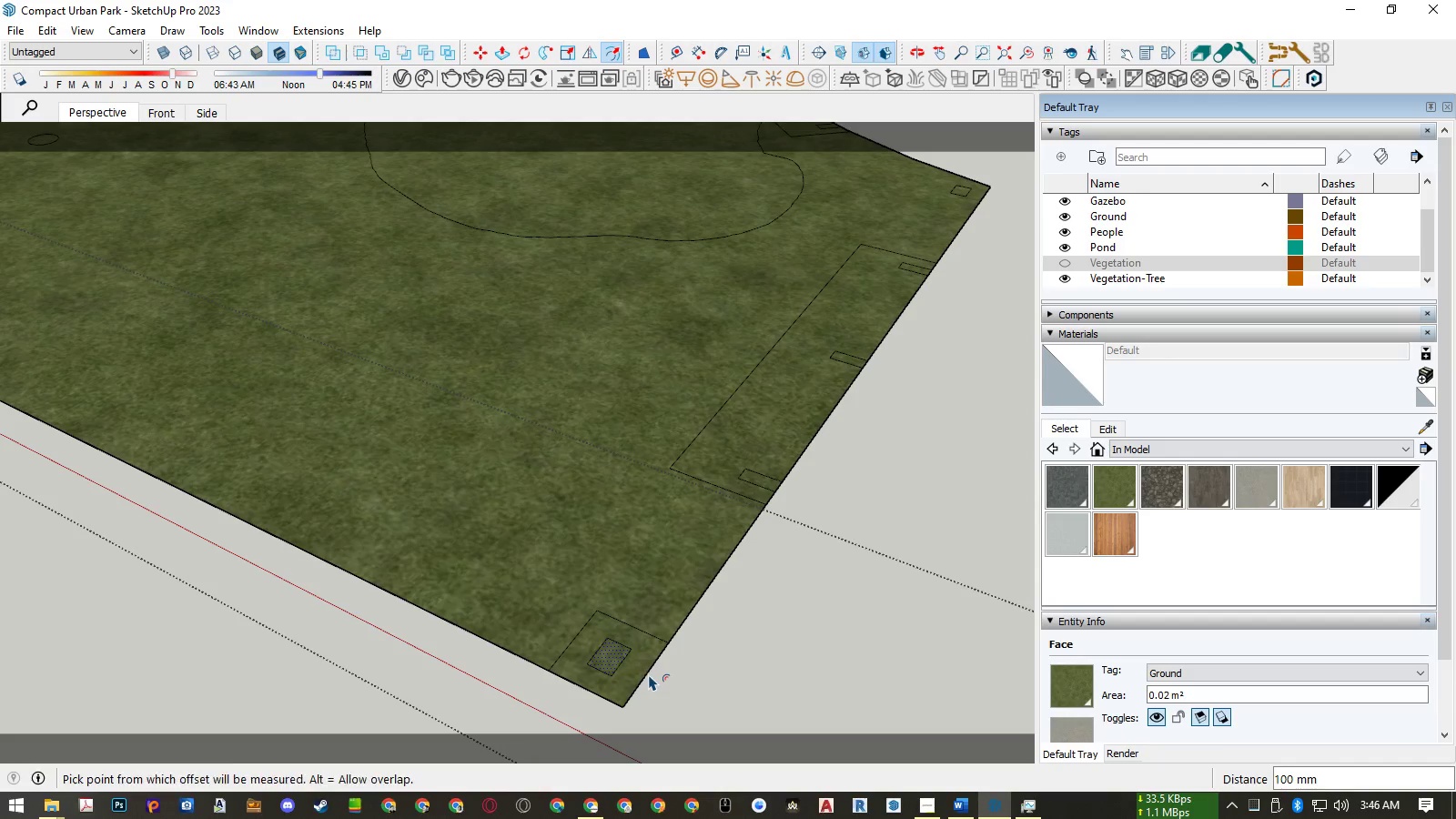 
key(Space)
 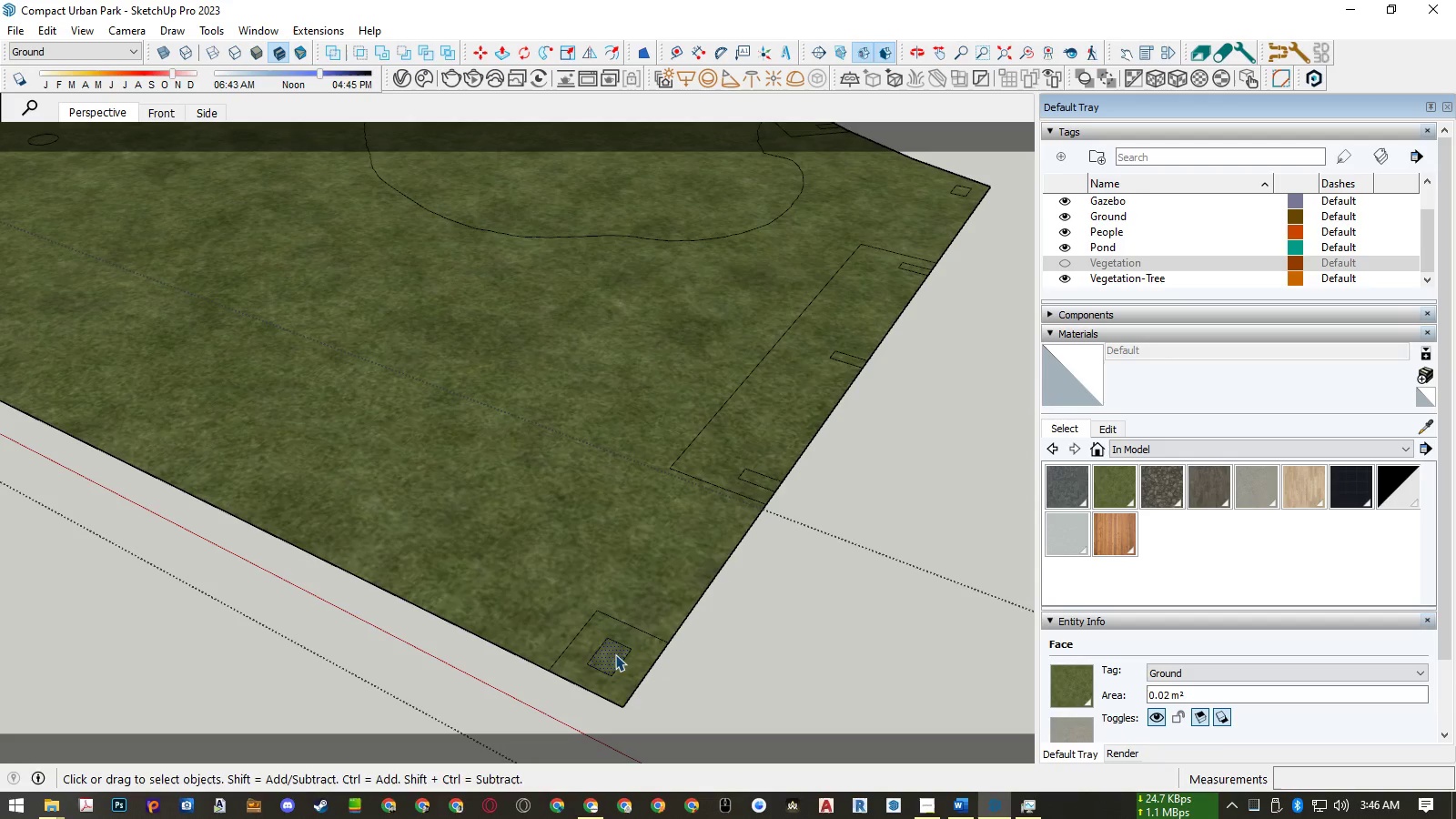 
double_click([615, 654])
 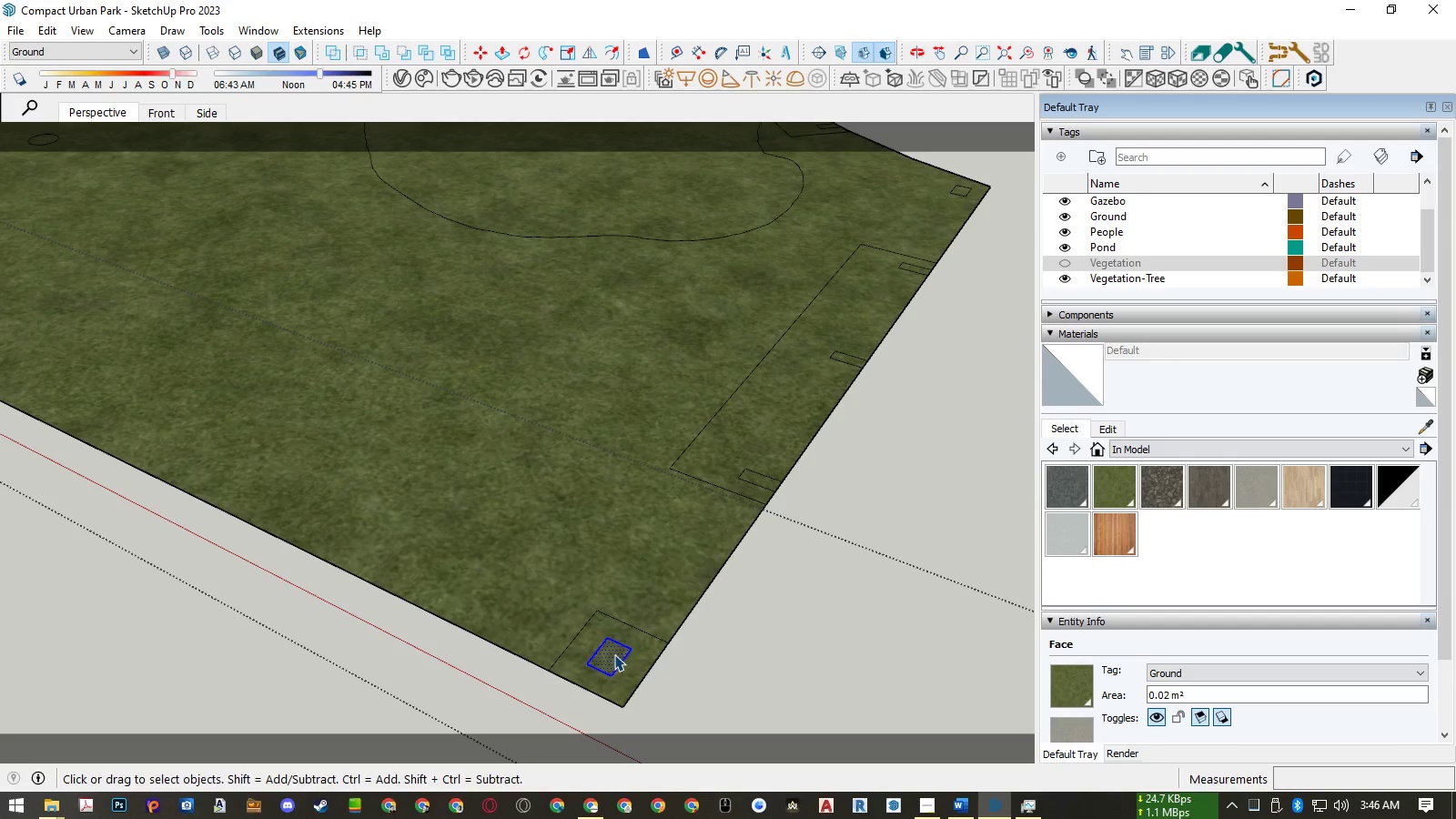 
key(Delete)
 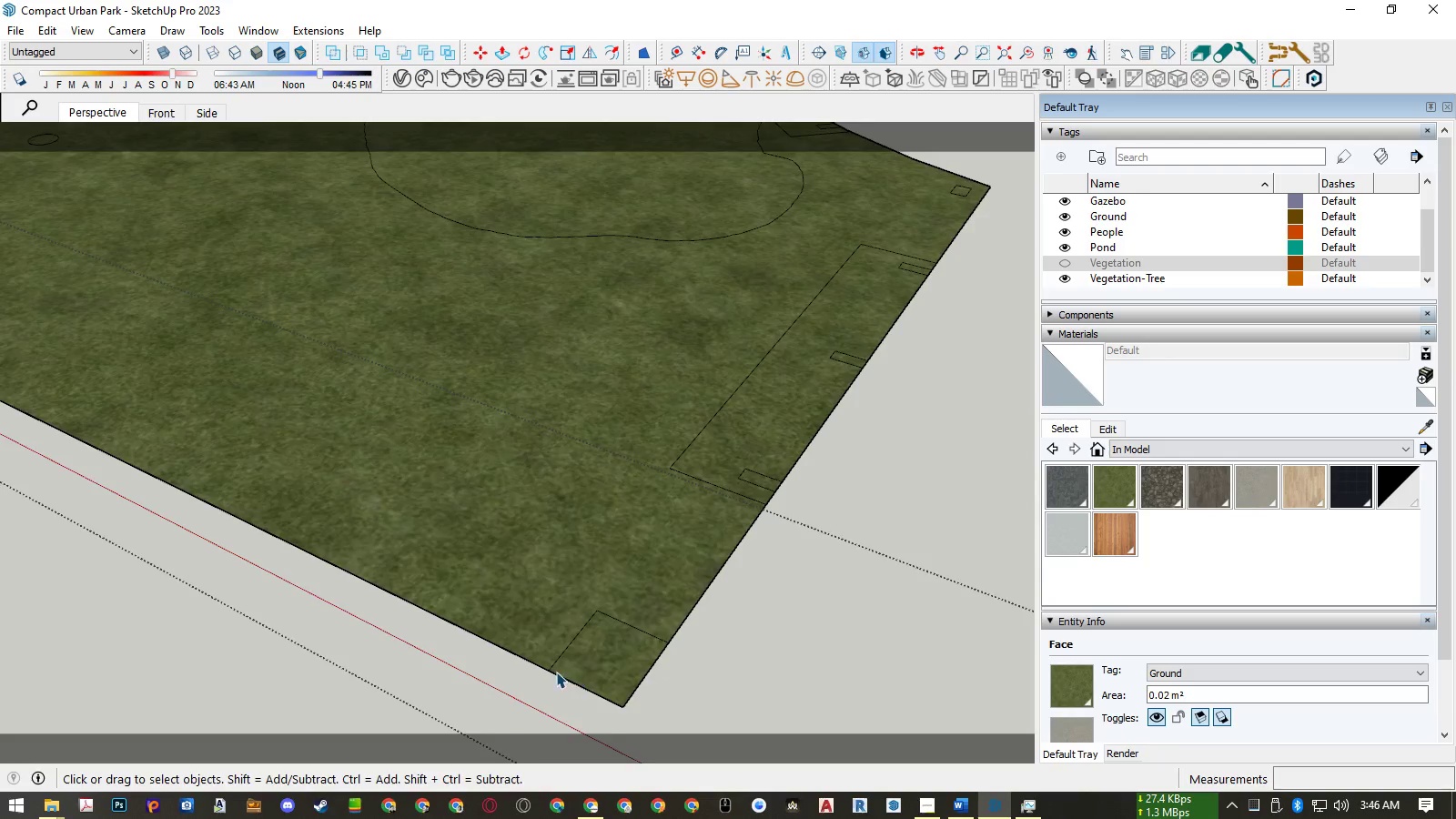 
scroll: coordinate [550, 670], scroll_direction: down, amount: 12.0
 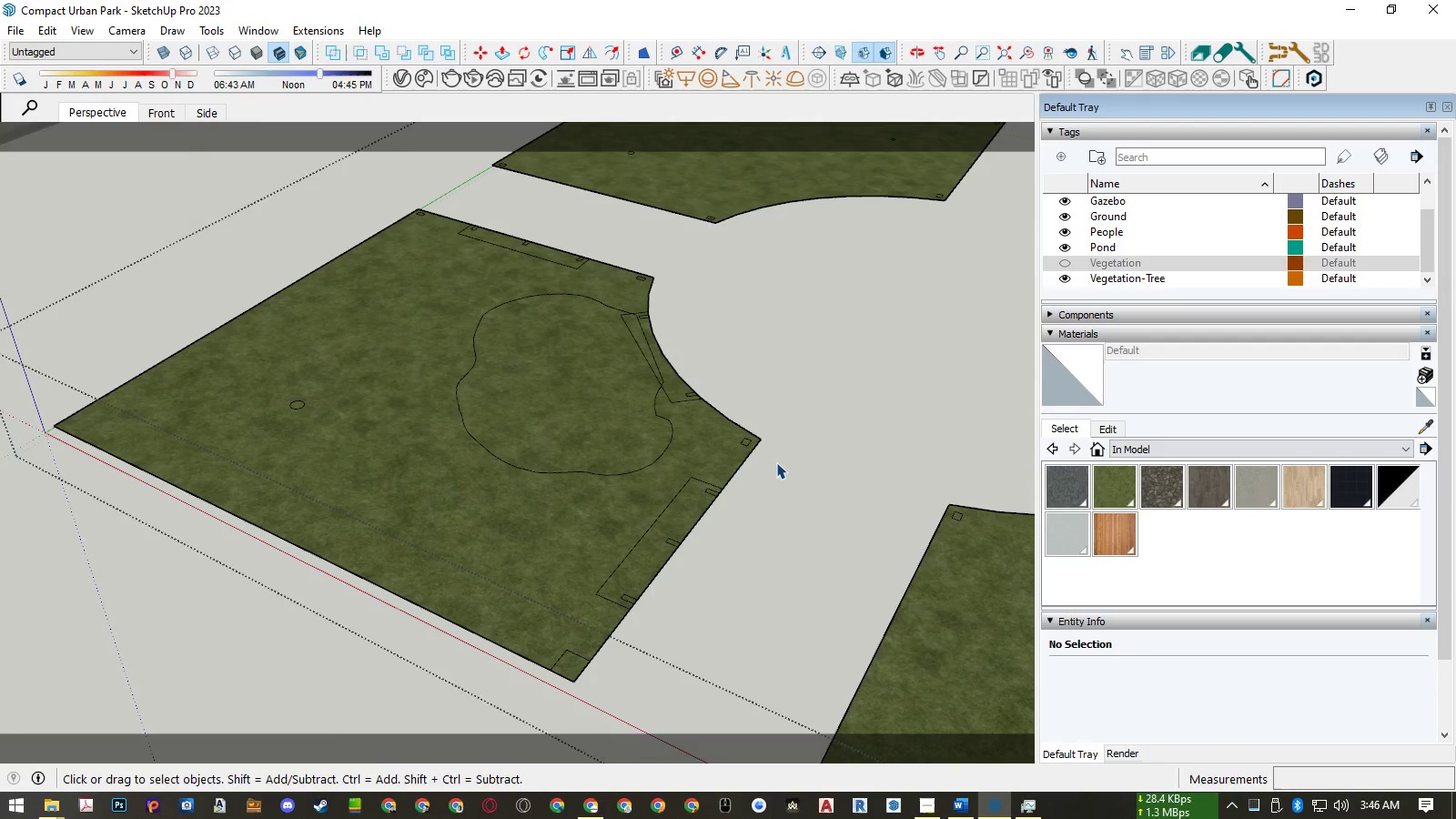 
scroll: coordinate [732, 450], scroll_direction: up, amount: 16.0
 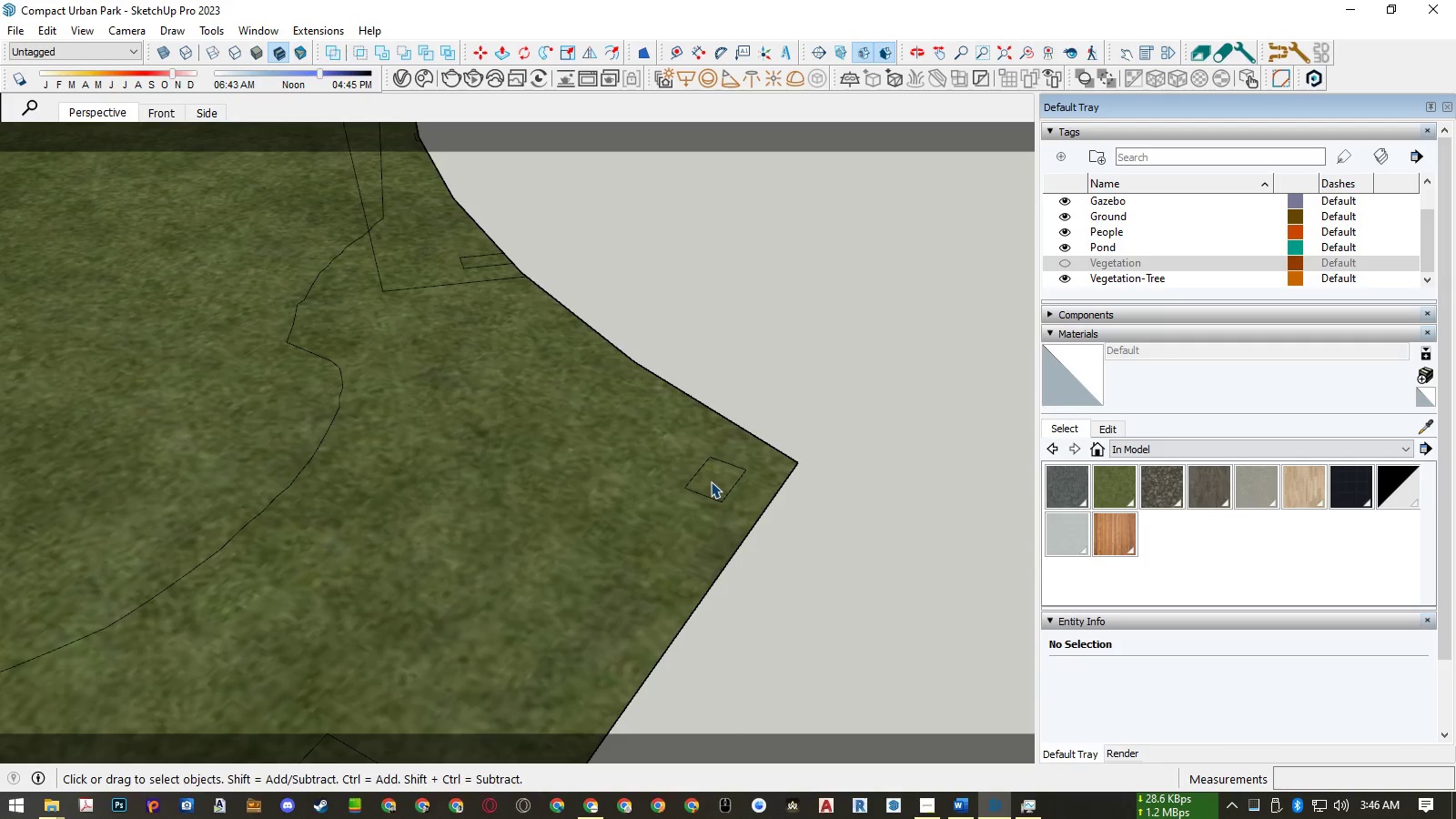 
left_click([711, 481])
 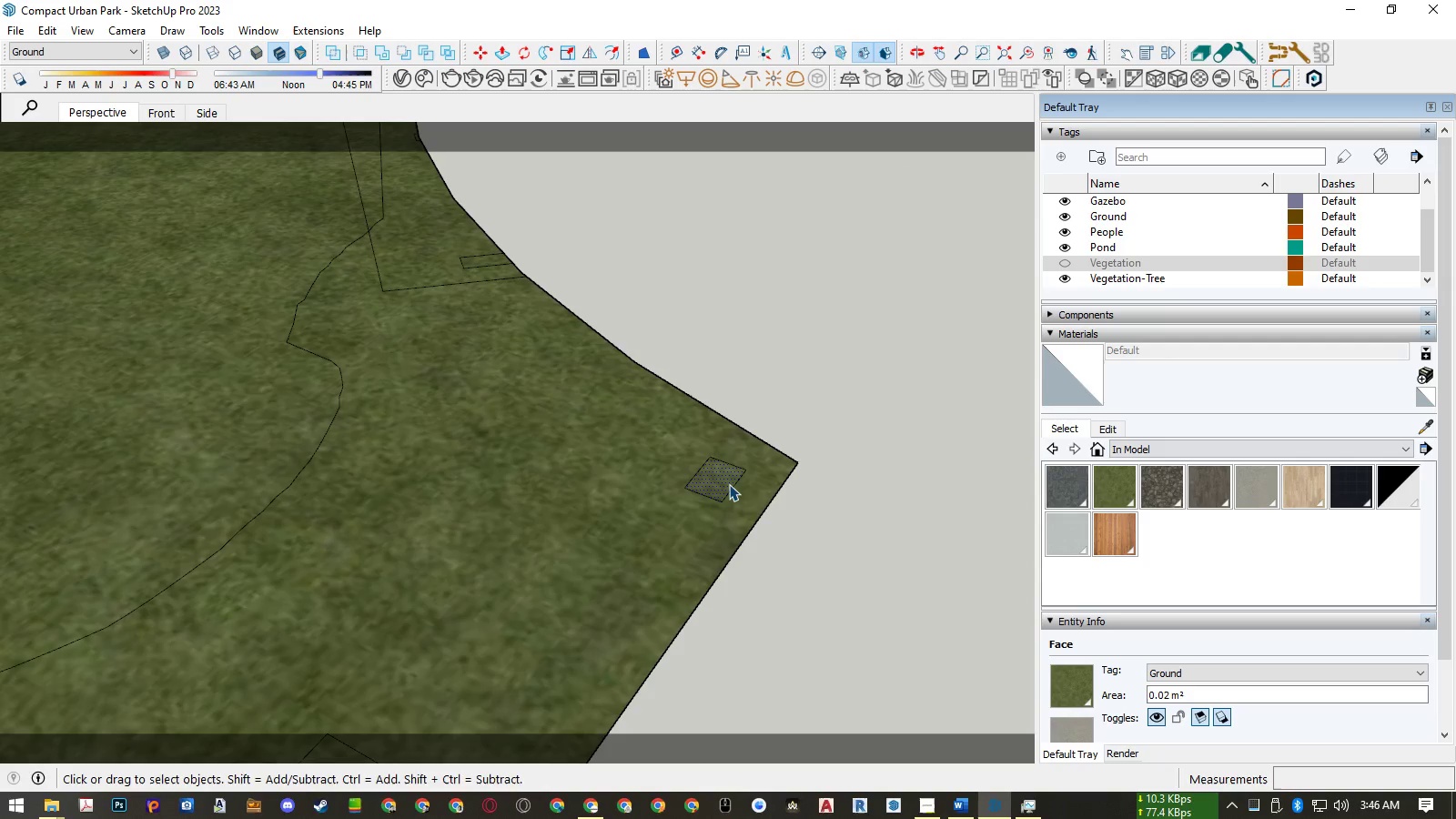 
key(F)
 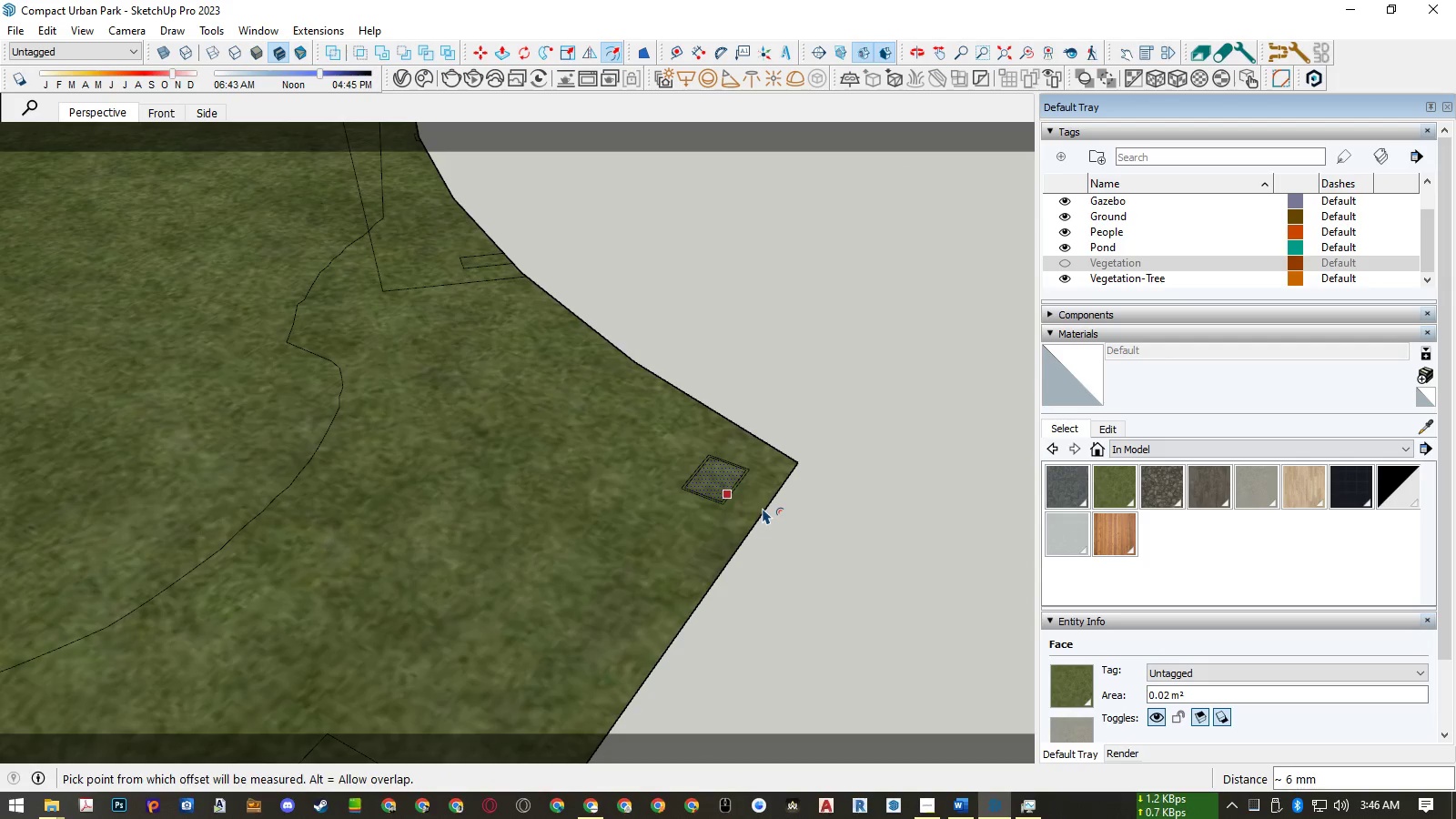 
key(Control+ControlLeft)
 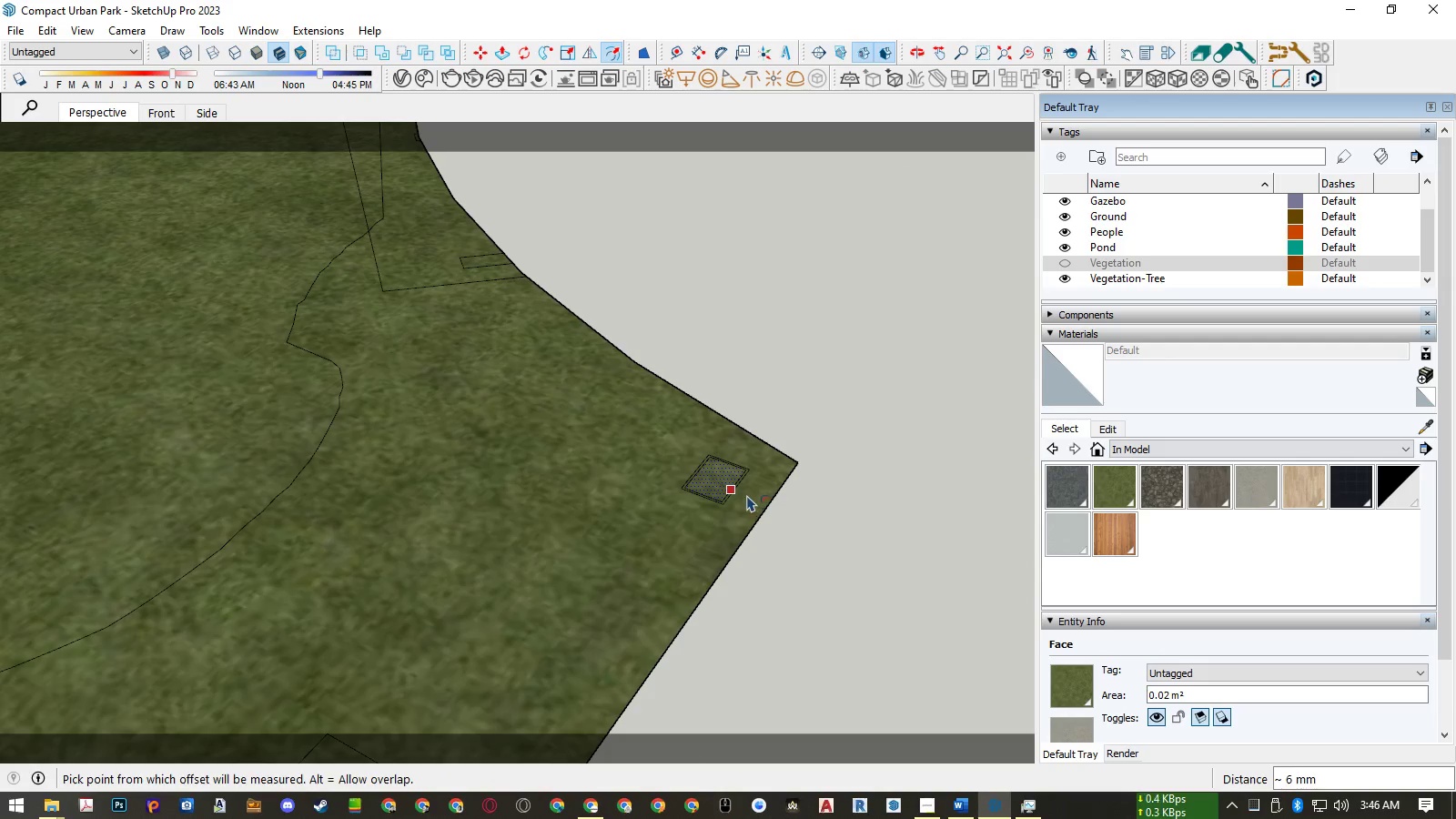 
key(Control+ControlLeft)
 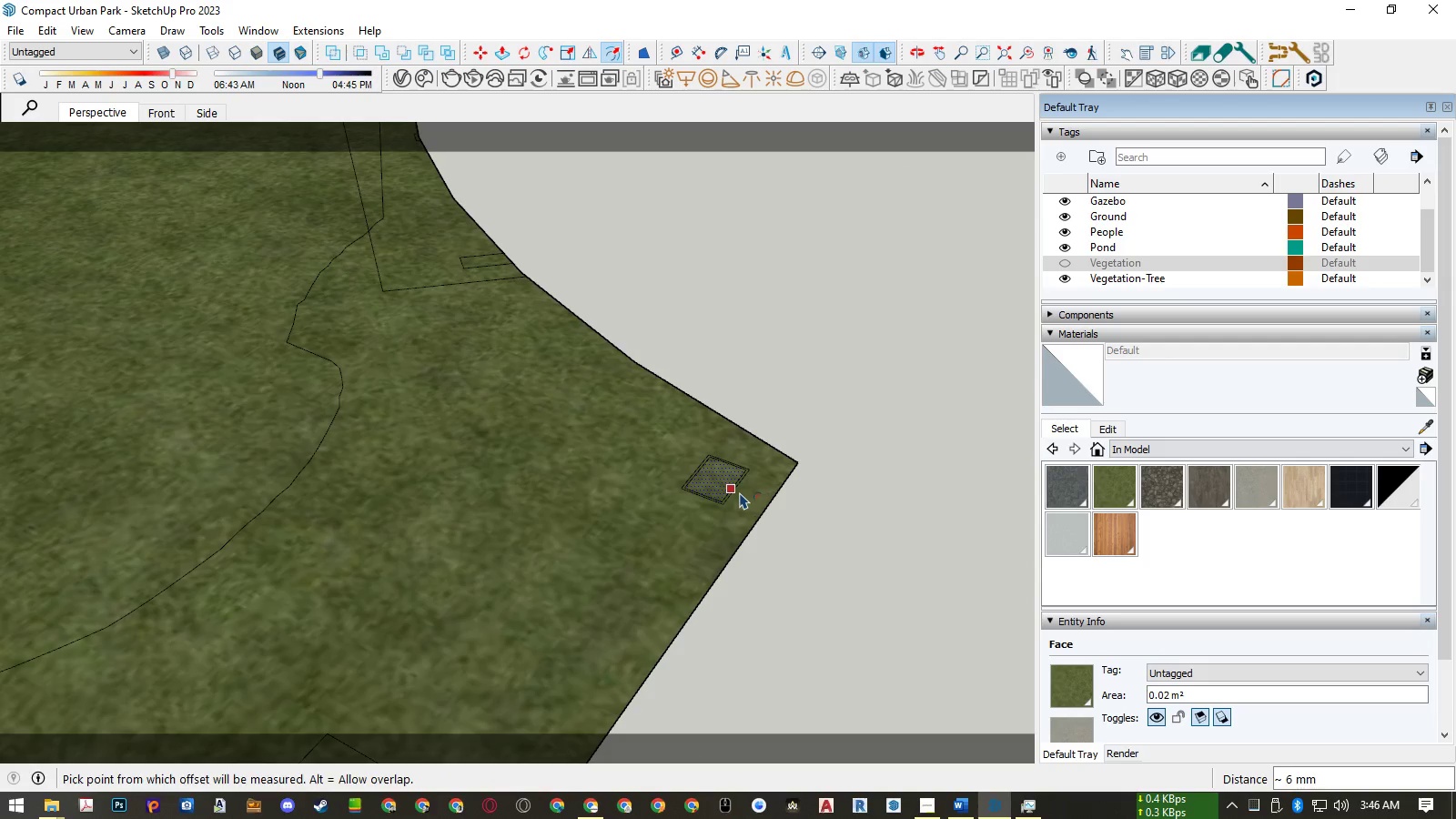 
key(Control+Z)
 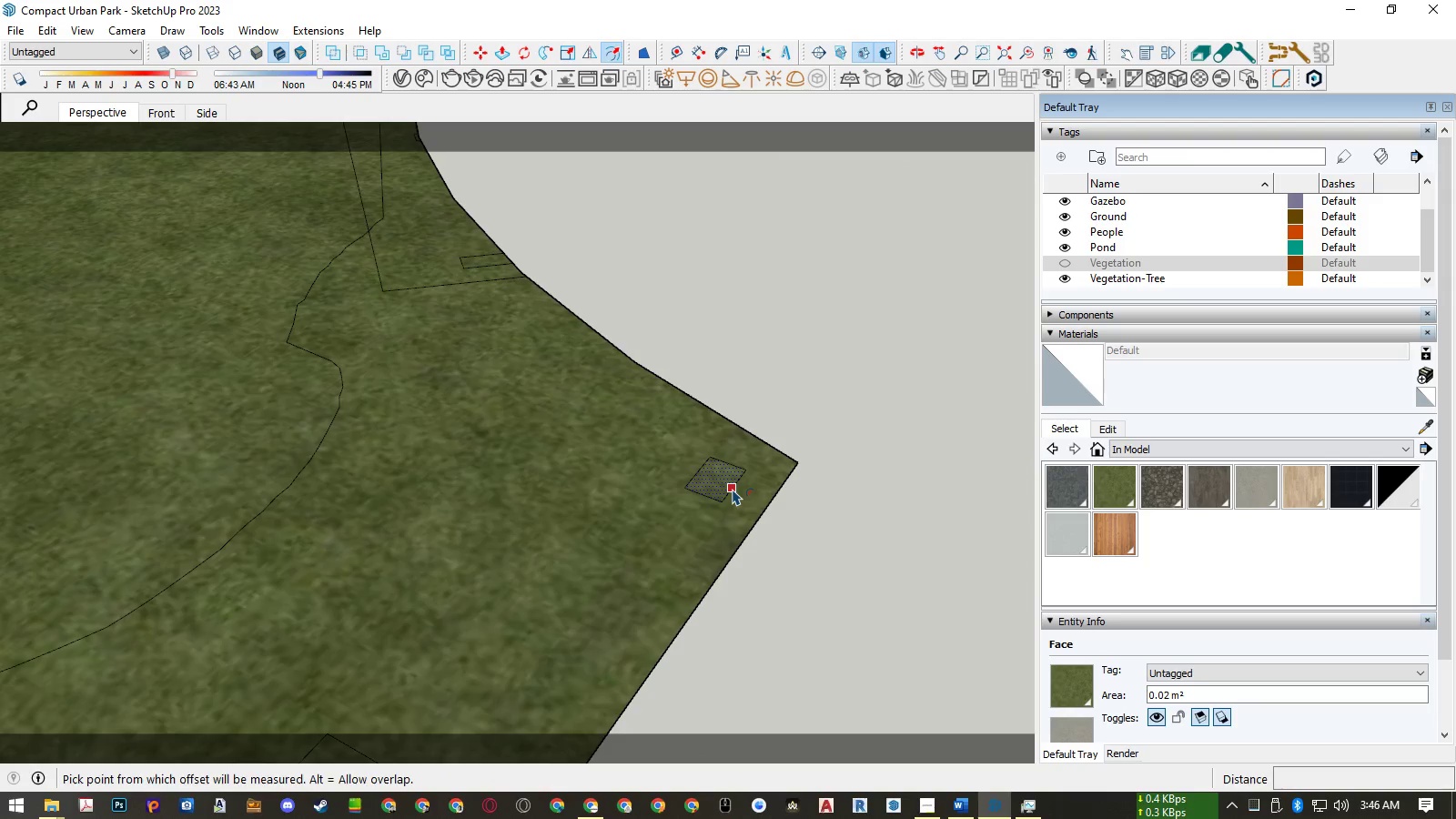 
left_click([733, 489])
 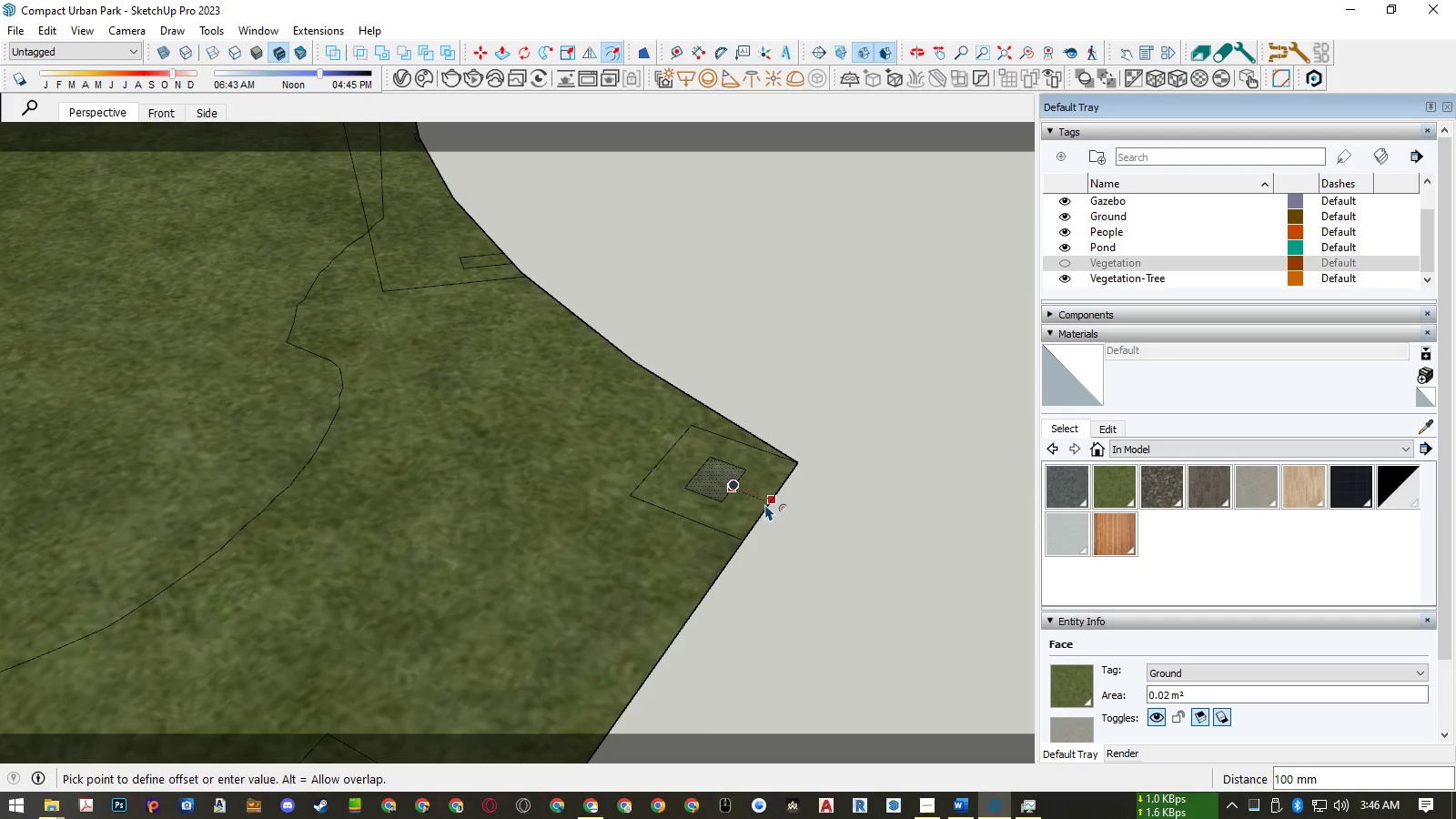 
left_click([765, 504])
 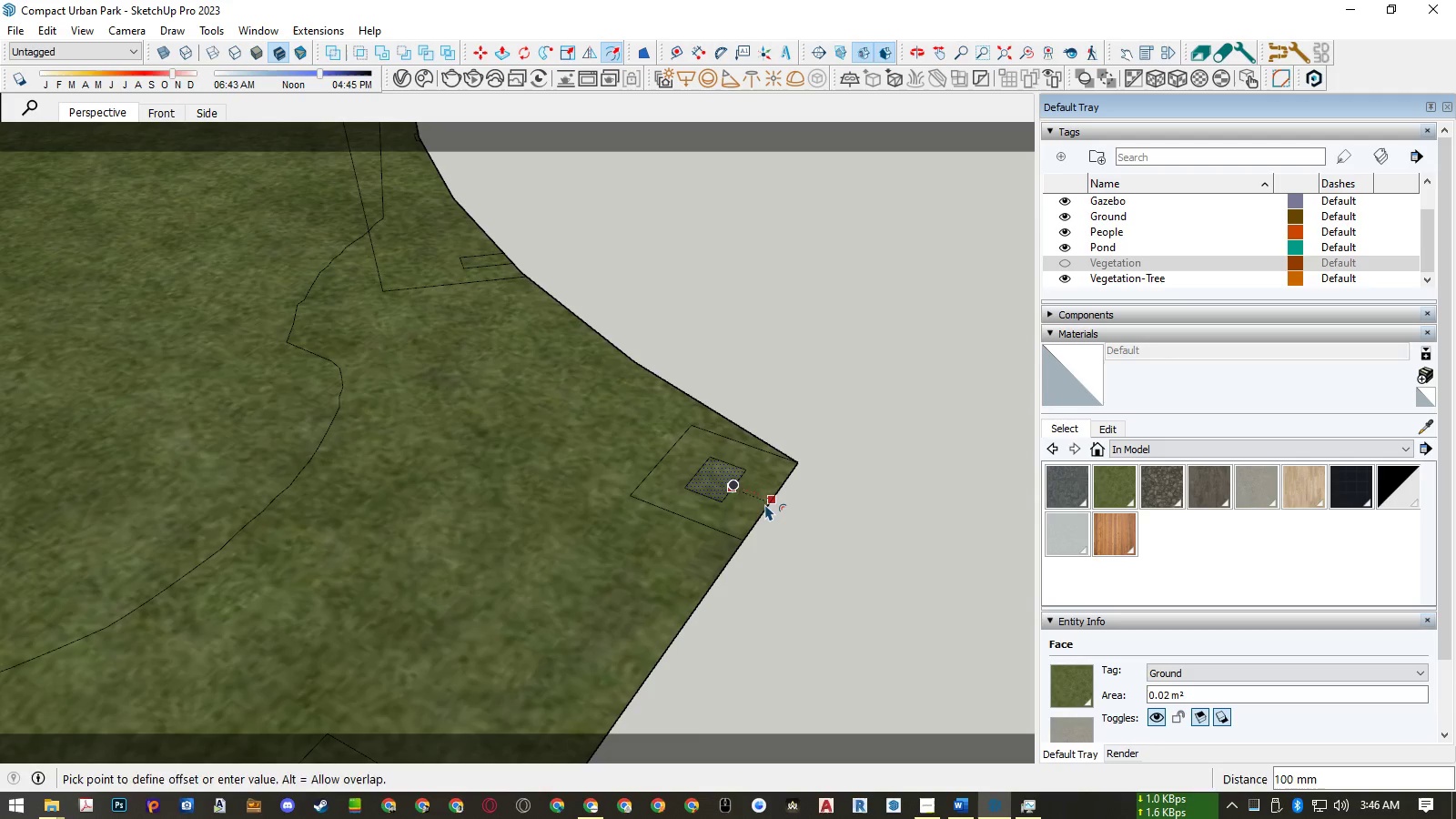 
key(Space)
 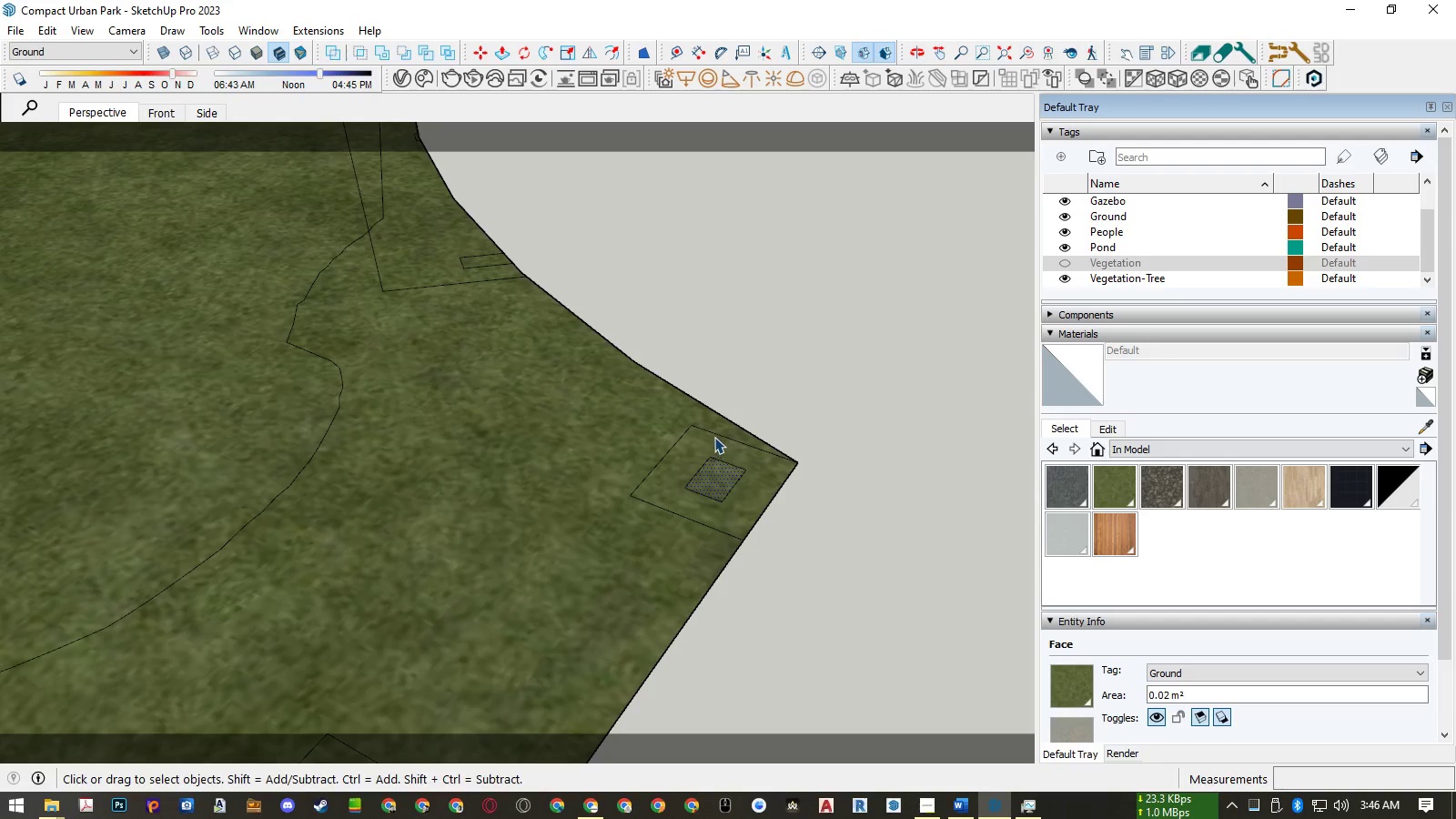 
key(L)
 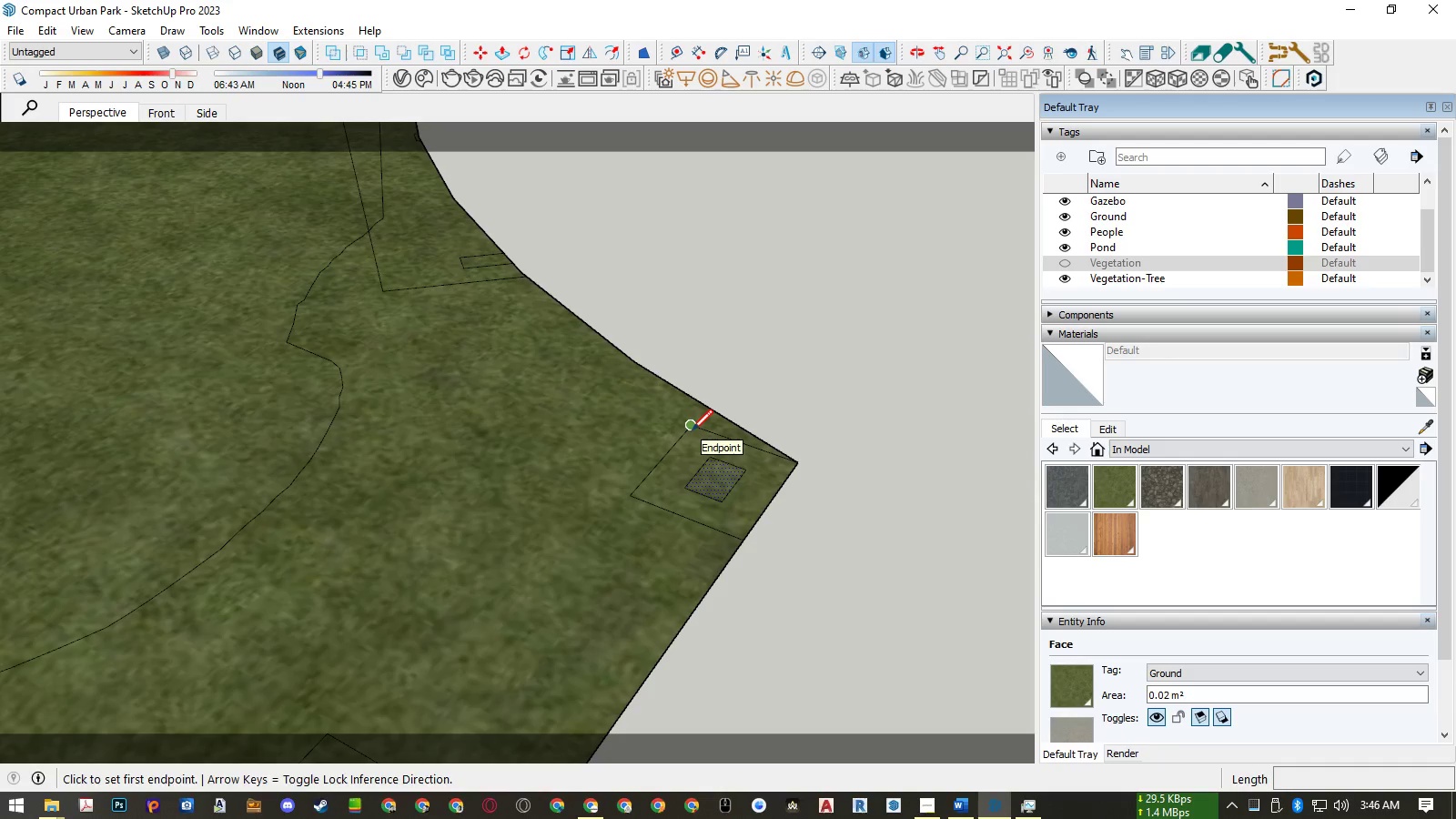 
left_click([692, 430])
 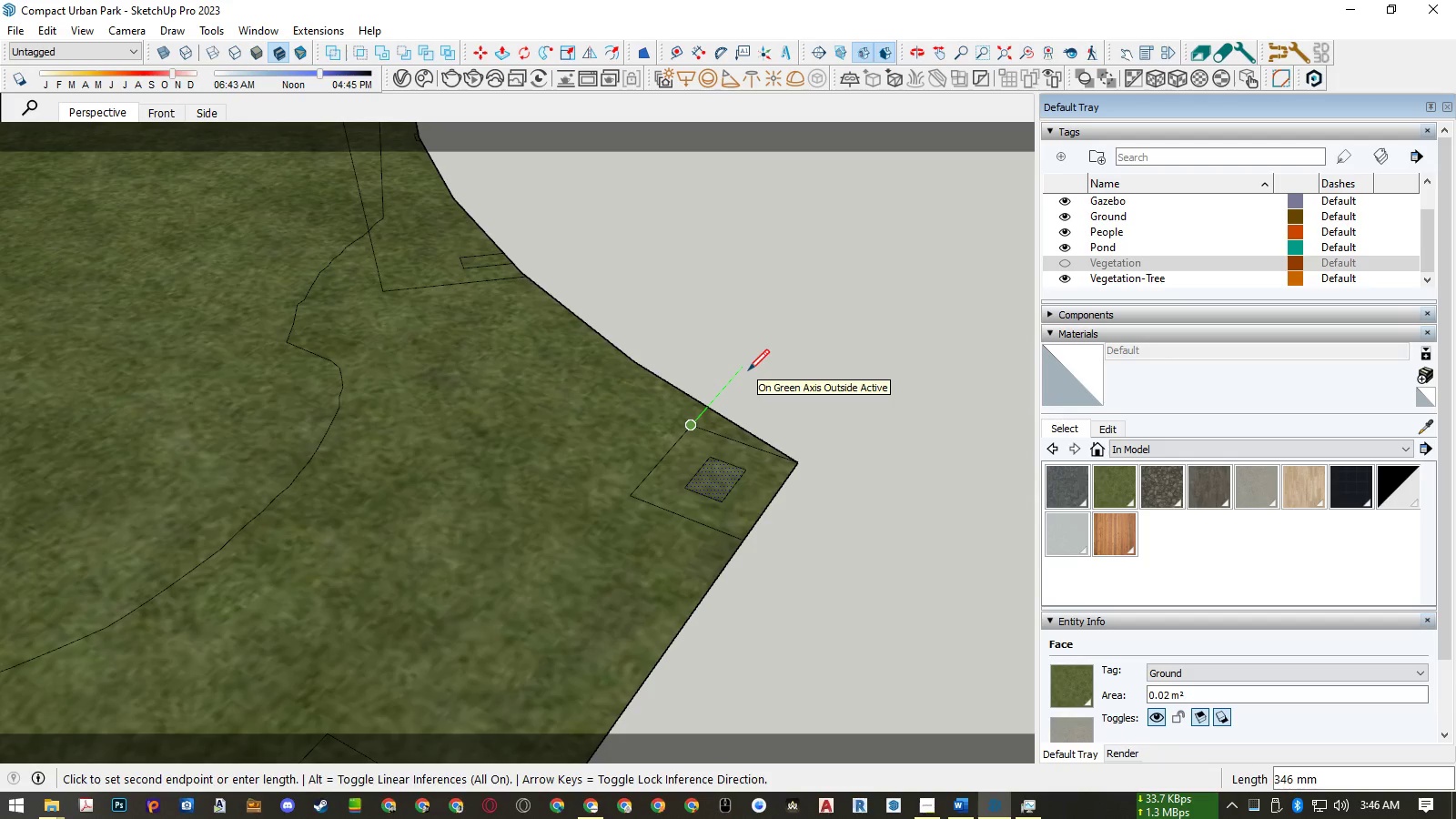 
left_click([748, 370])
 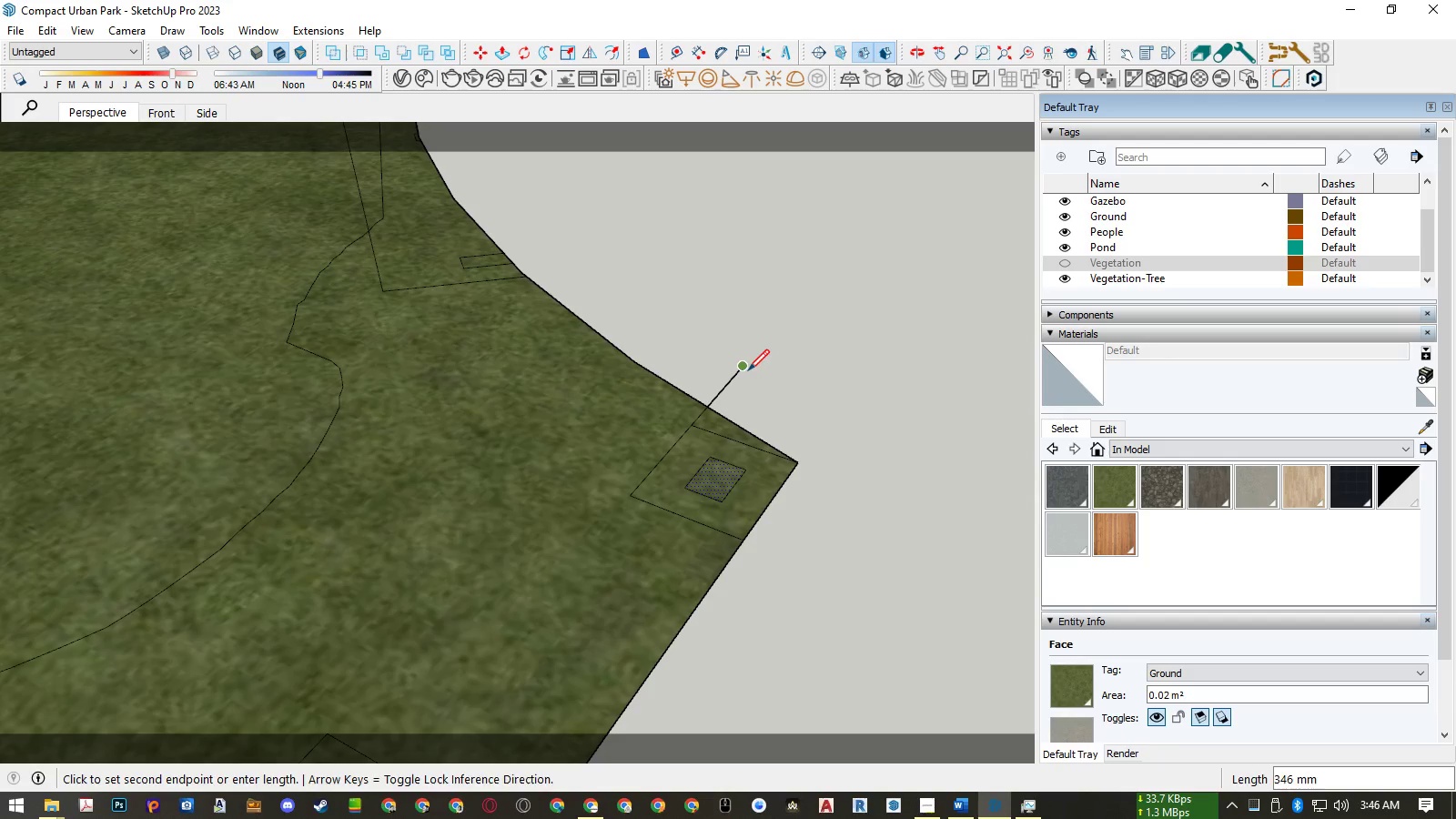 
key(E)
 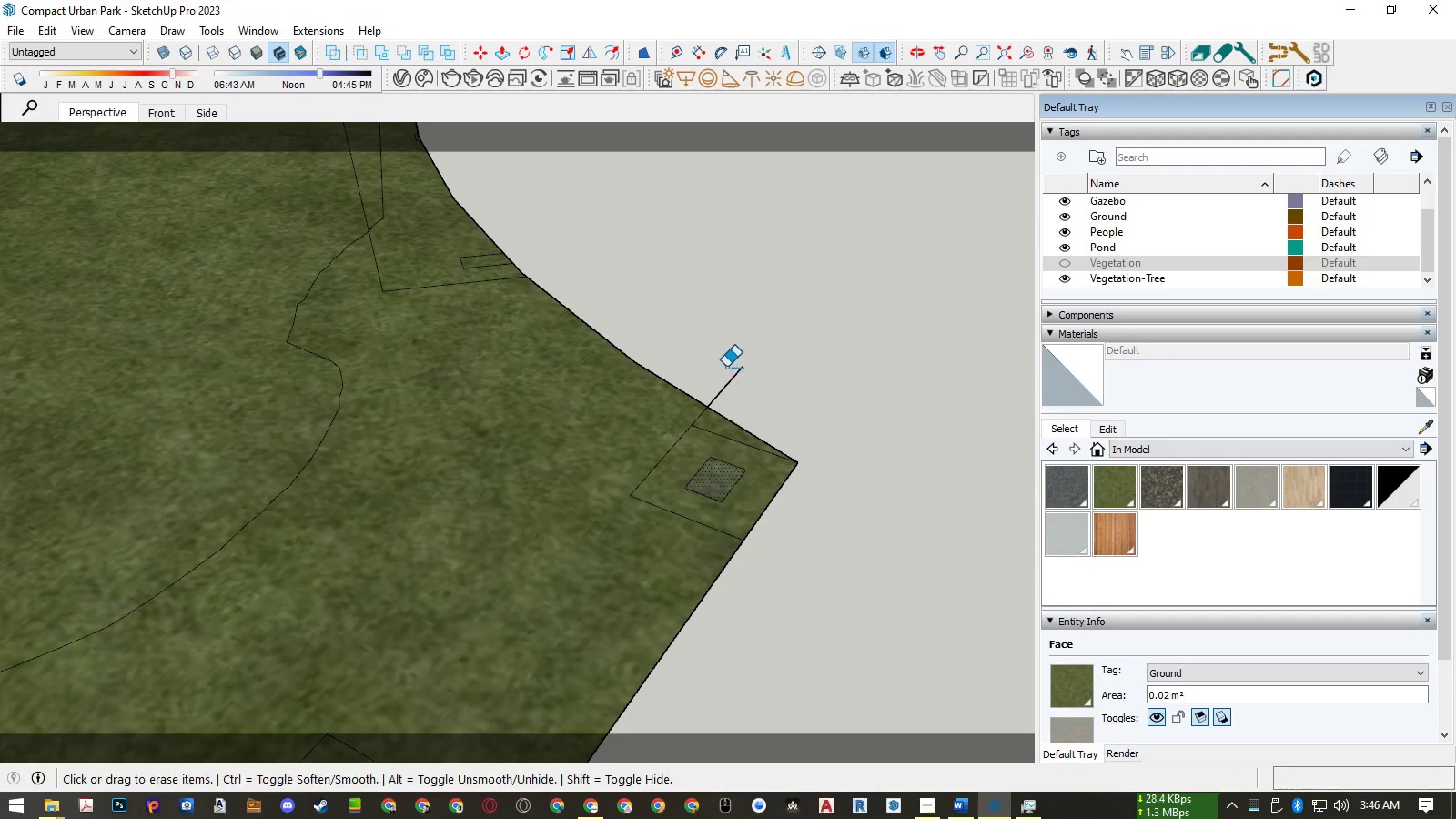 
left_click_drag(start_coordinate=[726, 367], to_coordinate=[733, 396])
 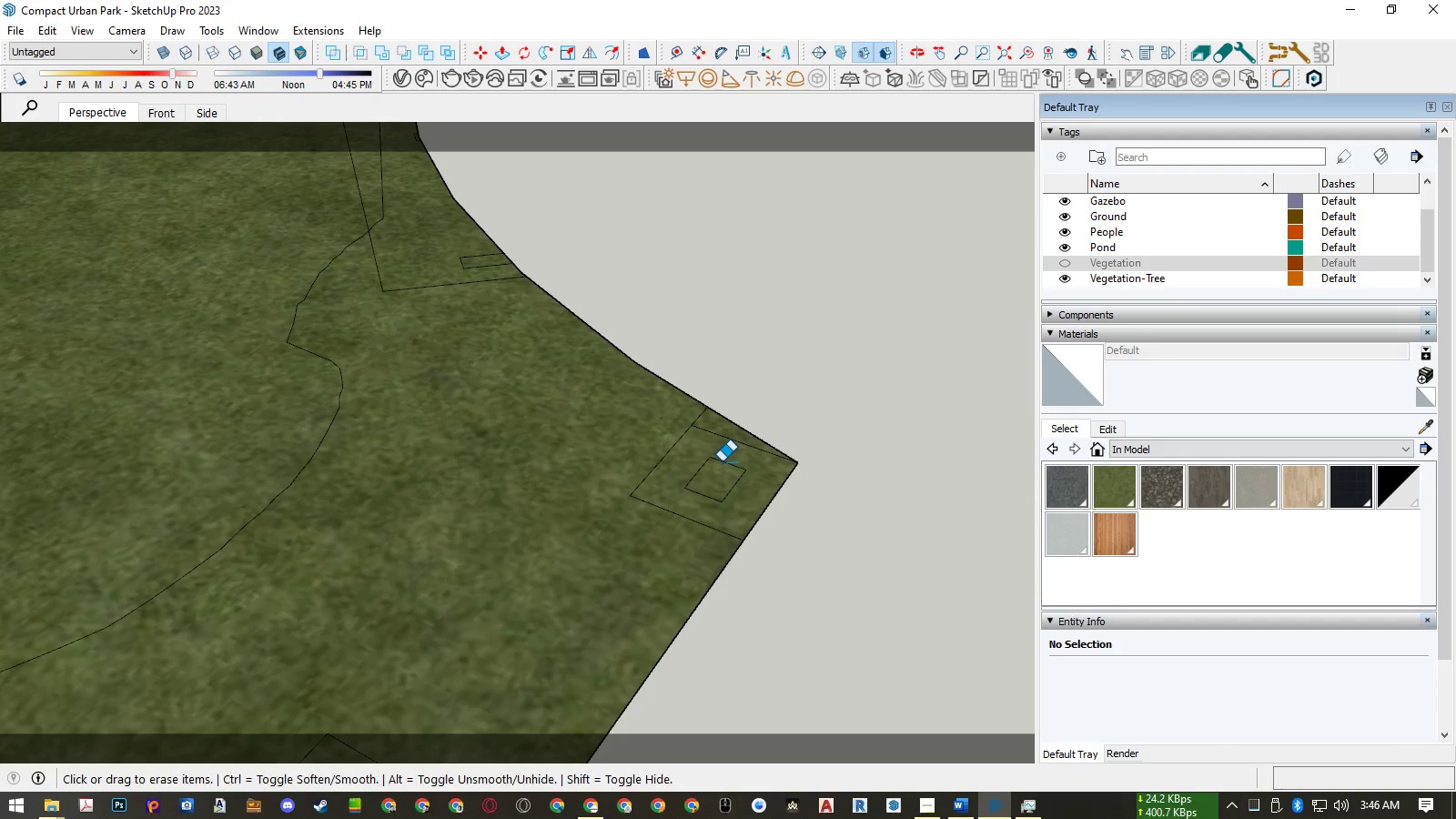 
key(Space)
 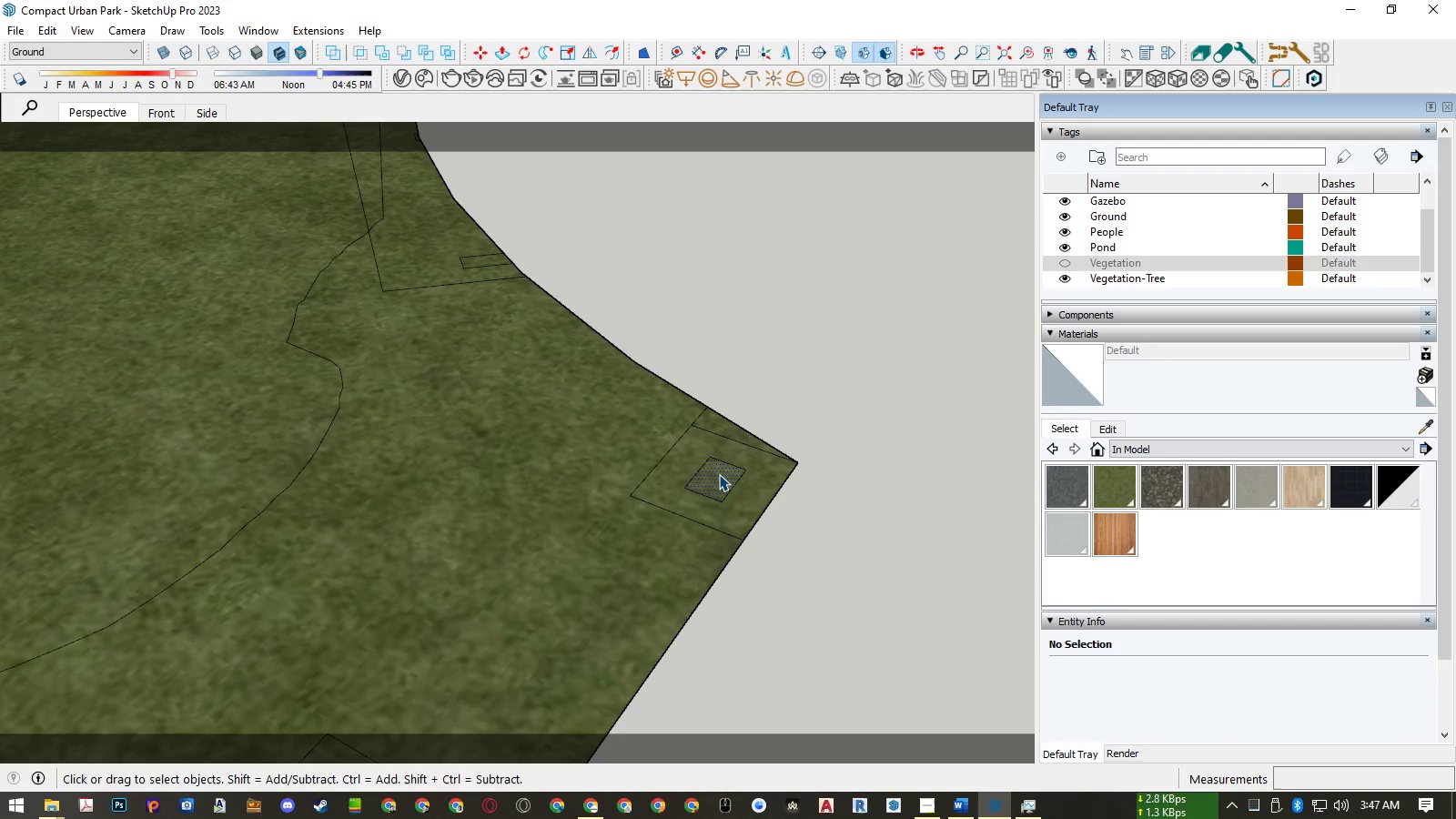 
double_click([719, 474])
 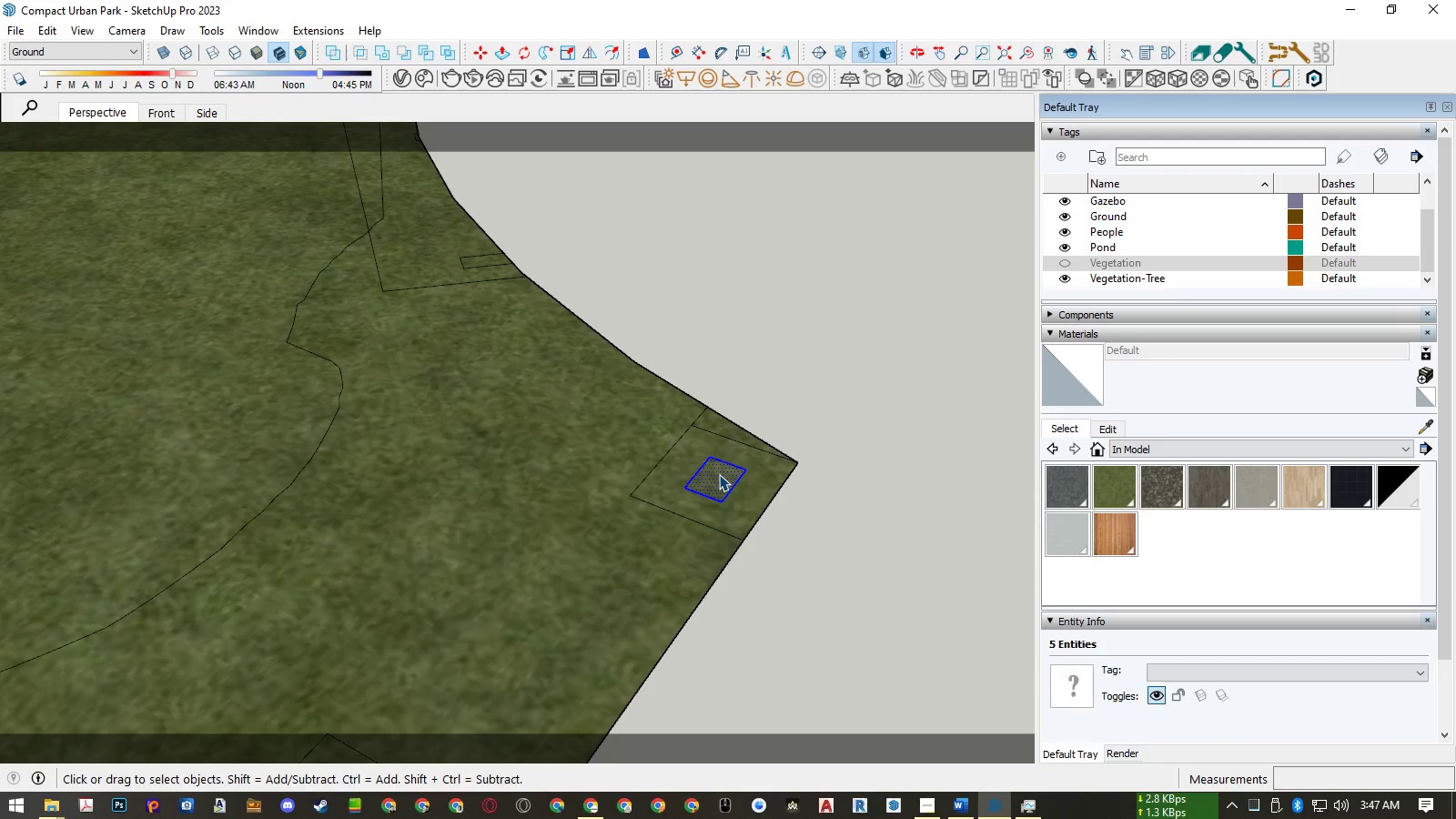 
key(Delete)
 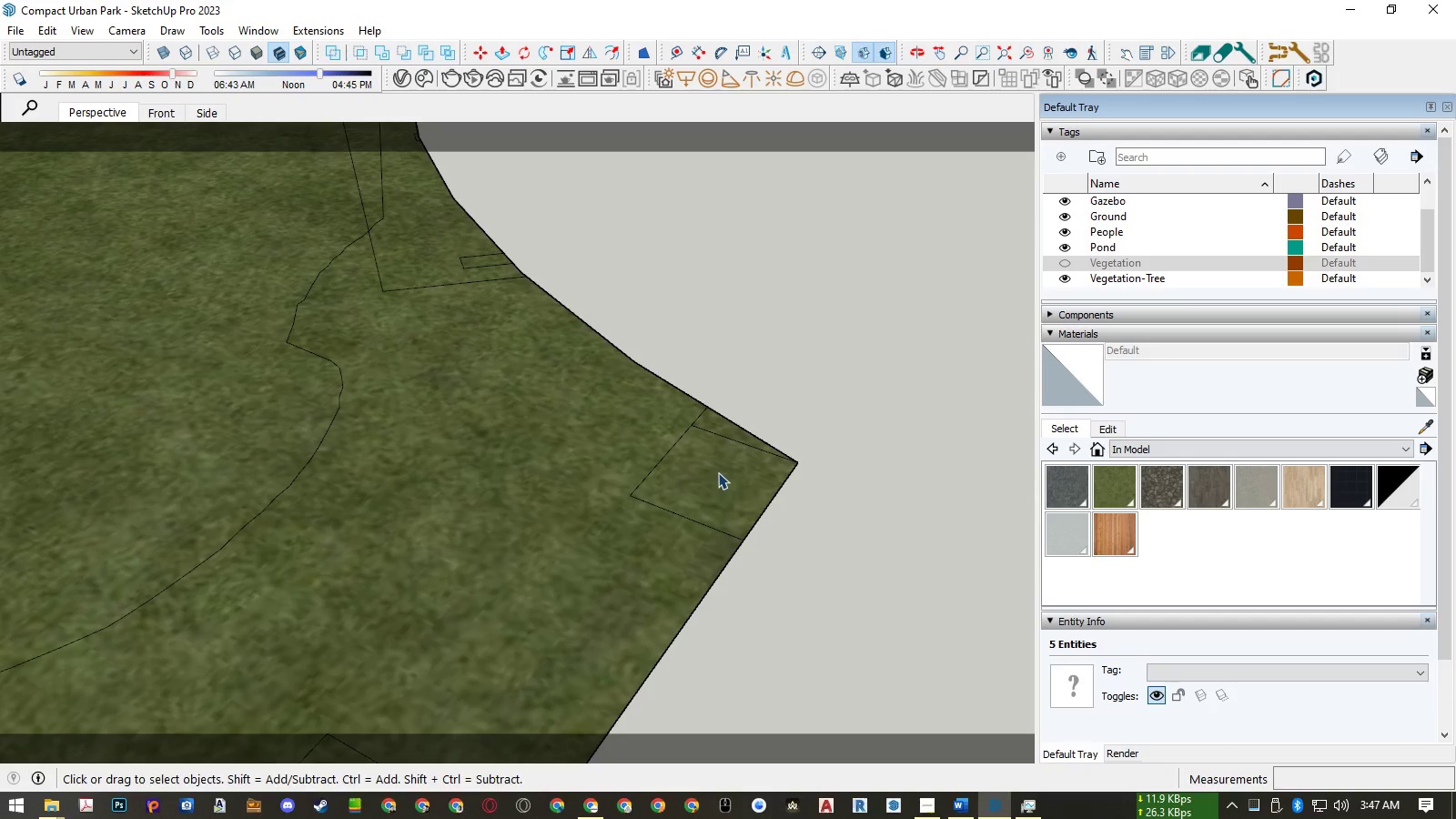 
key(E)
 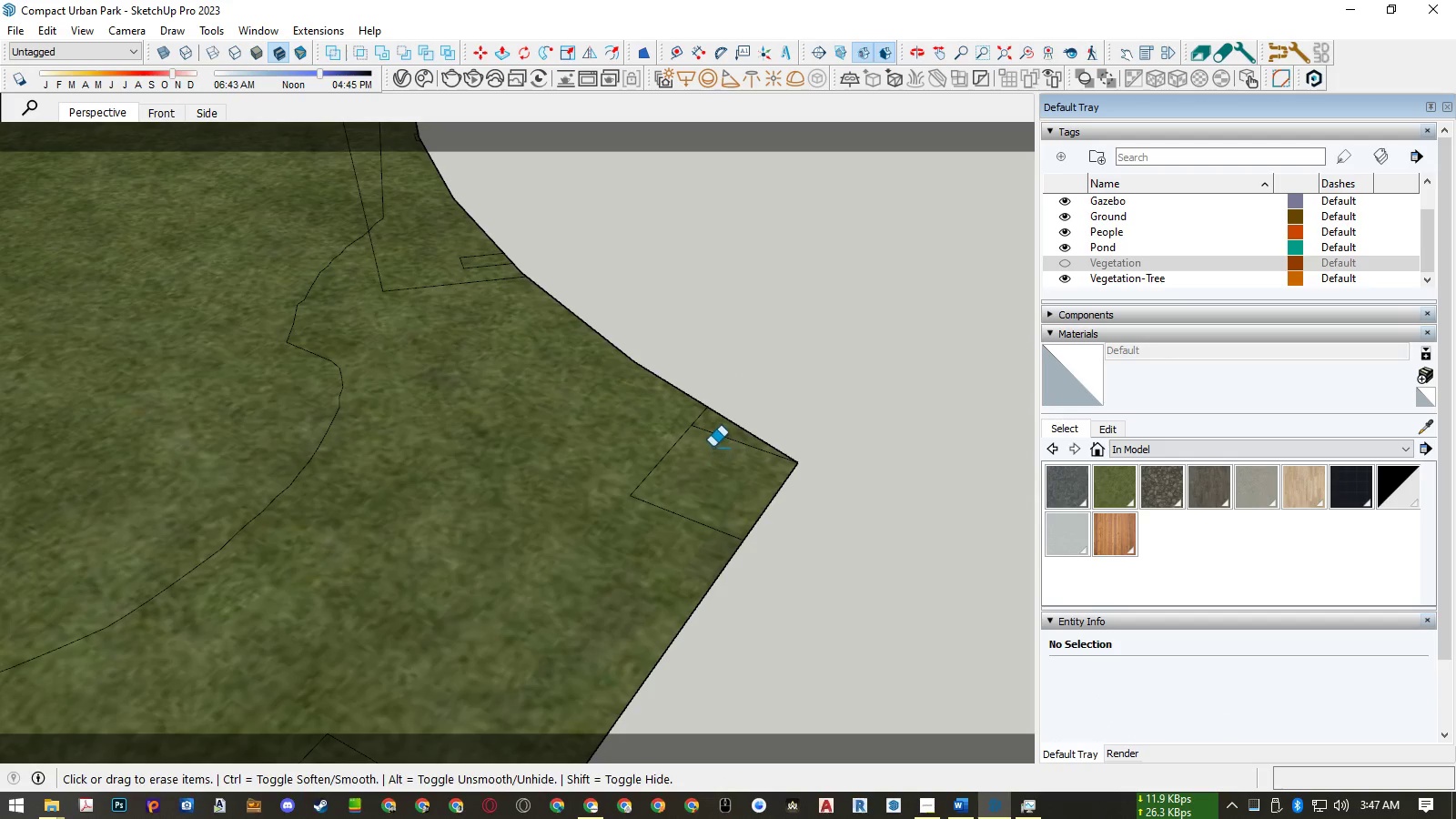 
left_click_drag(start_coordinate=[713, 442], to_coordinate=[715, 435])
 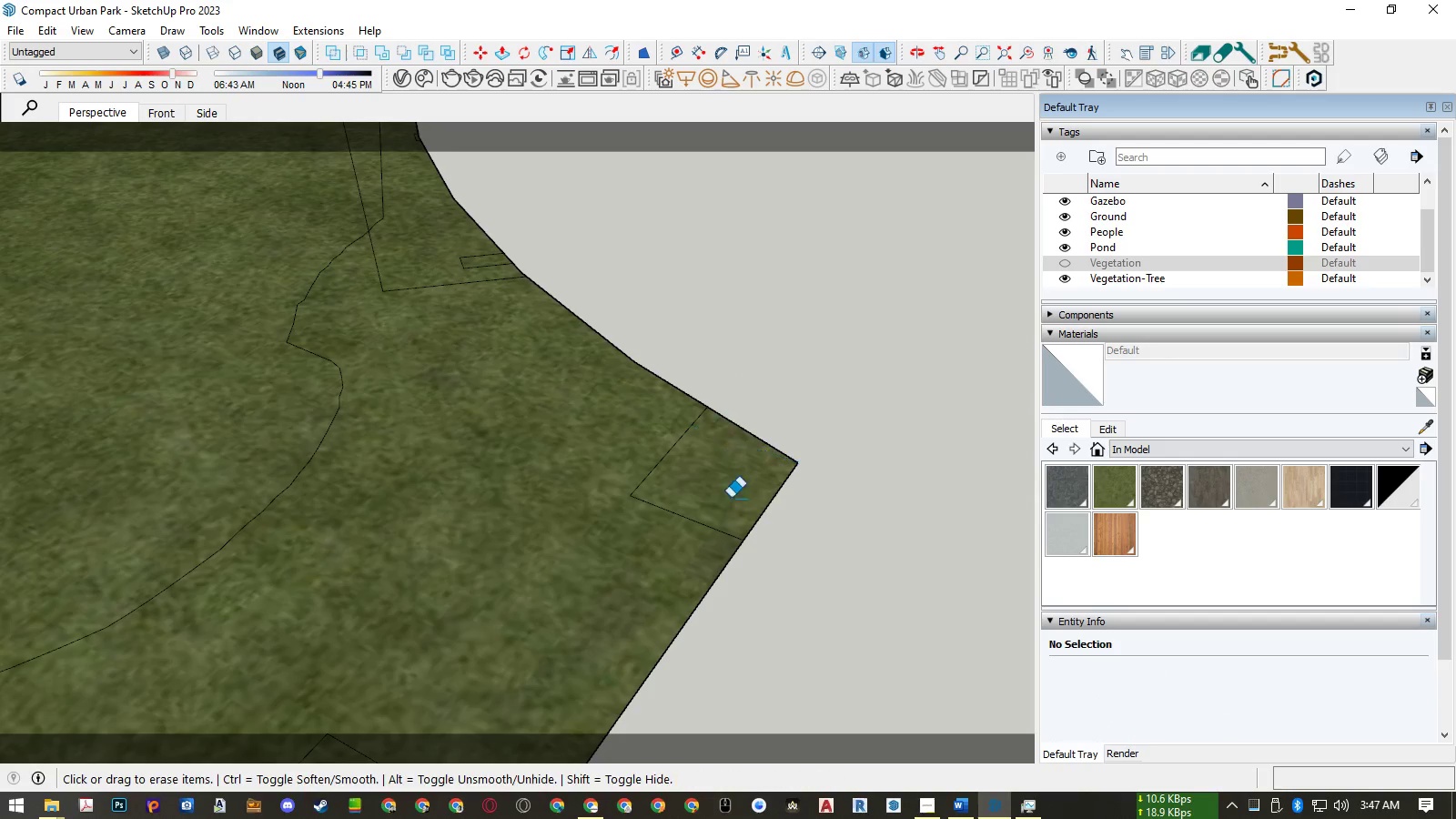 
scroll: coordinate [763, 536], scroll_direction: down, amount: 21.0
 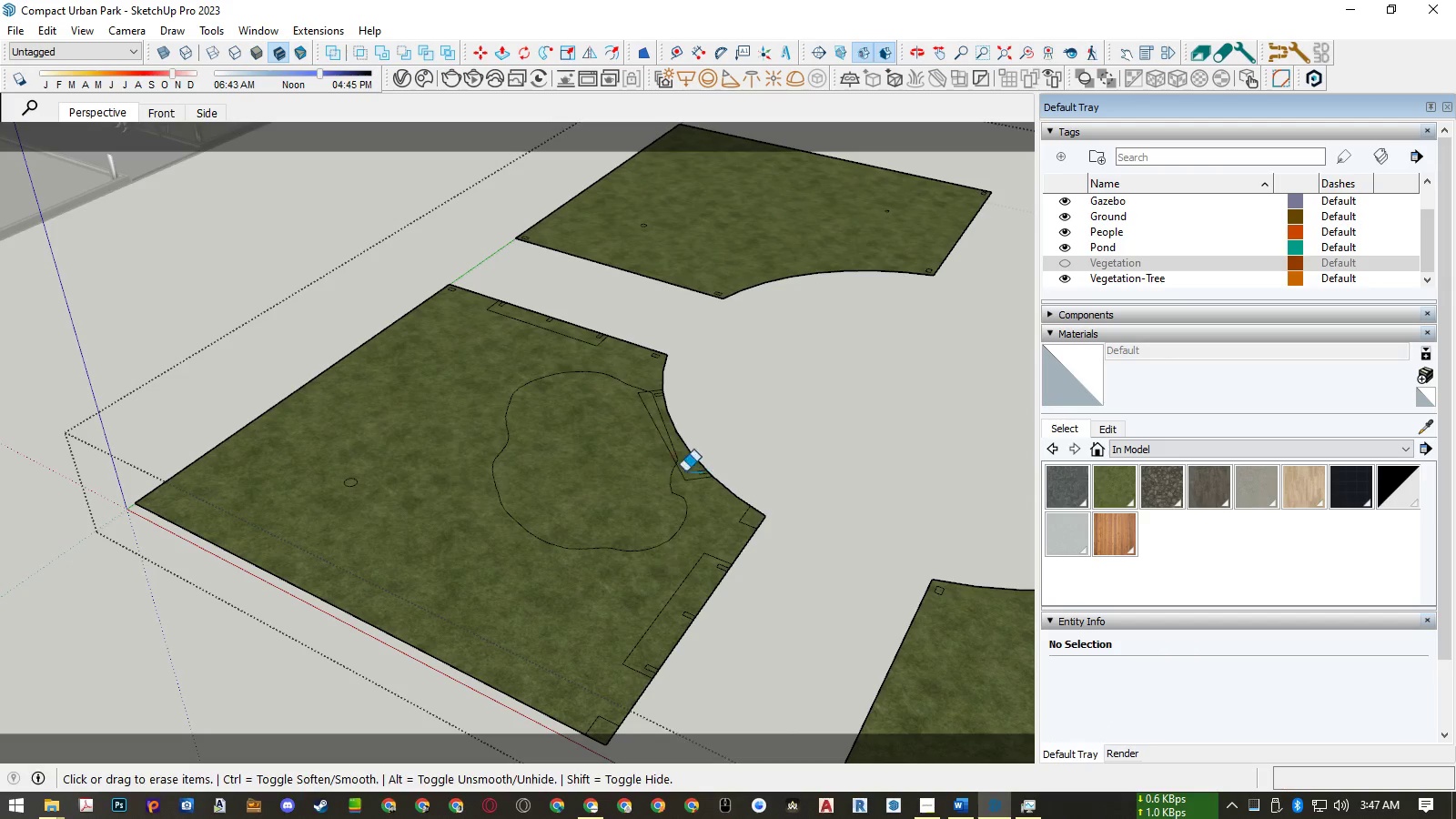 
key(L)
 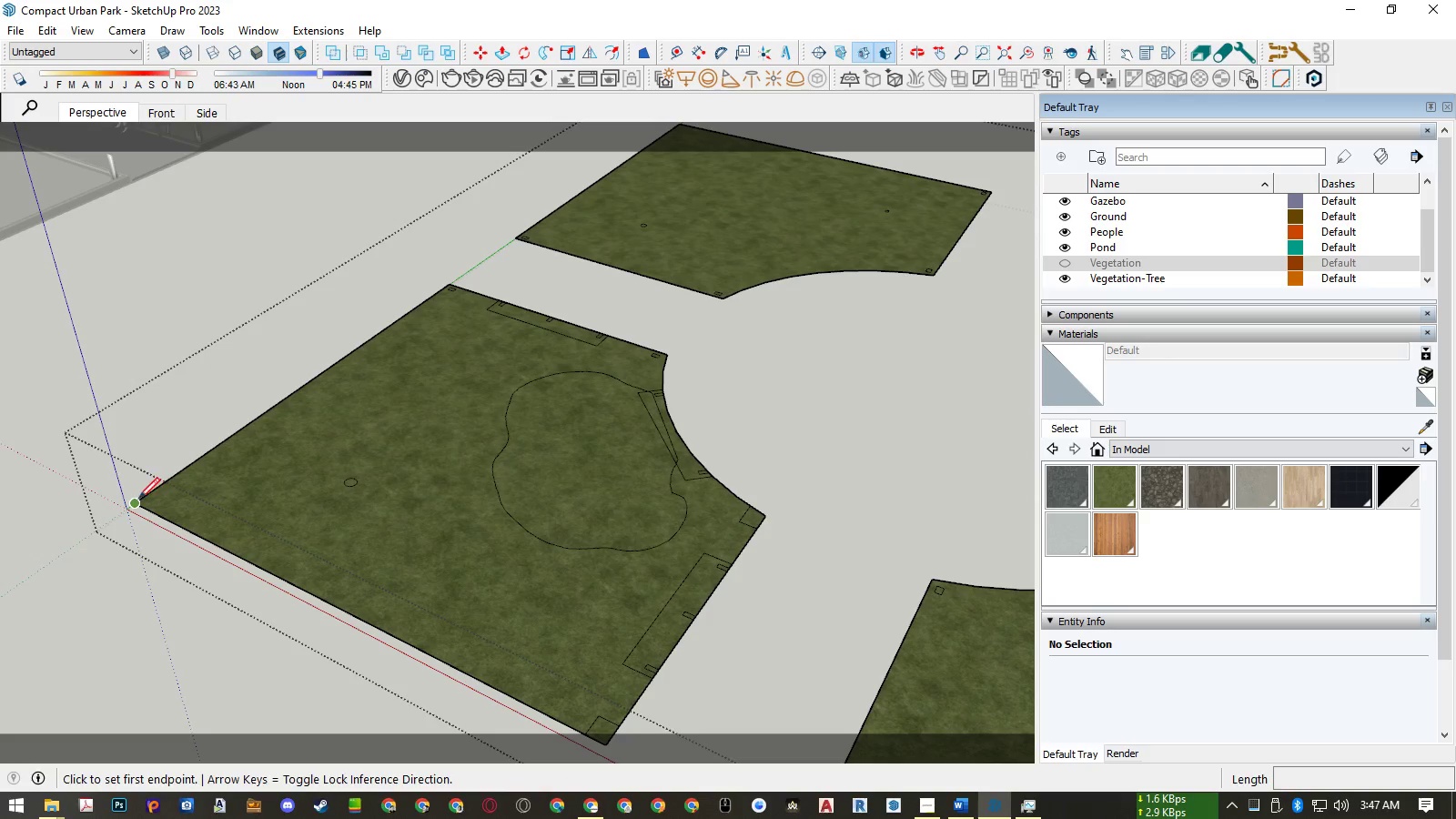 
left_click([137, 499])
 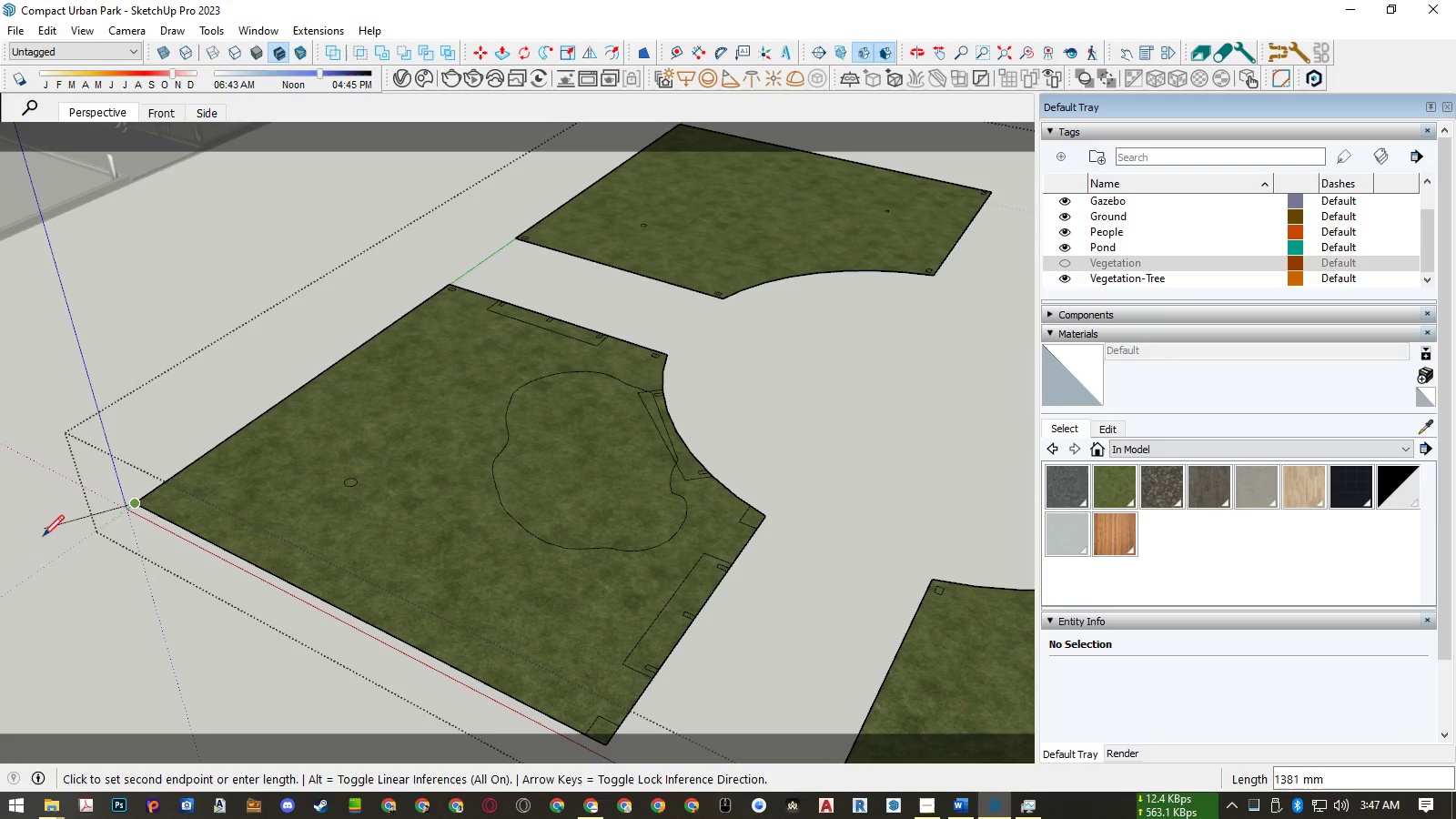 
scroll: coordinate [352, 494], scroll_direction: down, amount: 6.0
 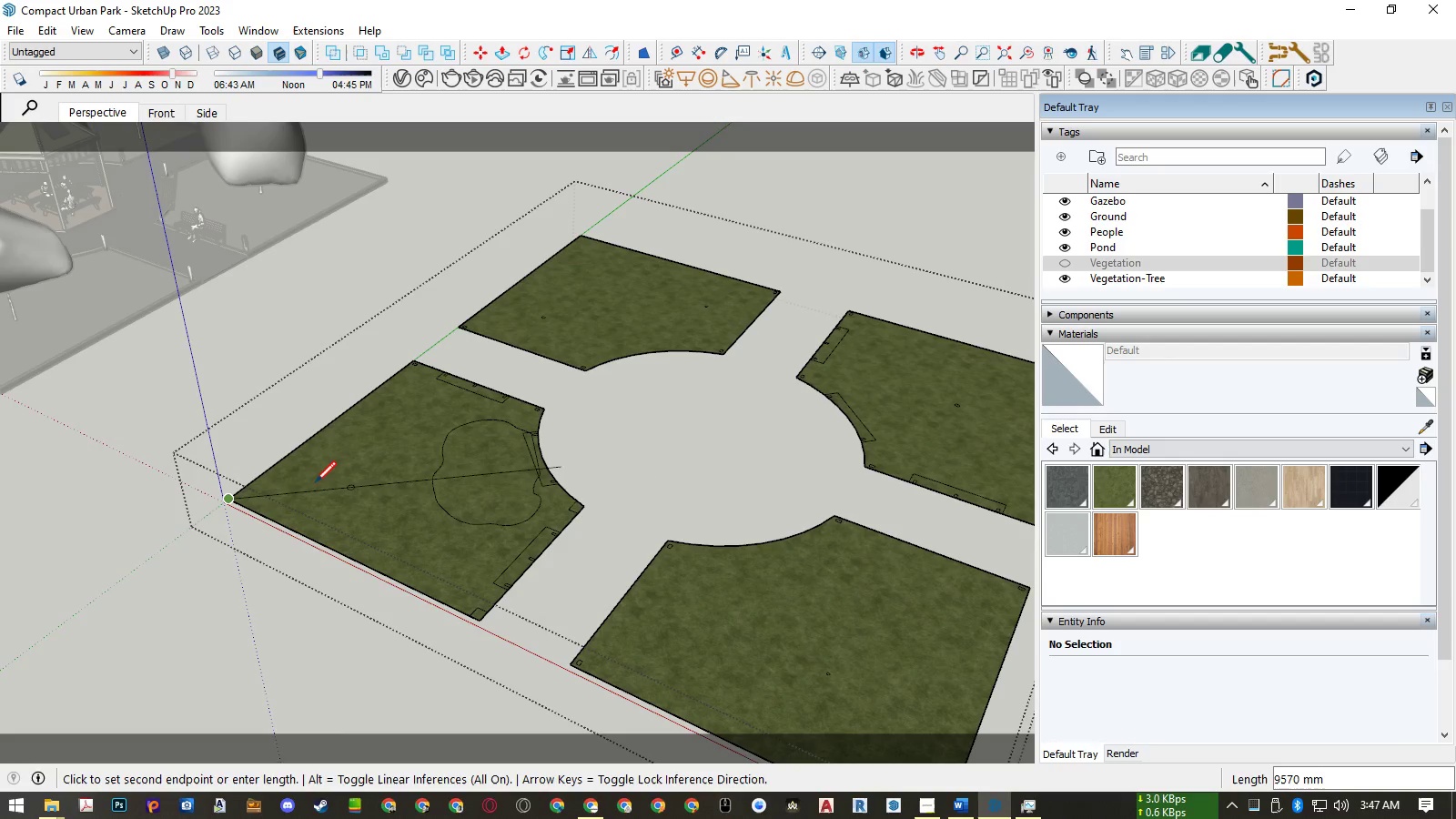 
wait(5.91)
 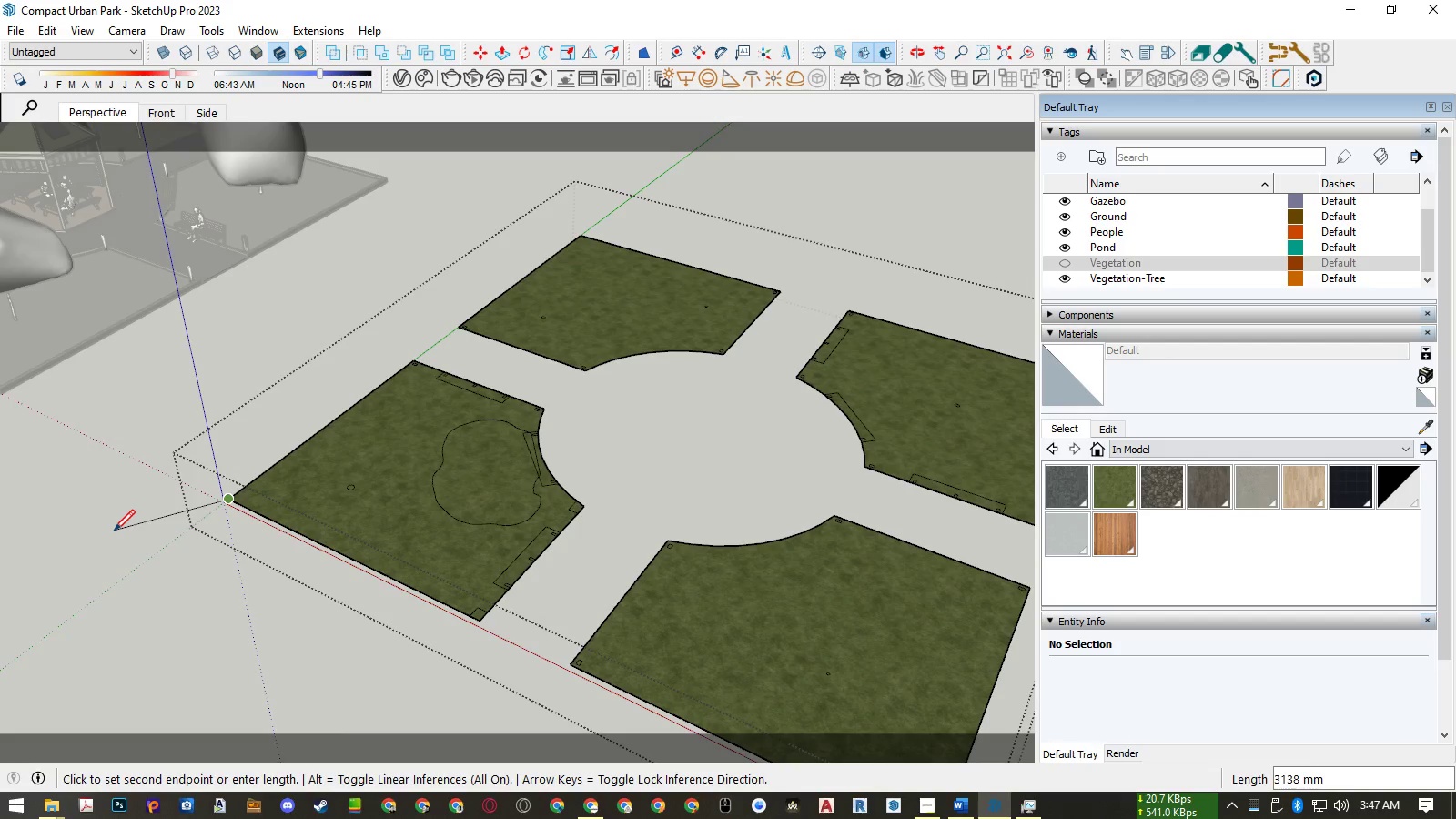 
key(Space)
 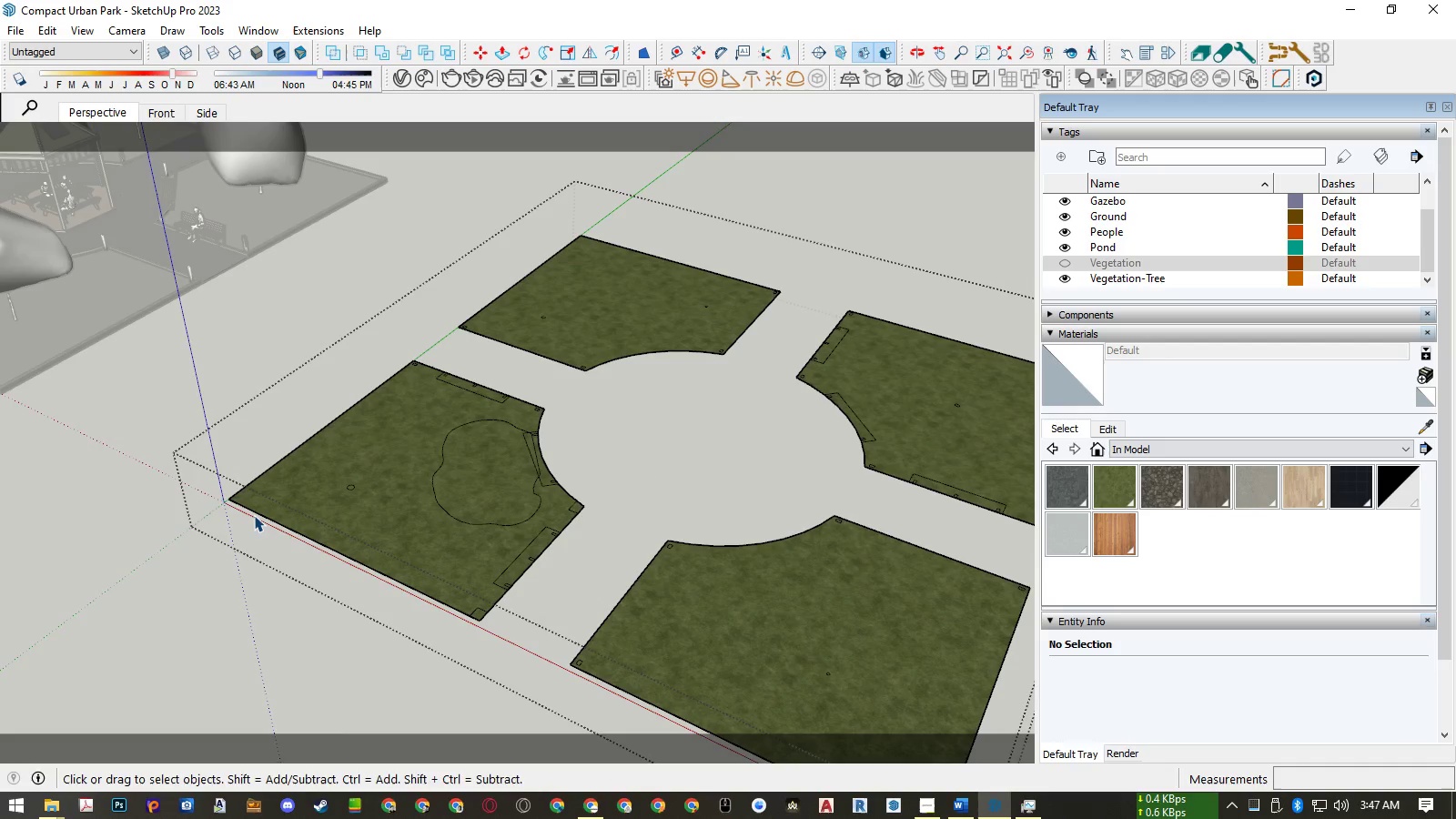 
left_click([254, 515])
 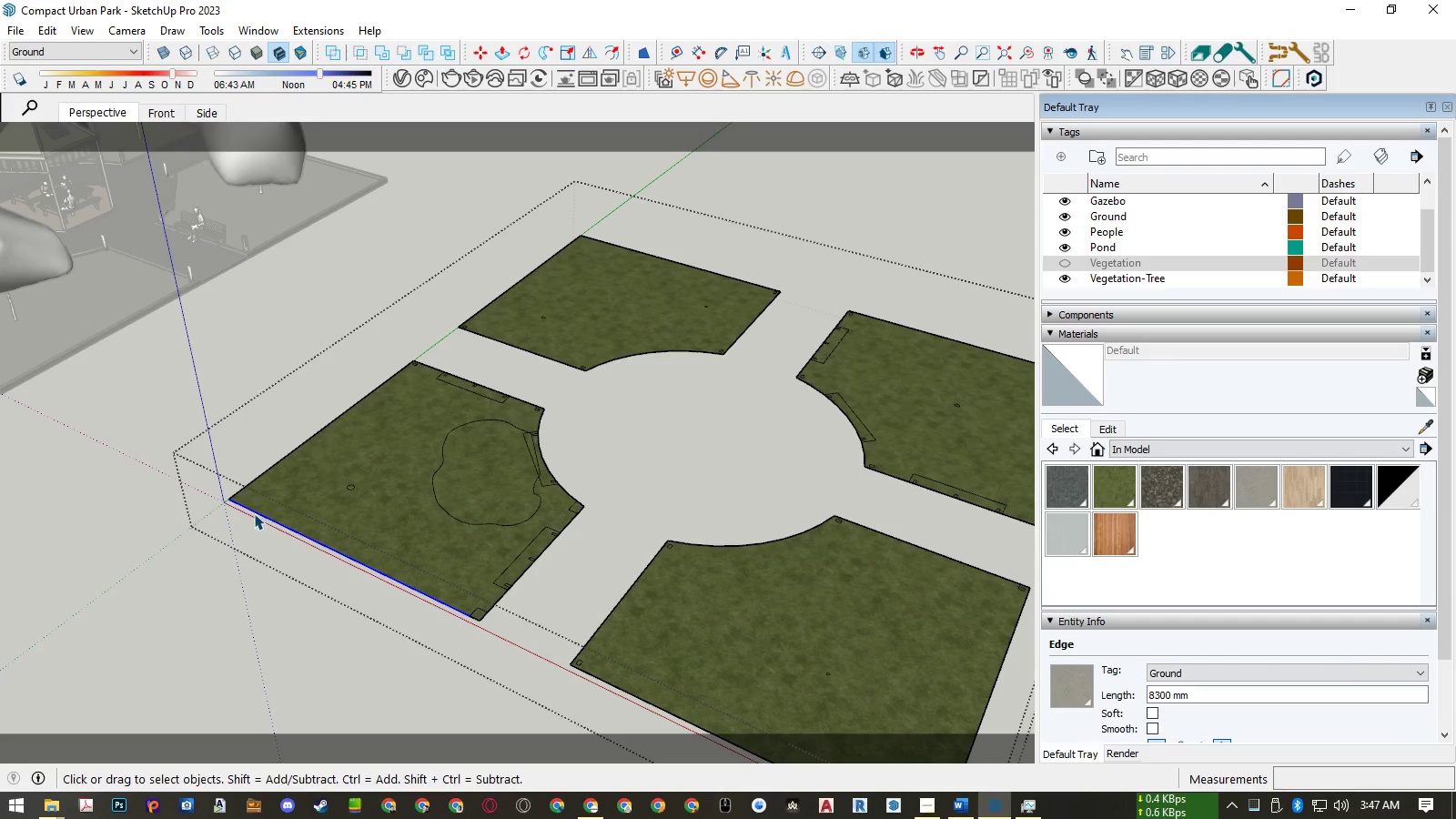 
key(Q)
 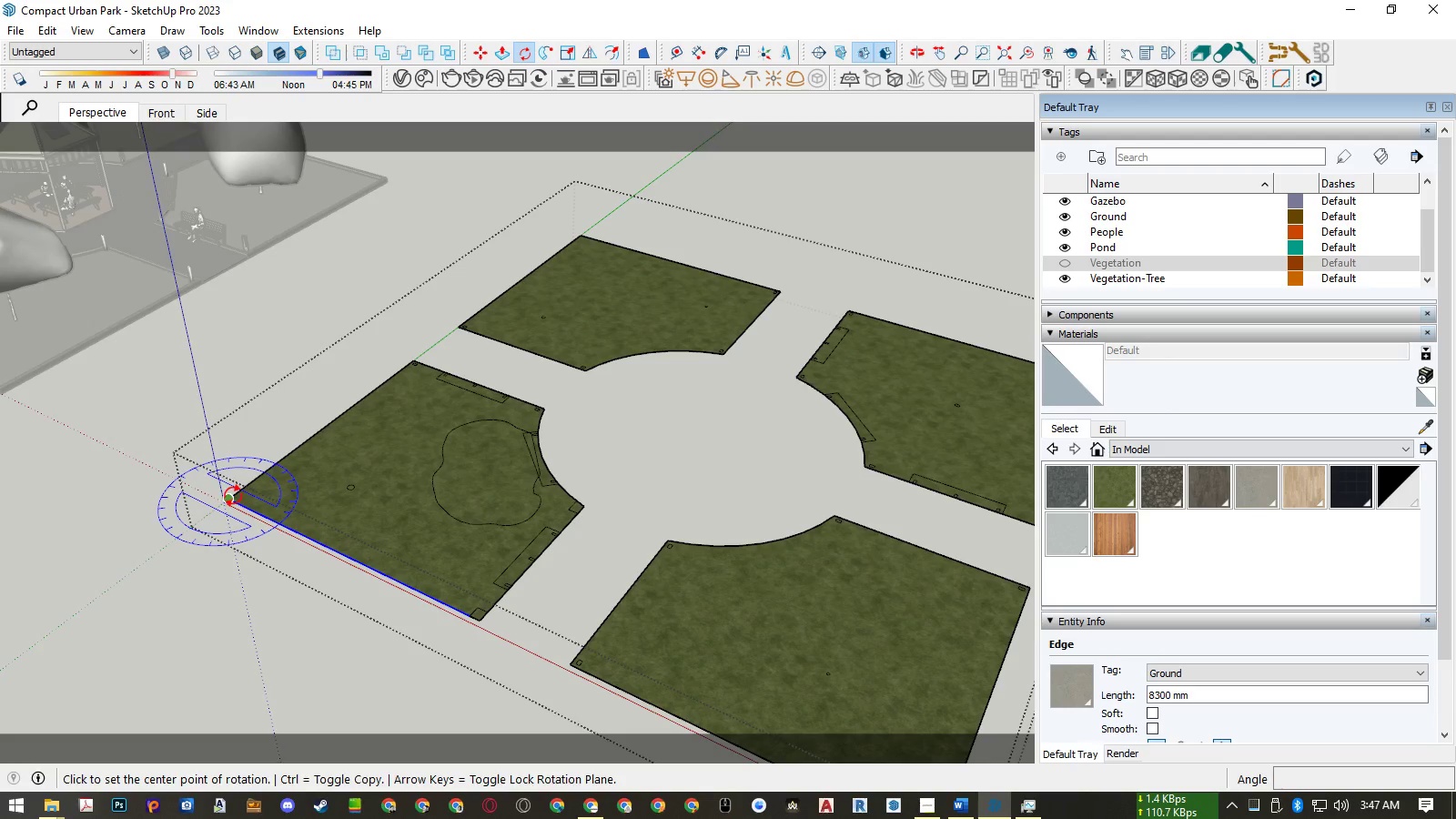 
left_click([233, 496])
 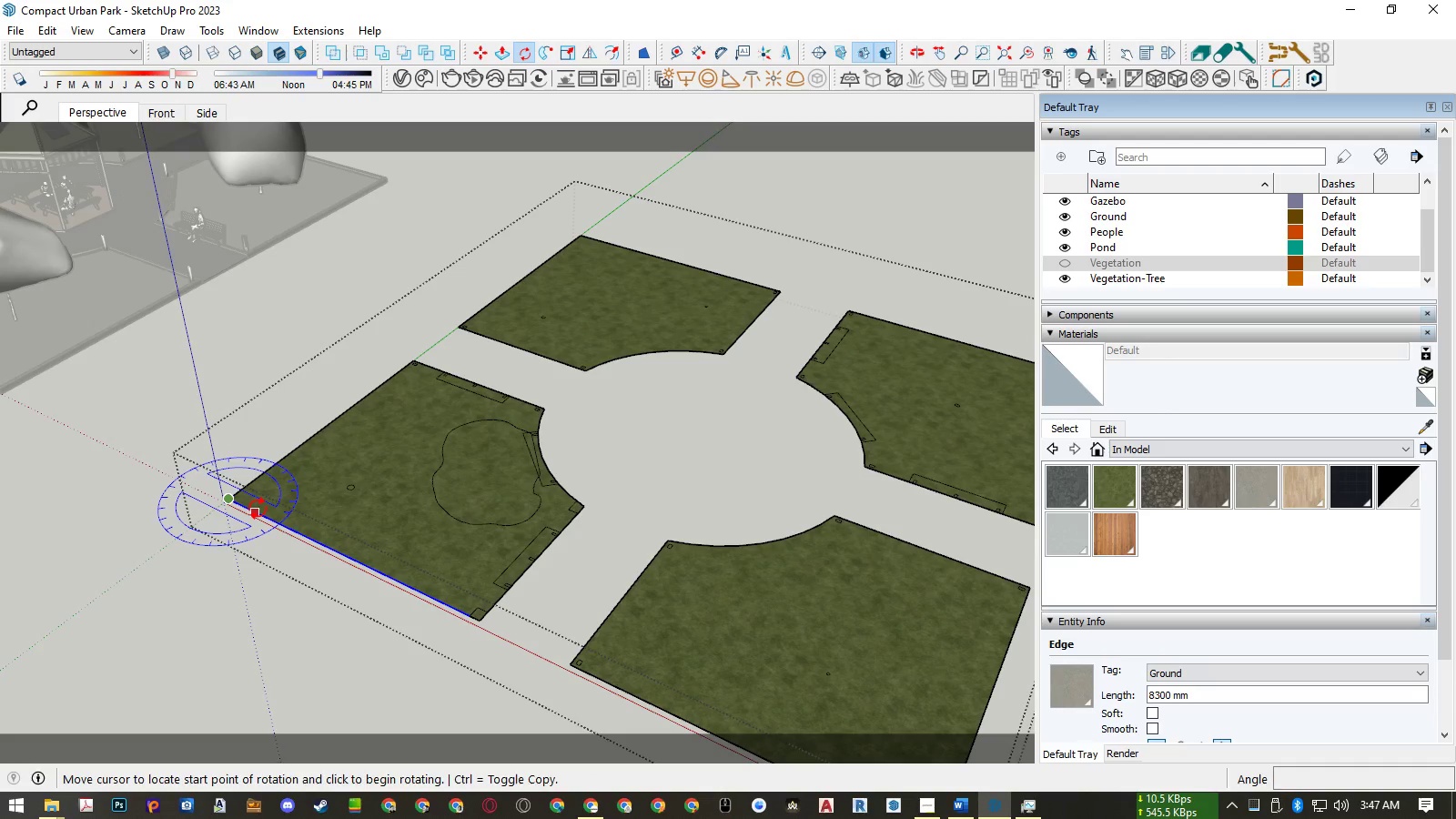 
left_click([258, 509])
 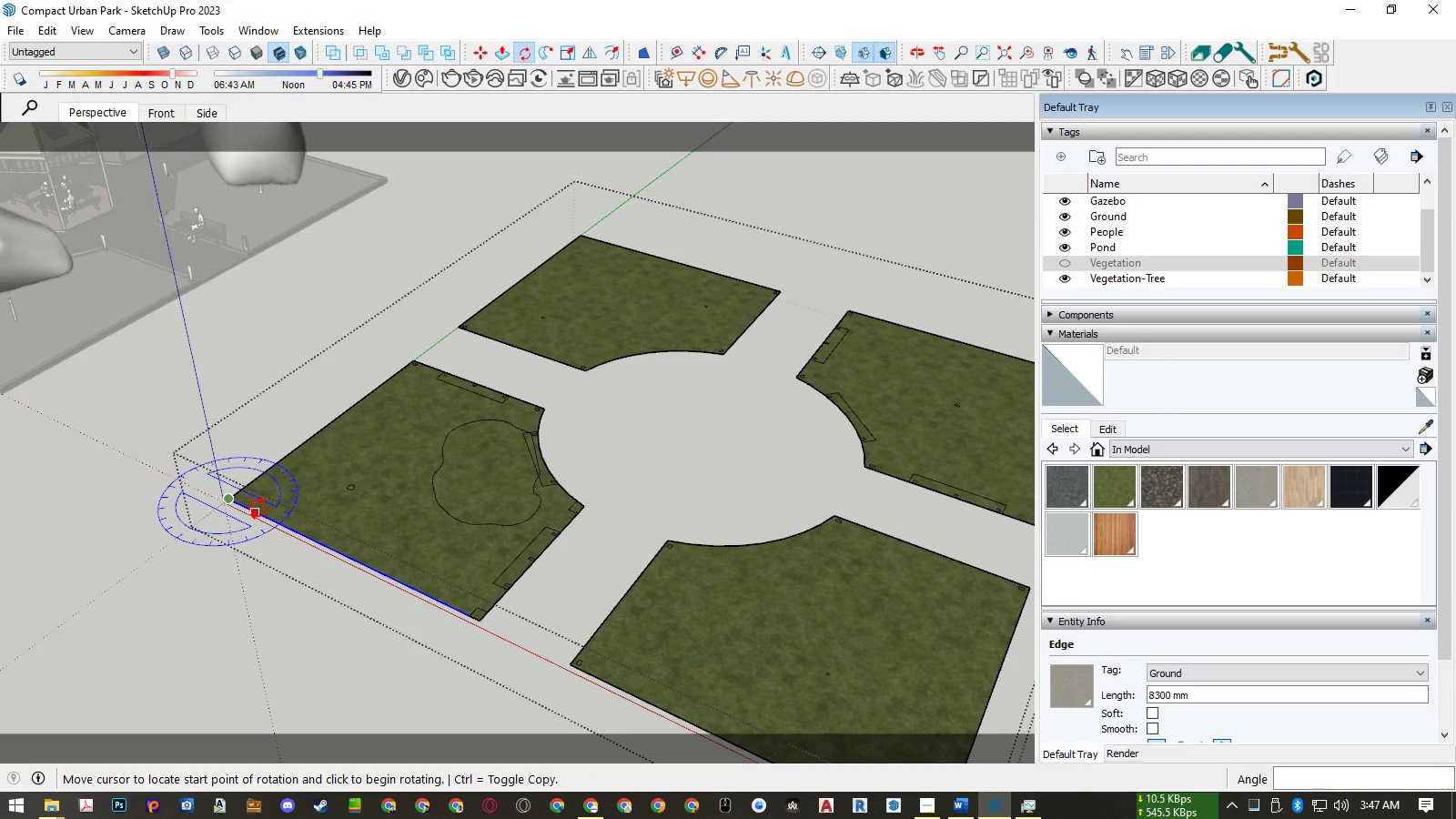 
key(Control+ControlLeft)
 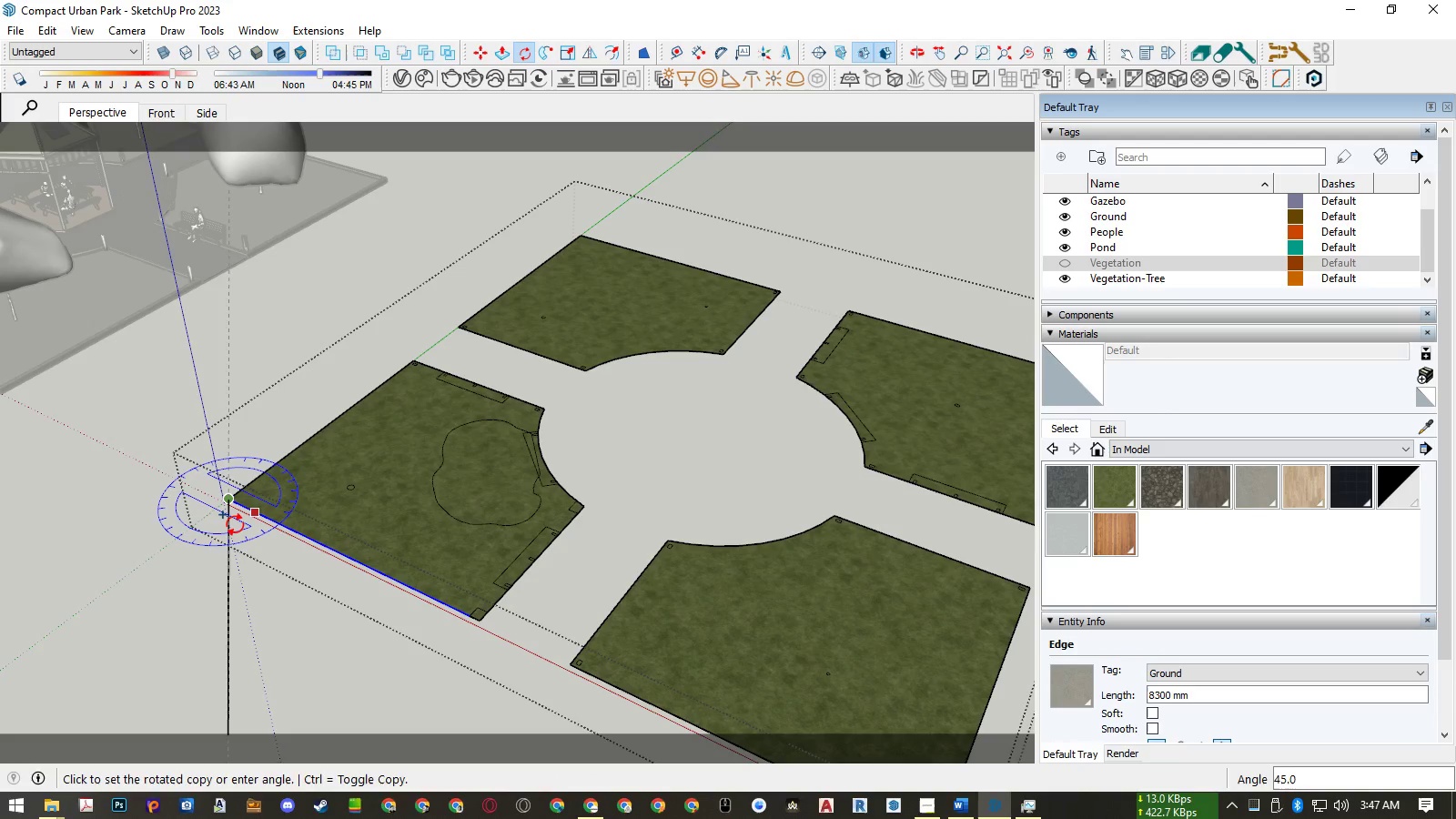 
key(Numpad1)
 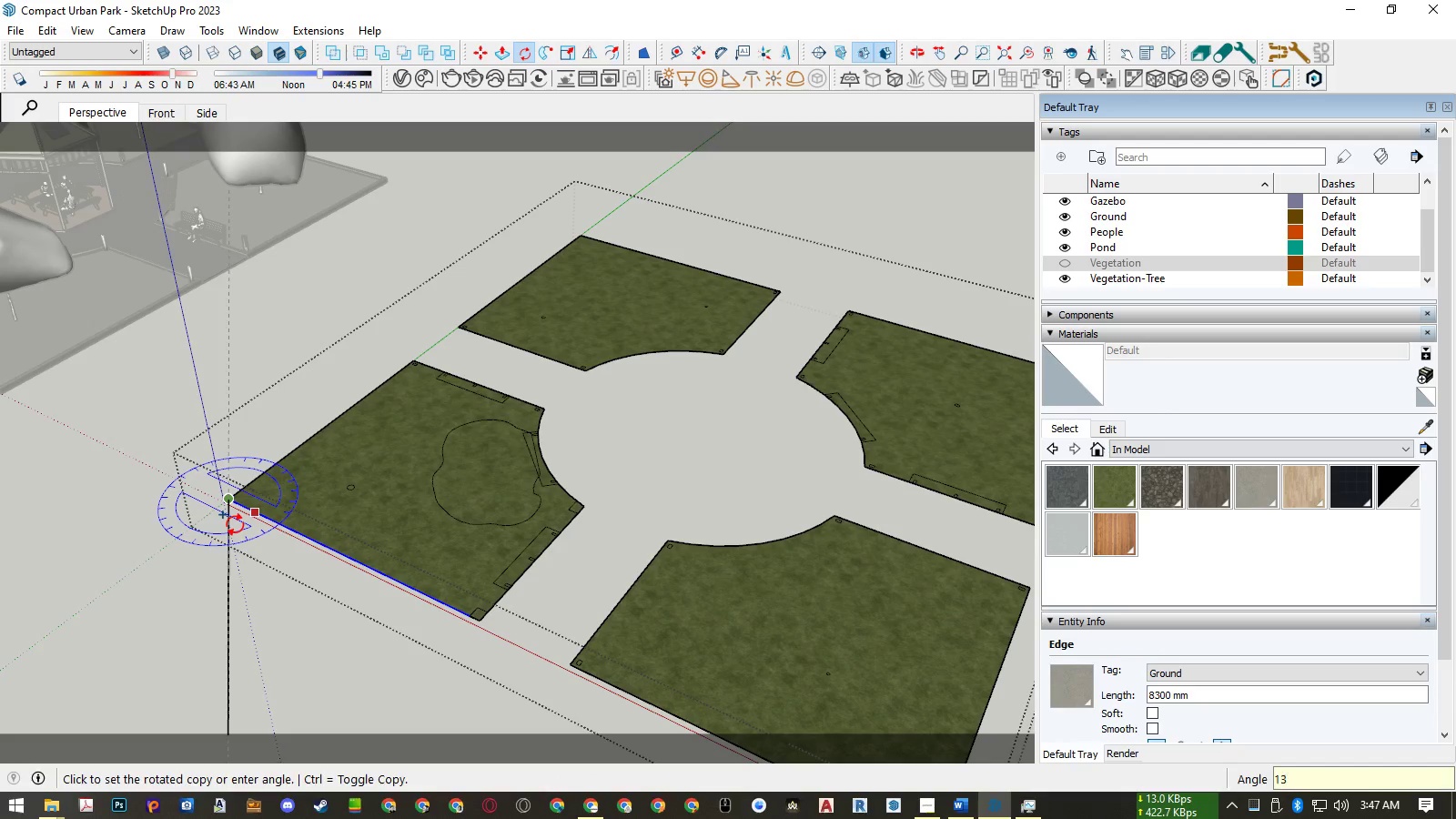 
key(Numpad3)
 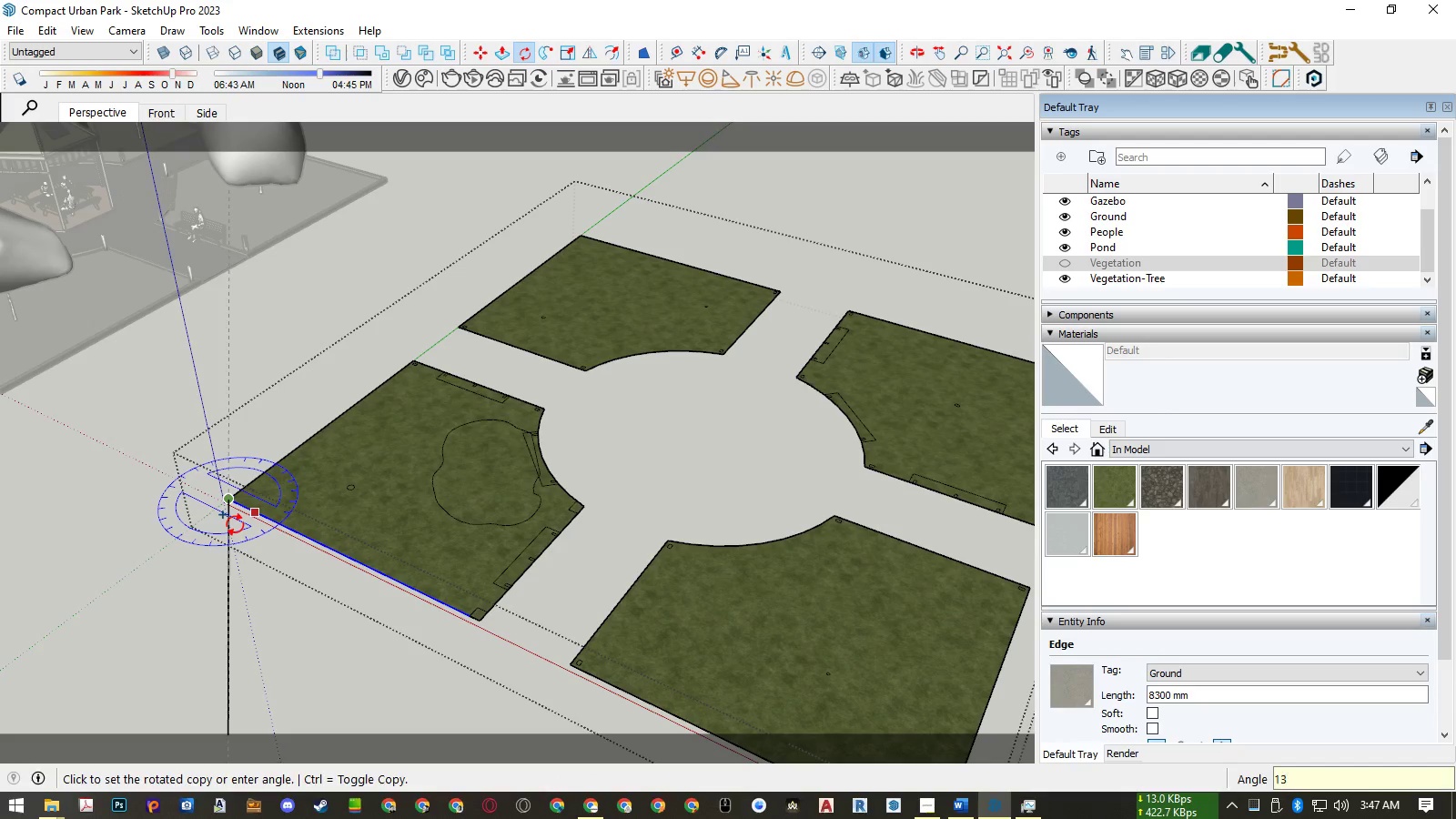 
key(Numpad5)
 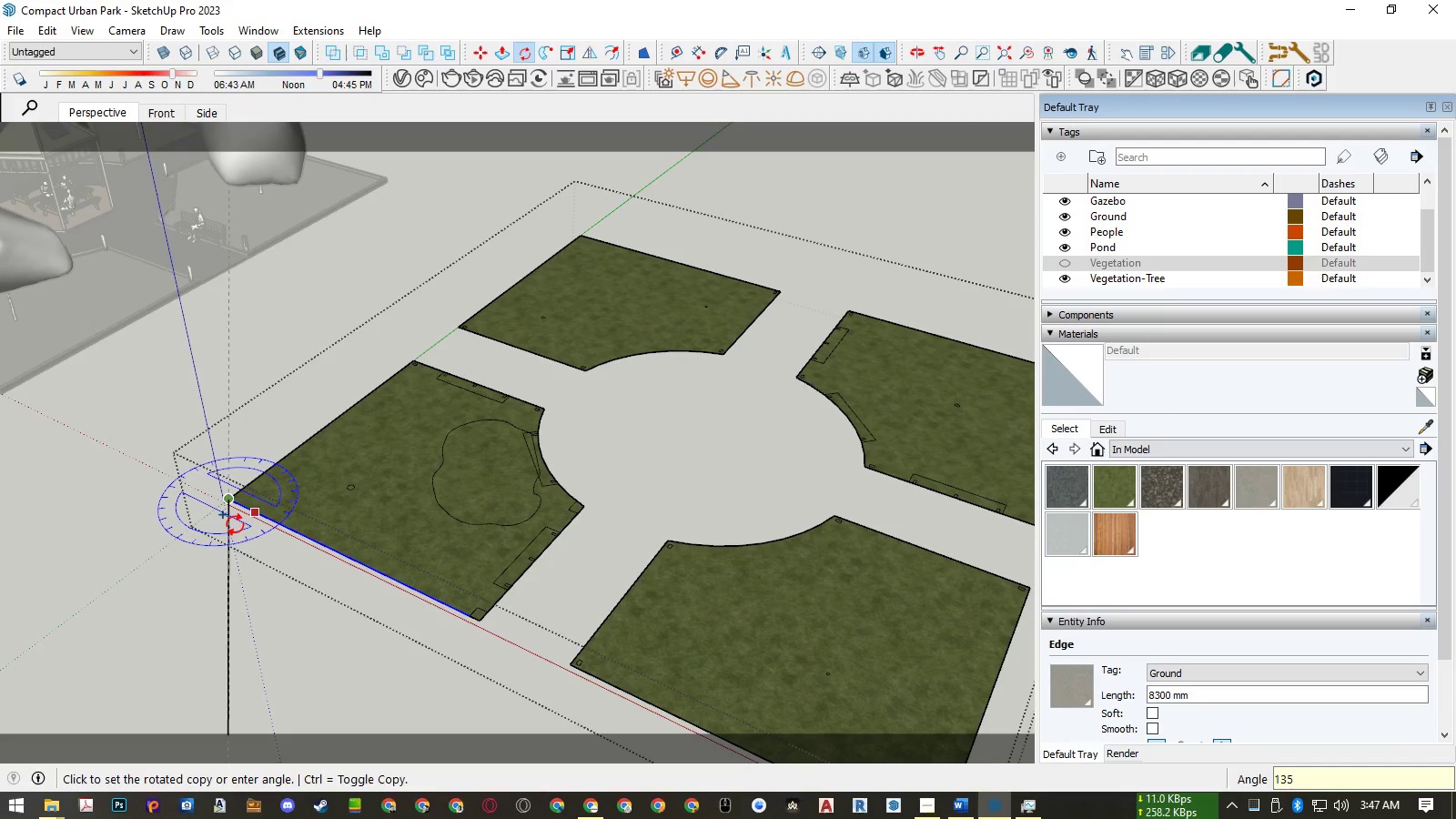 
key(NumpadEnter)
 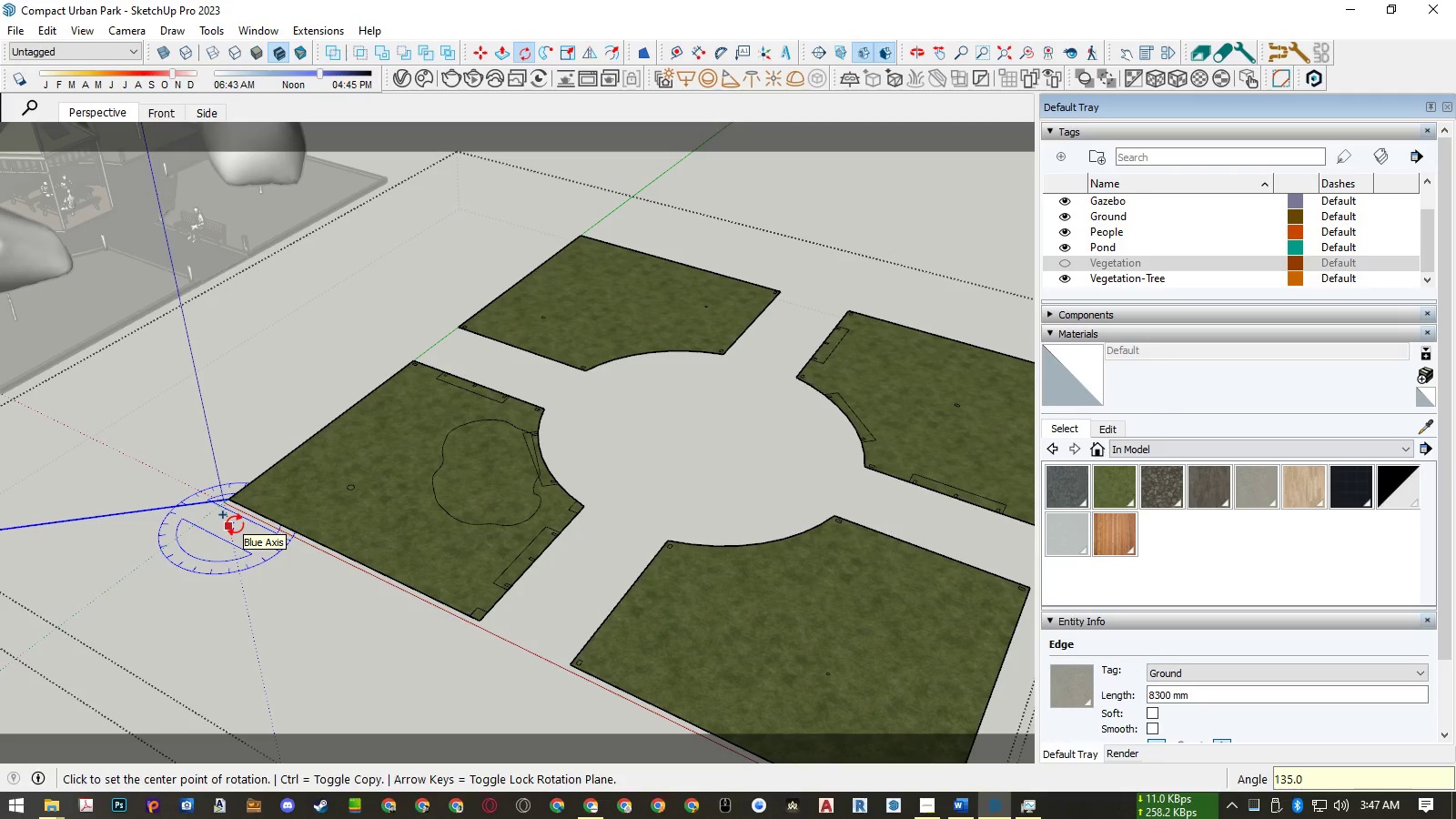 
key(Space)
 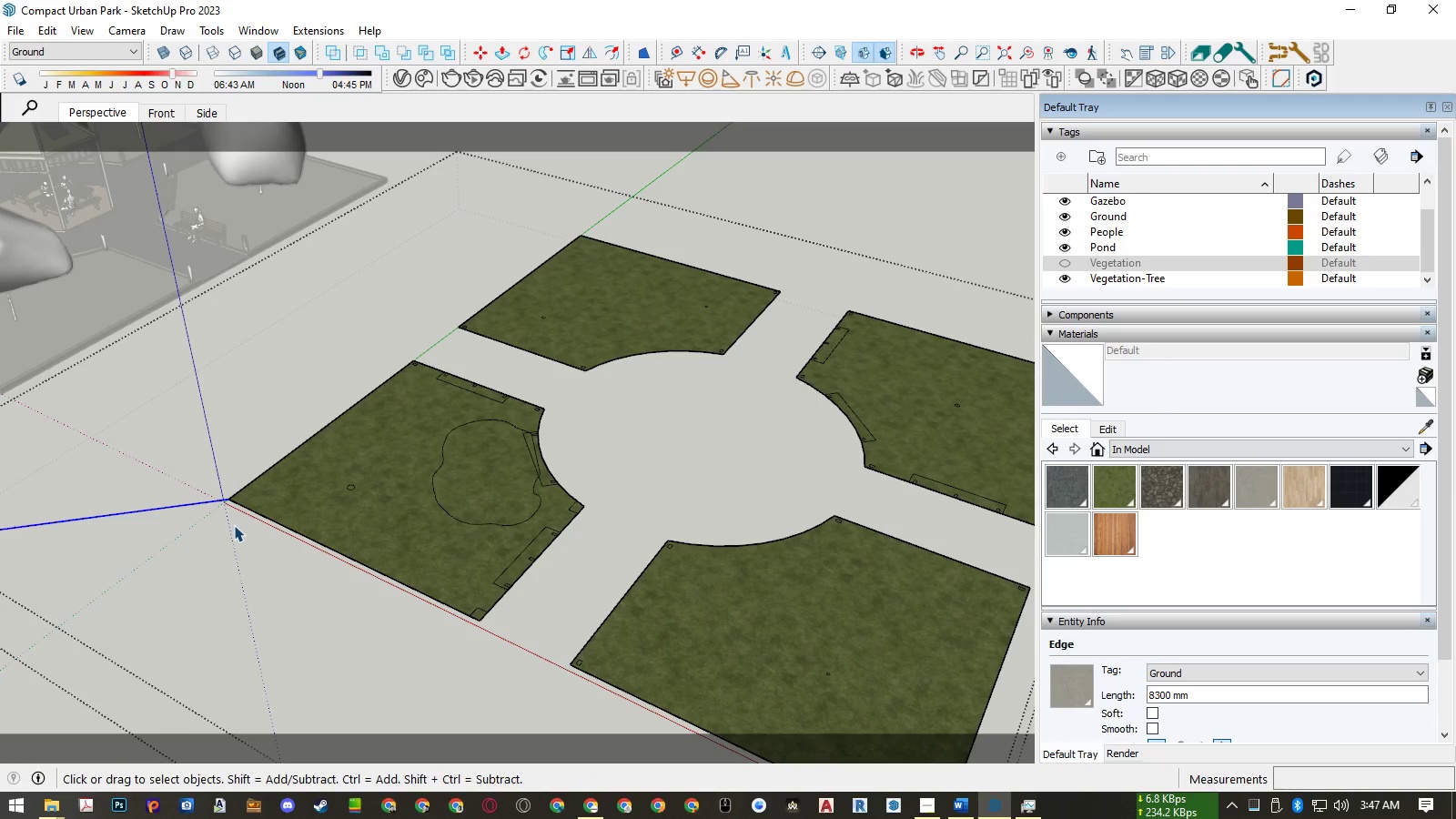 
key(L)
 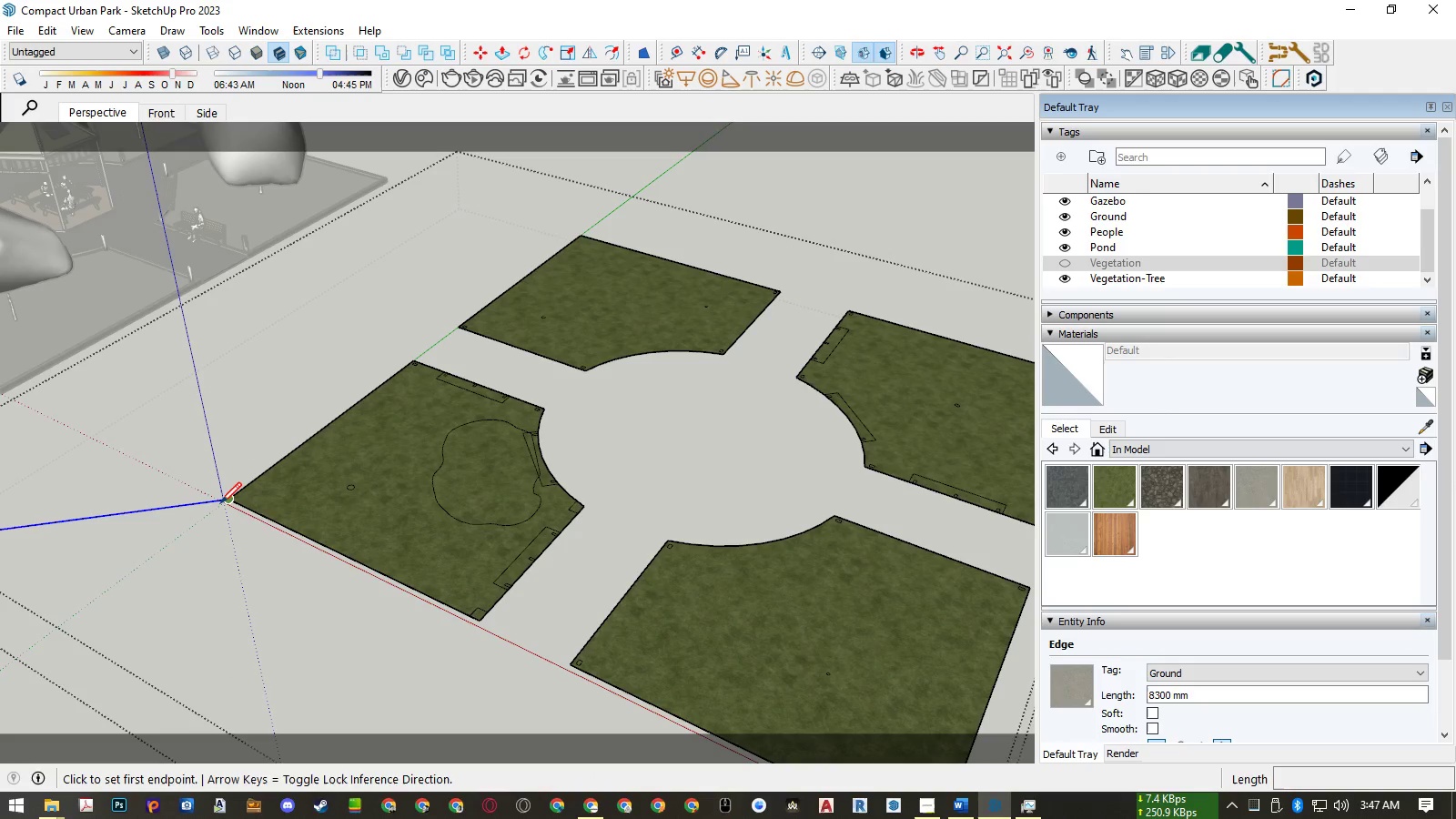 
left_click([220, 503])
 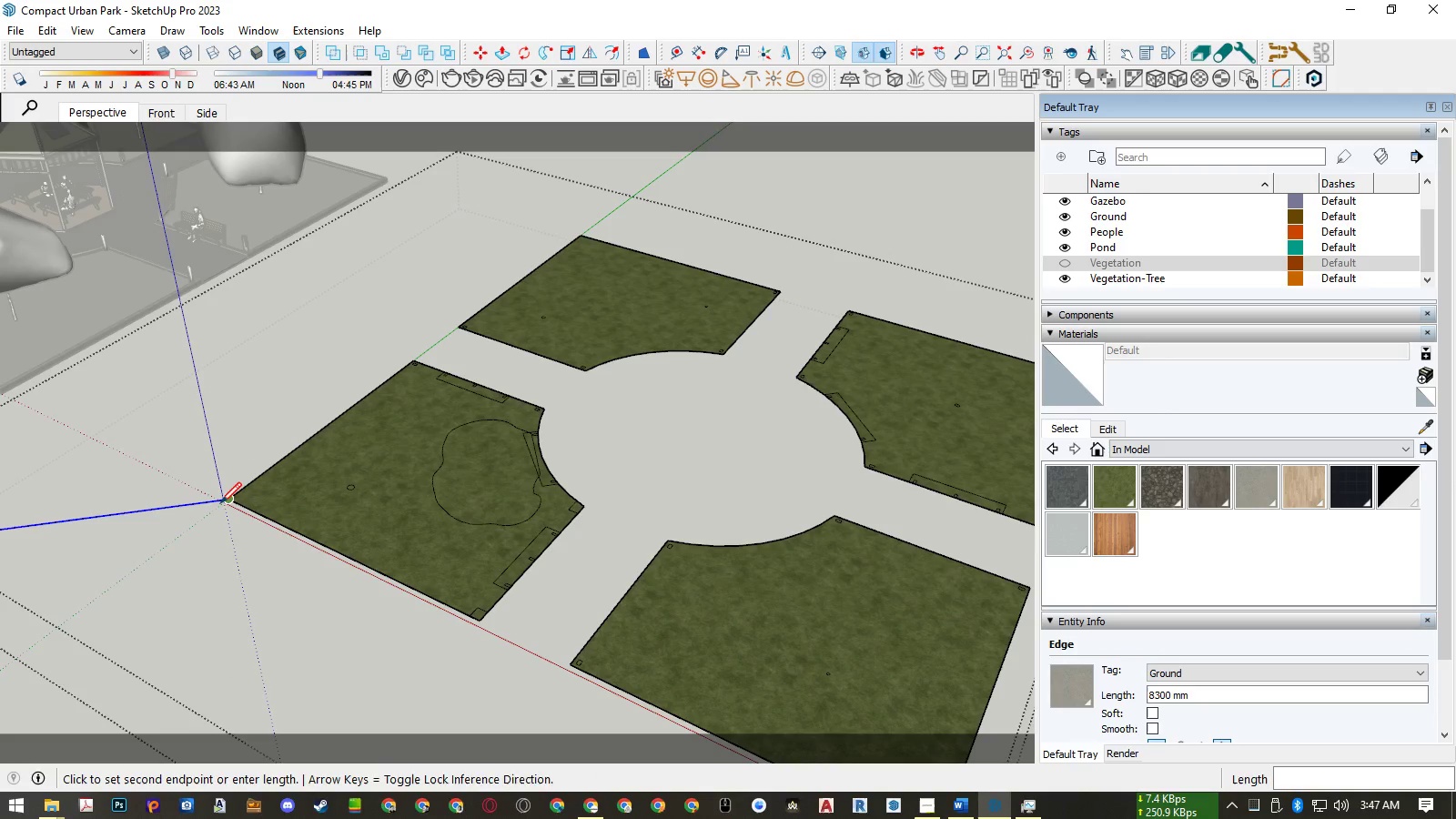 
key(ArrowUp)
 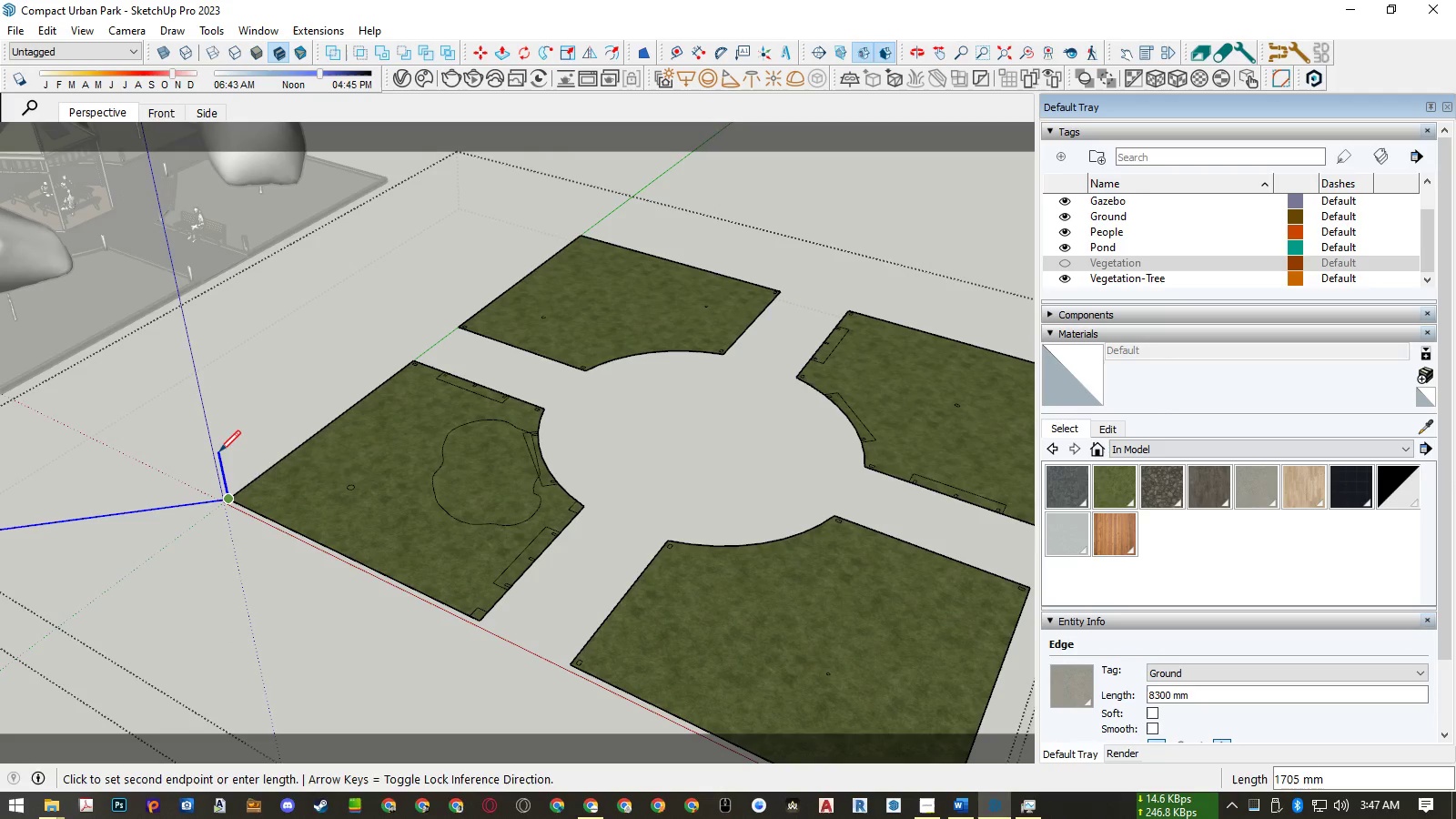 
left_click([219, 451])
 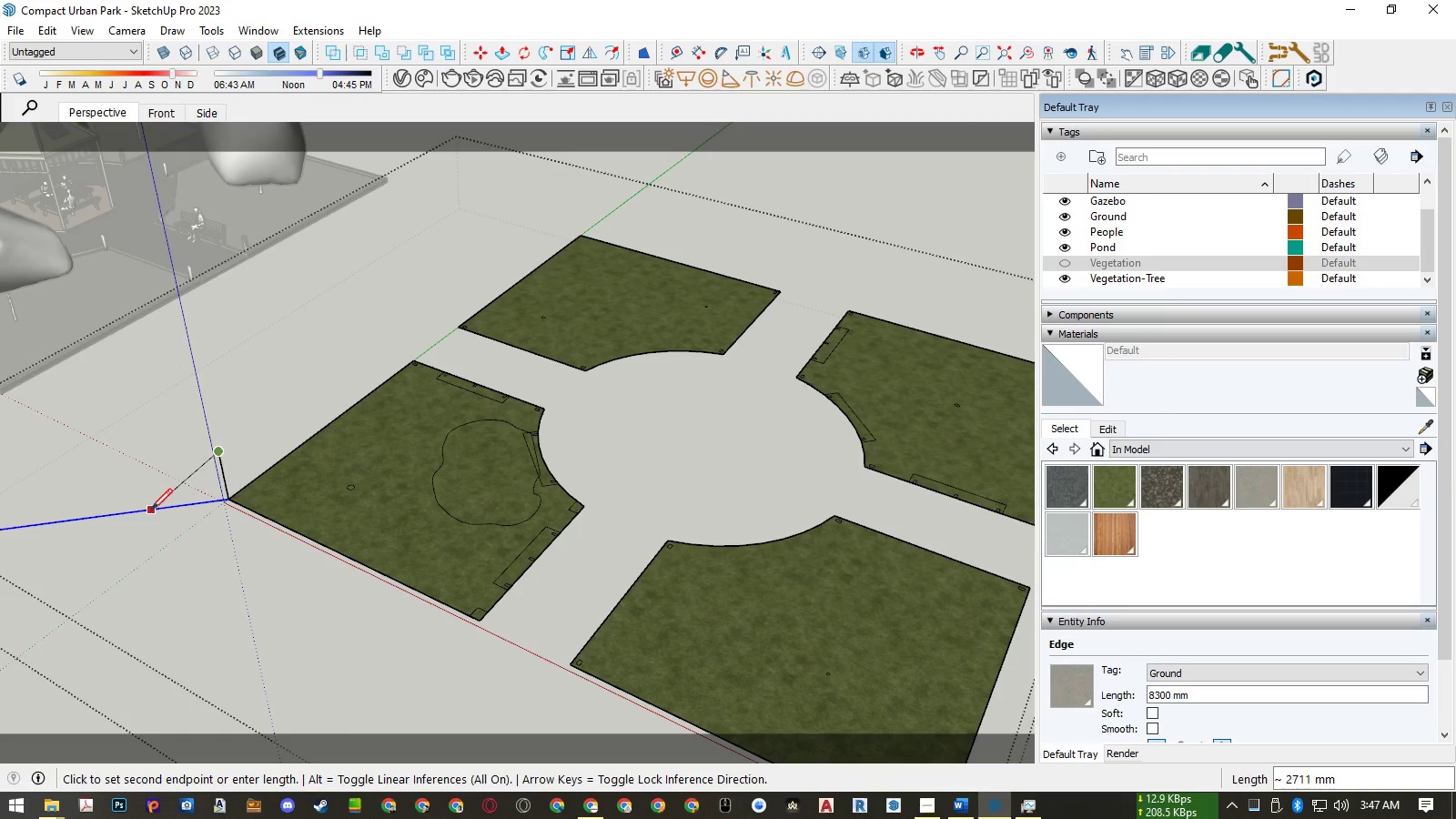 
left_click([151, 510])
 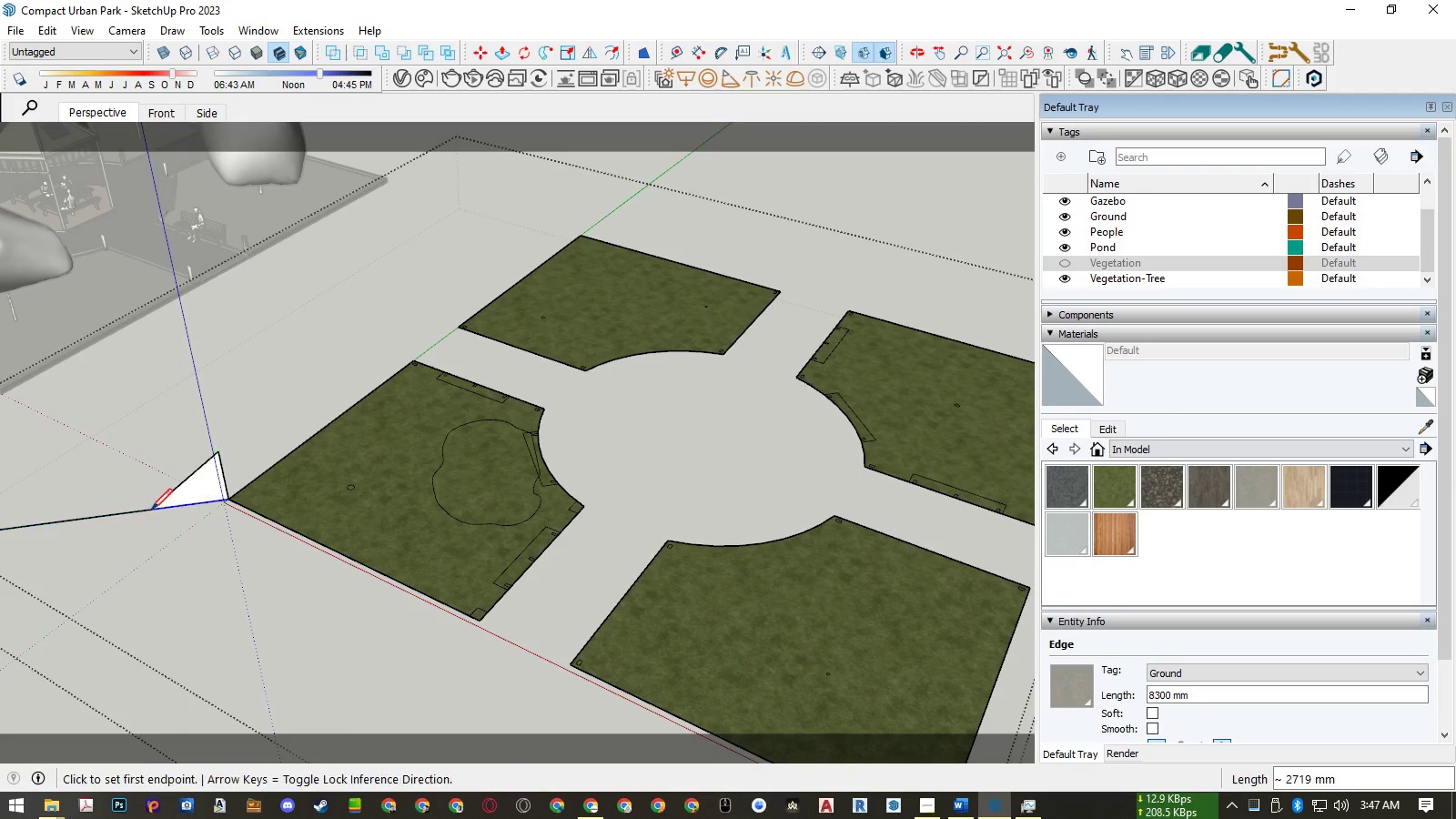 
key(Space)
 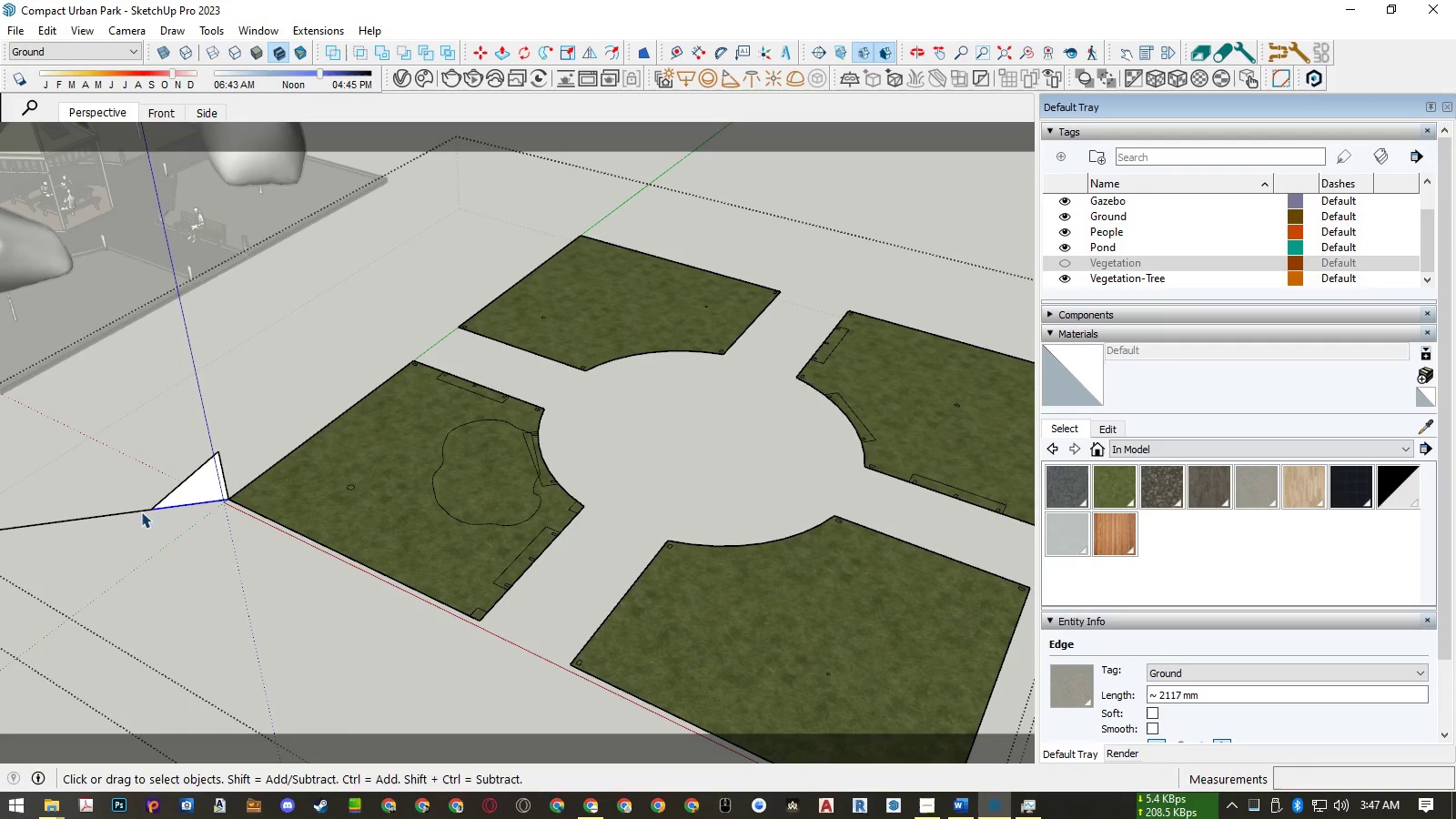 
key(E)
 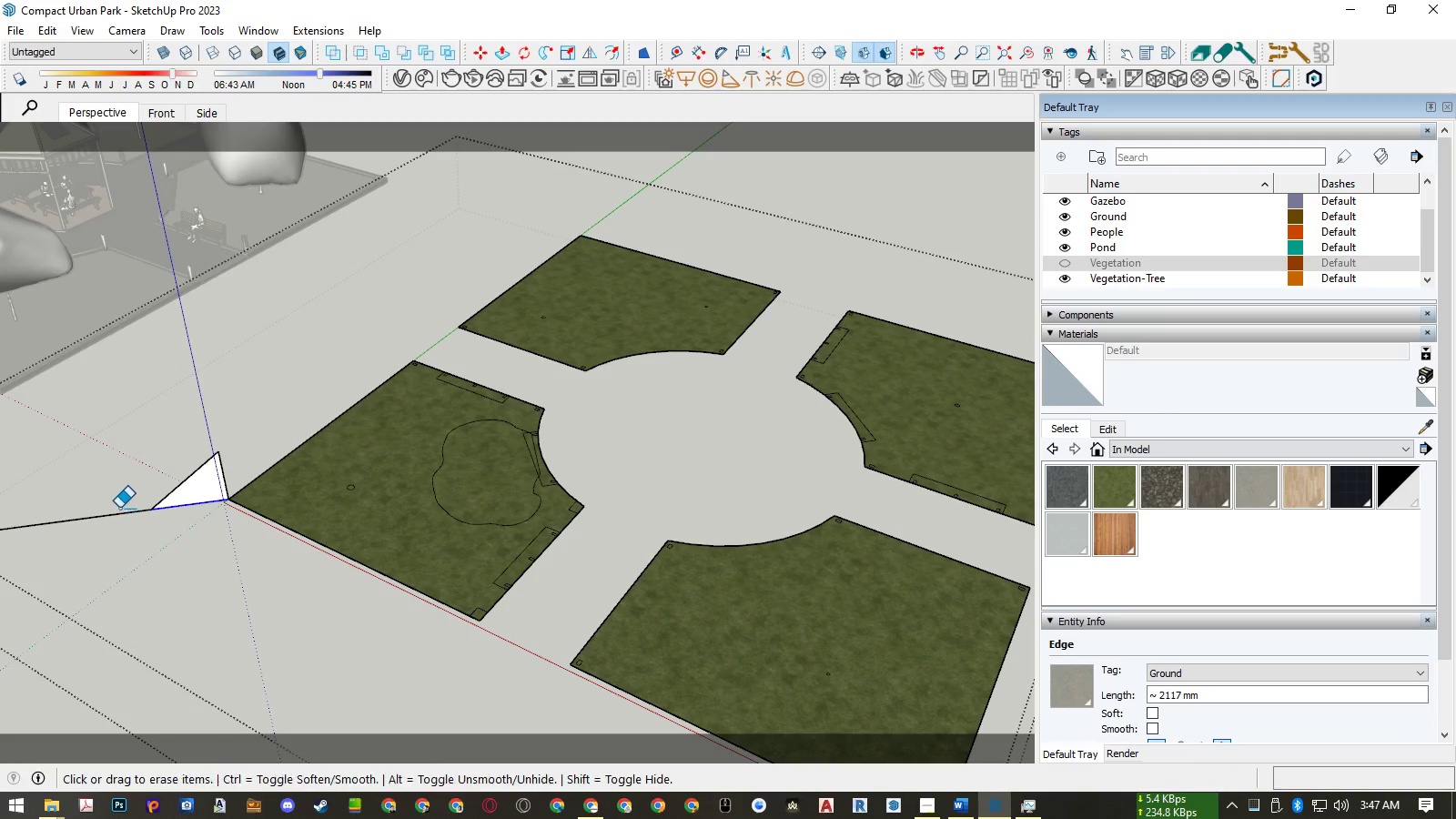 
left_click_drag(start_coordinate=[119, 508], to_coordinate=[116, 522])
 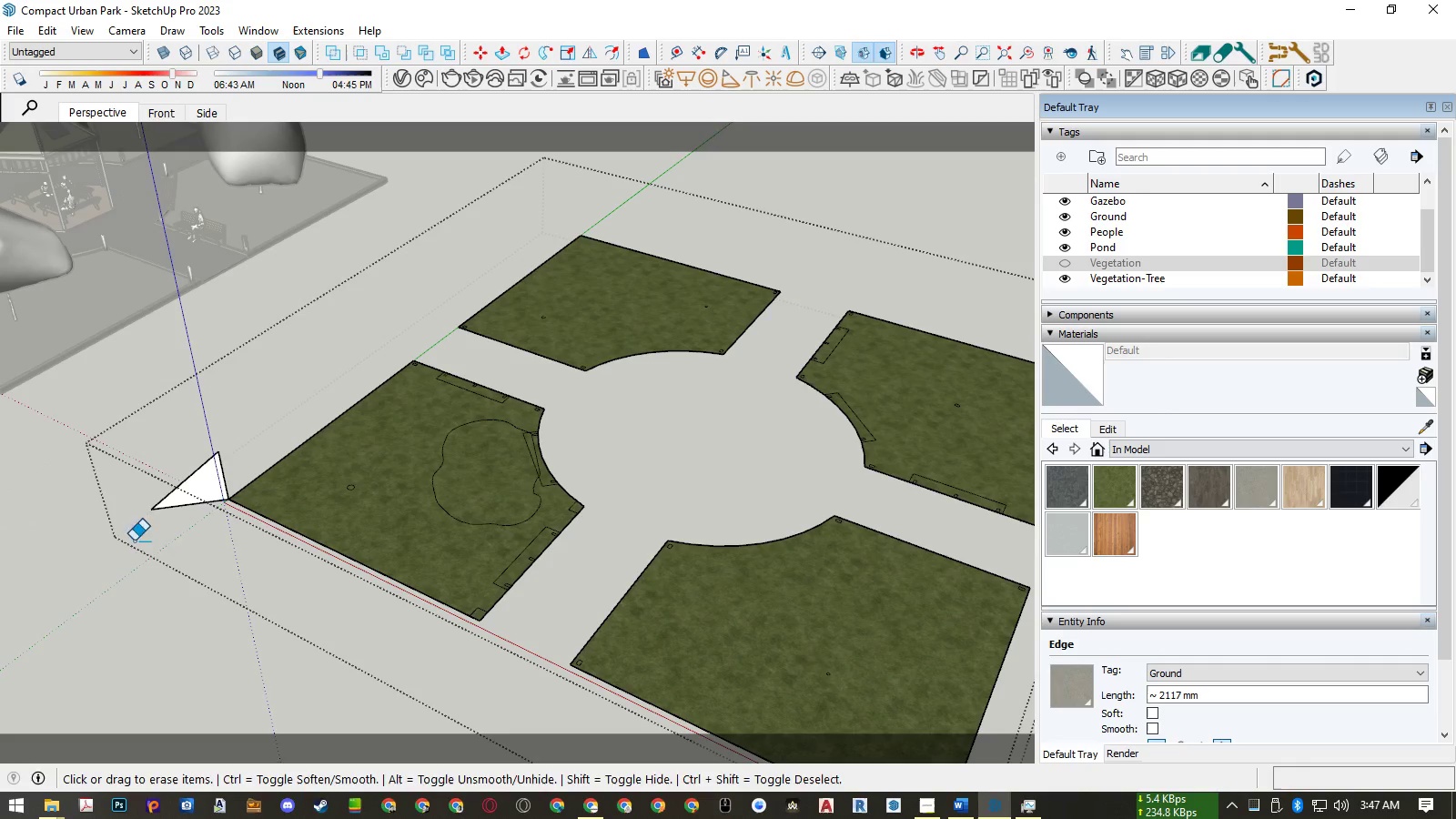 
key(Space)
 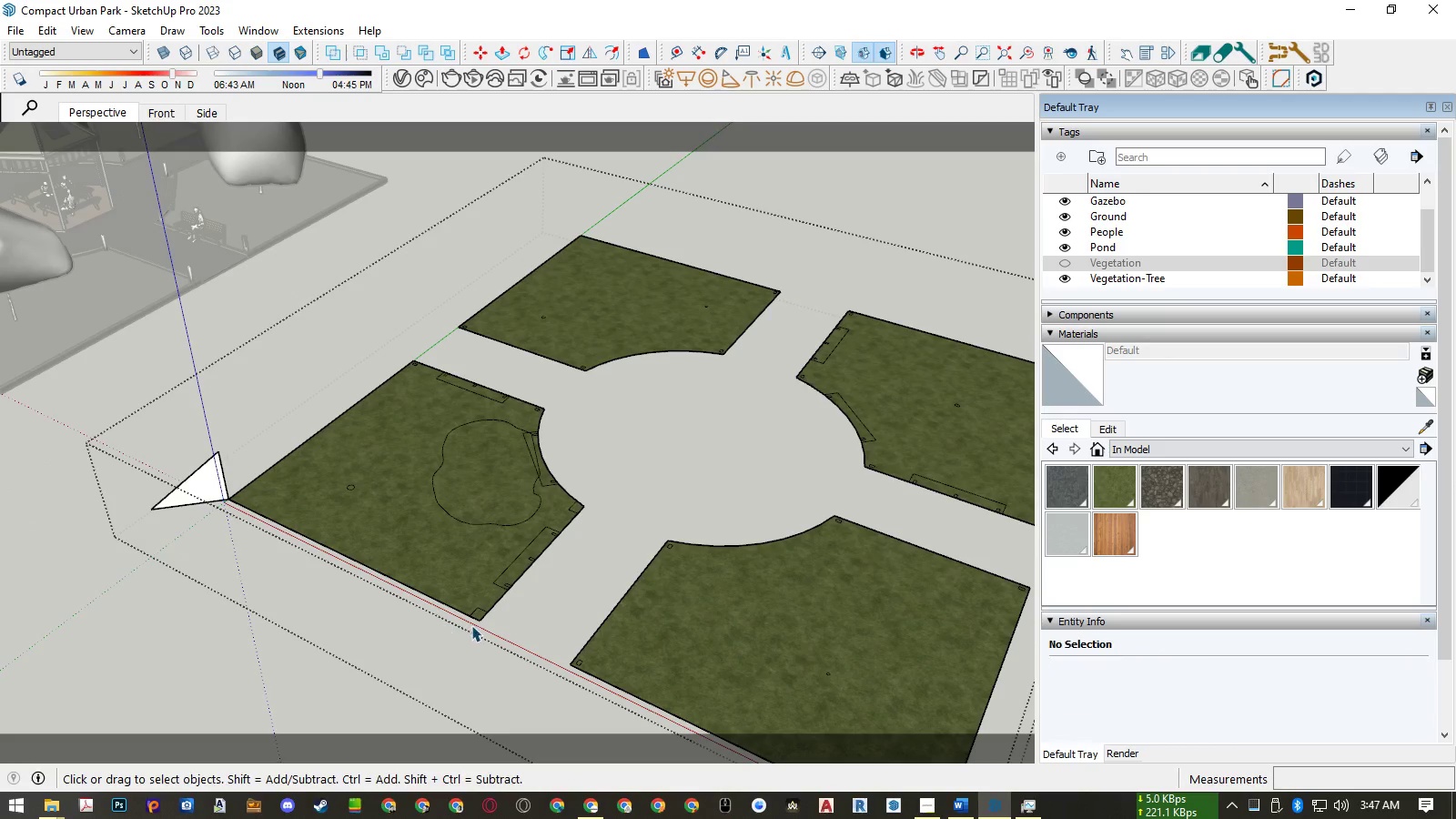 
scroll: coordinate [471, 622], scroll_direction: up, amount: 5.0
 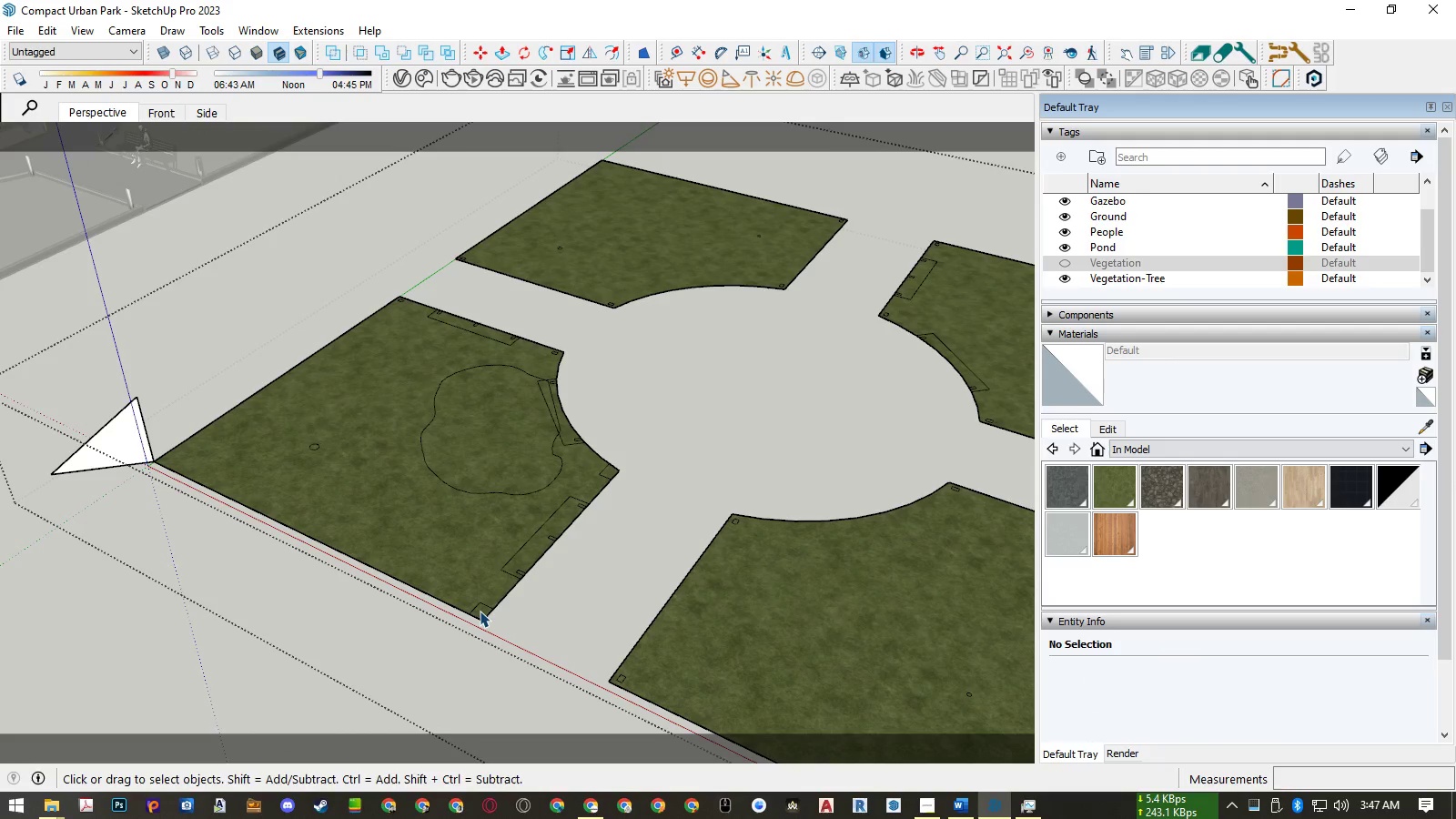 
double_click([480, 611])
 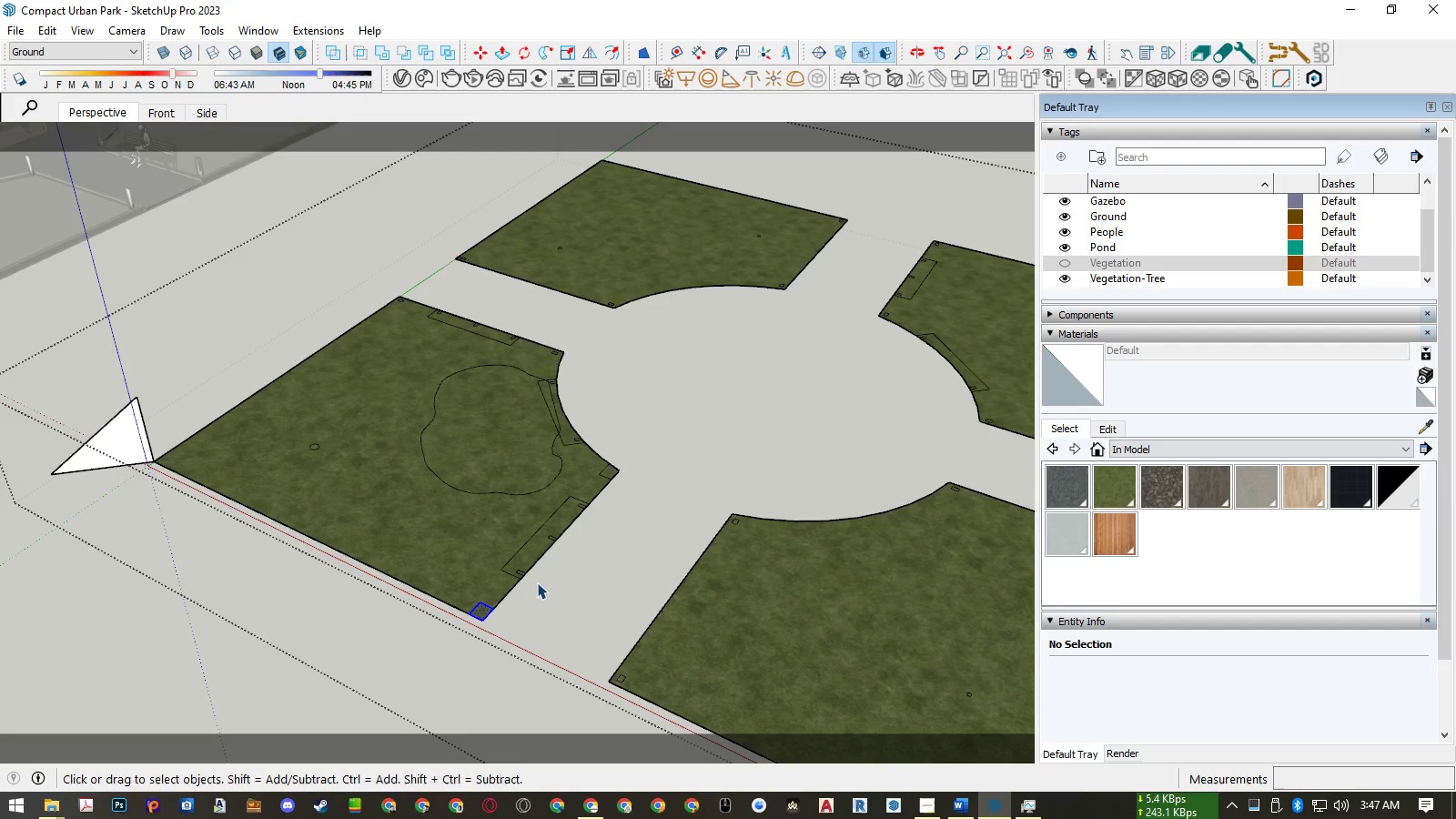 
key(Control+ControlLeft)
 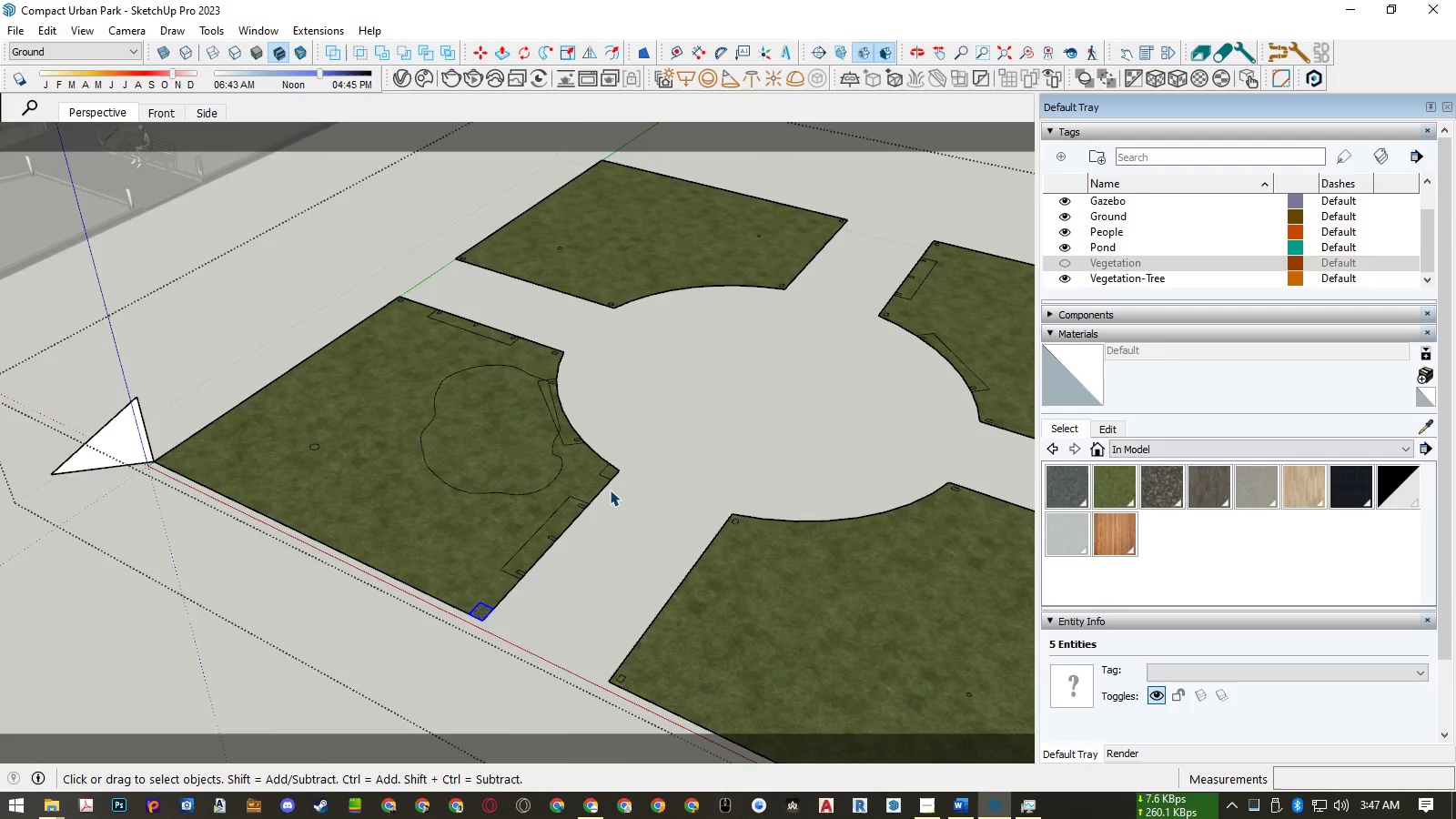 
scroll: coordinate [610, 479], scroll_direction: up, amount: 7.0
 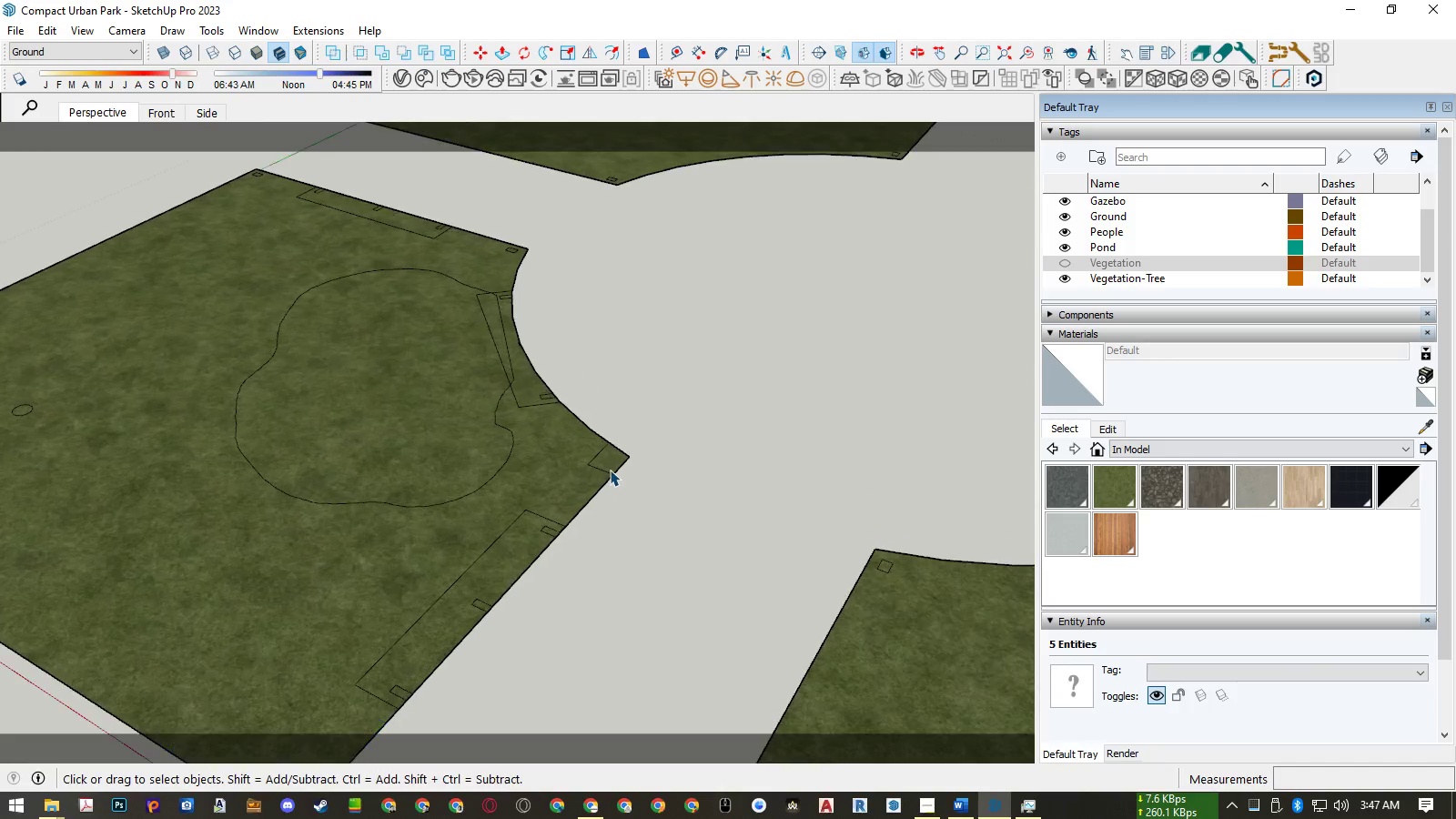 
left_click([609, 464])
 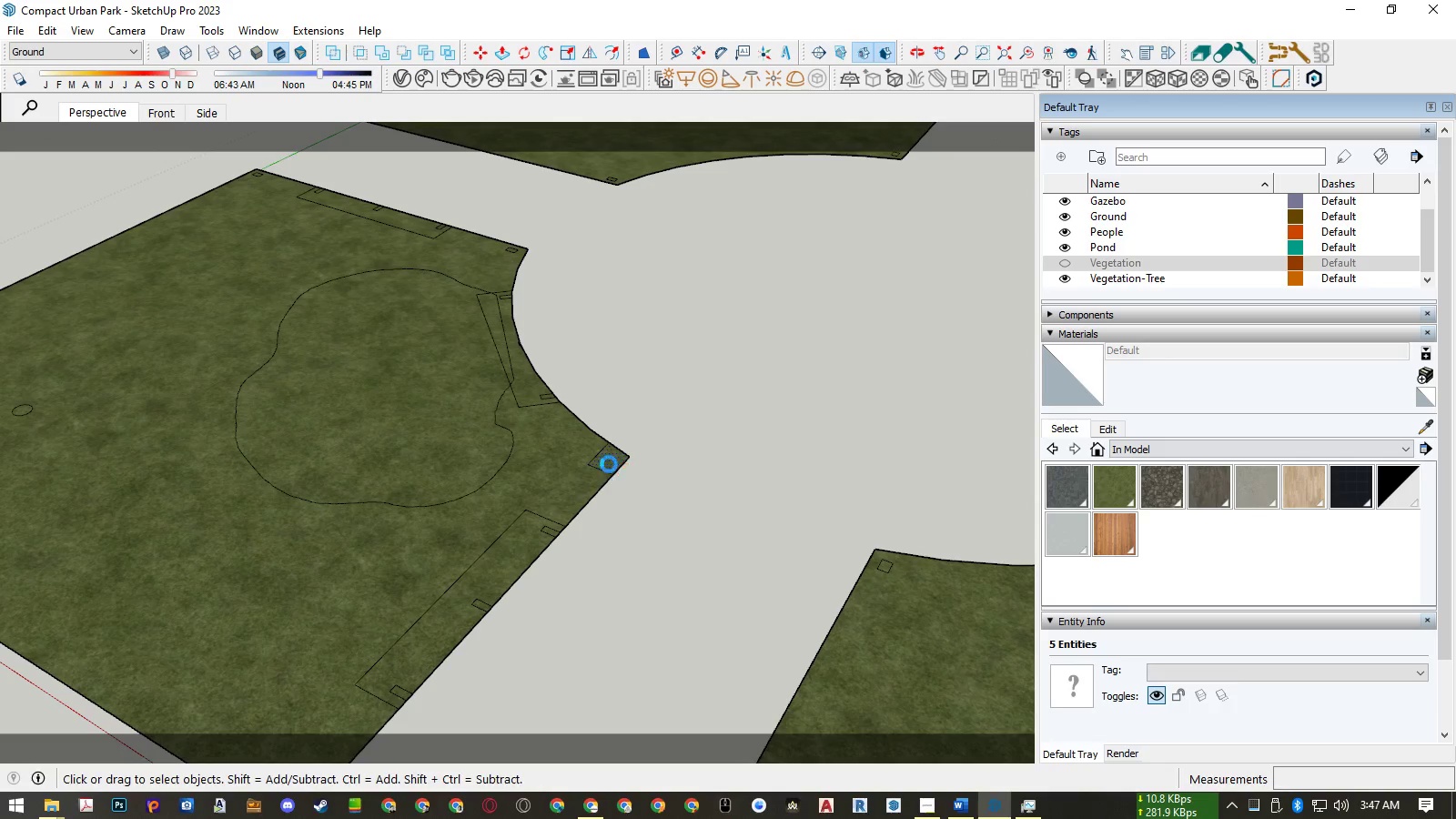 
double_click([609, 464])
 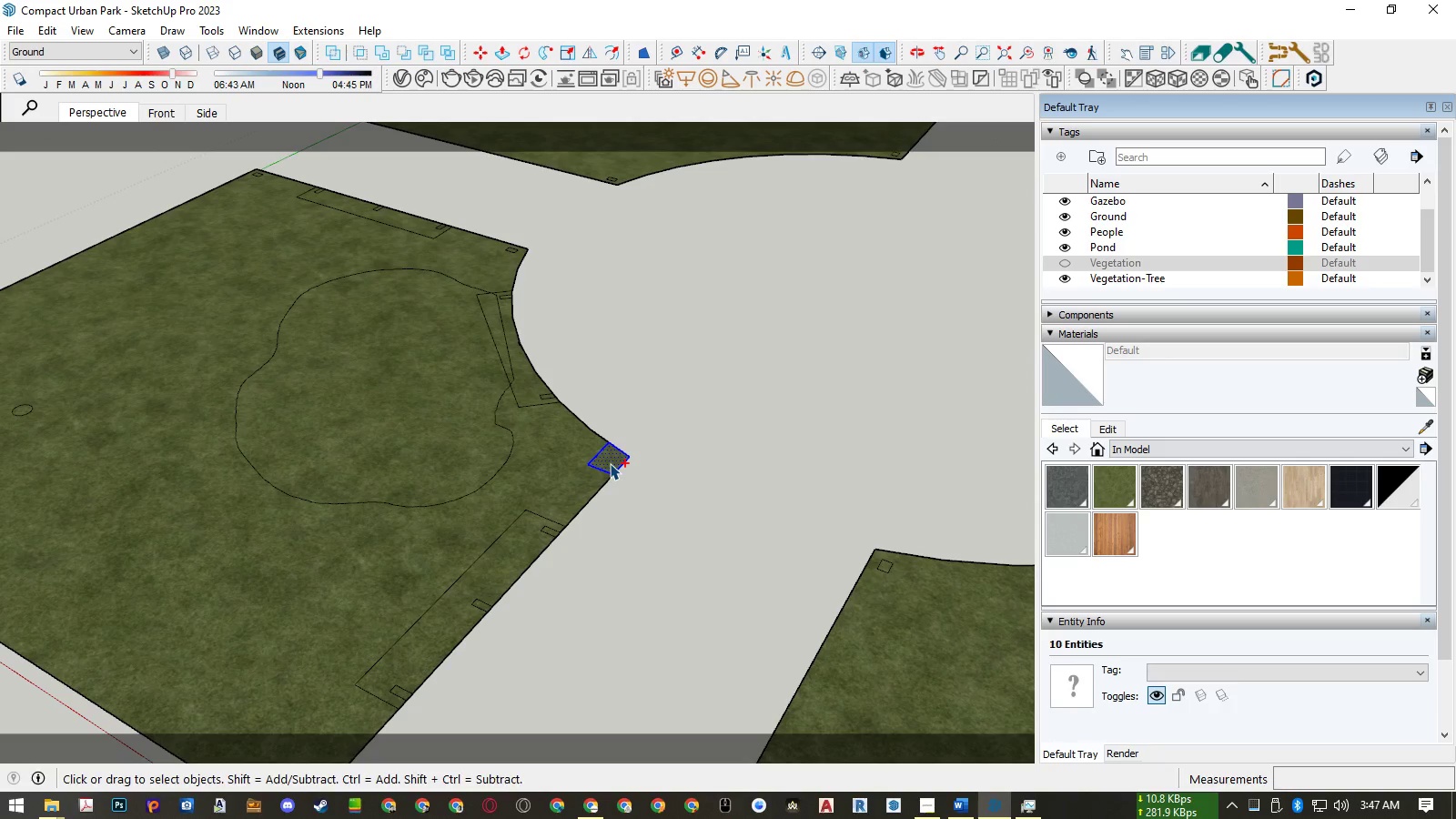 
key(Control+G)
 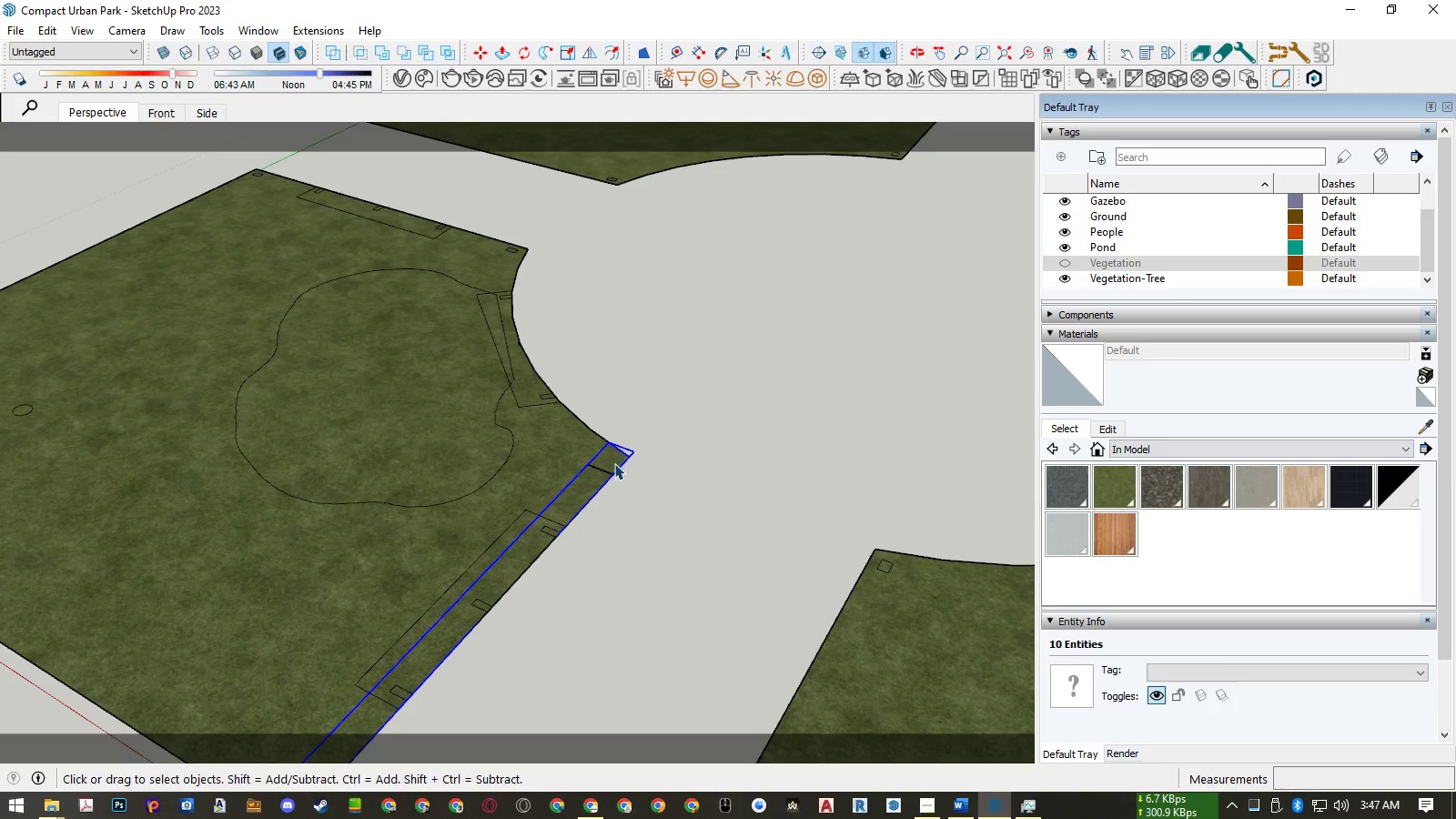 
scroll: coordinate [632, 463], scroll_direction: down, amount: 9.0
 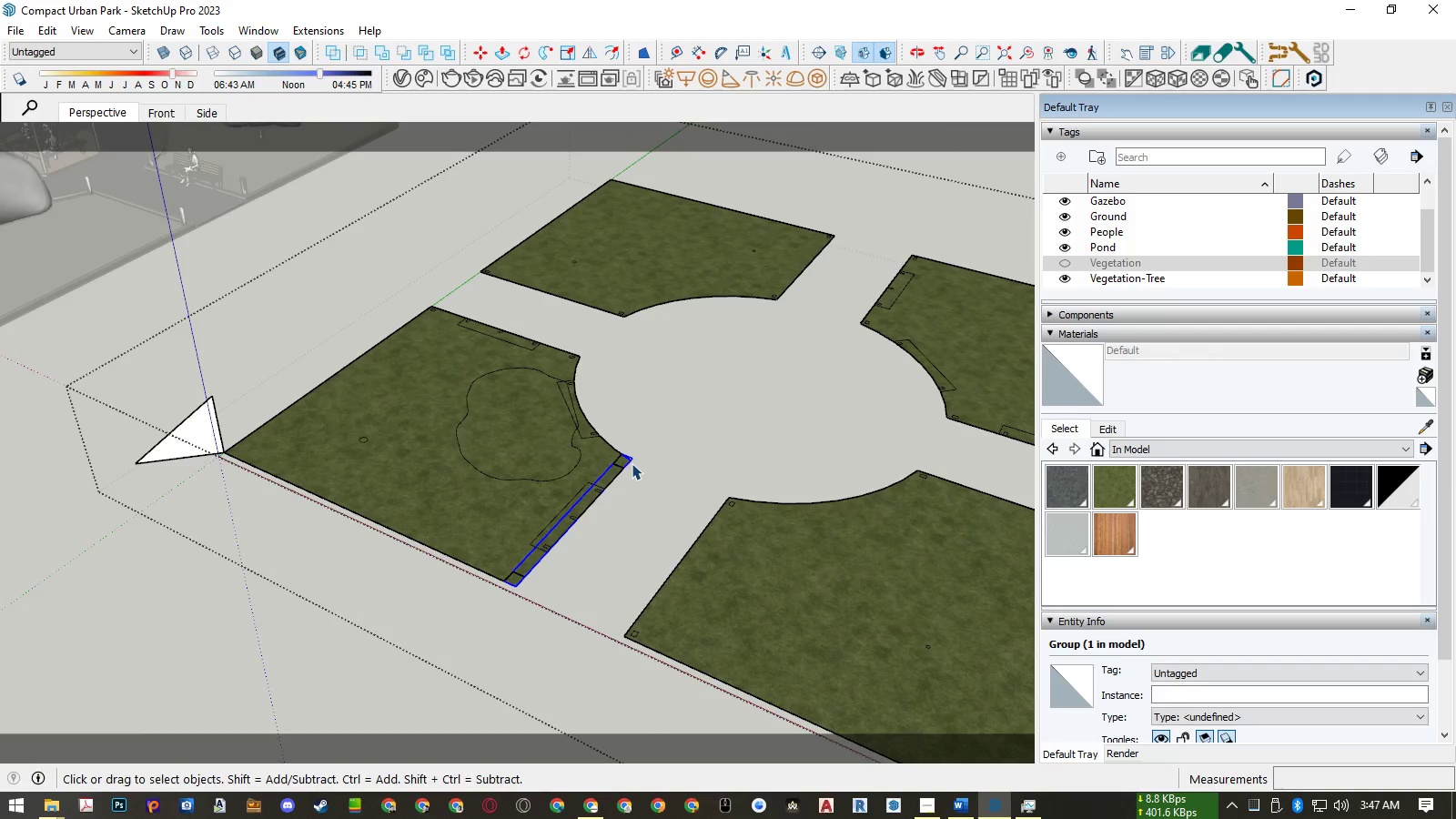 
key(M)
 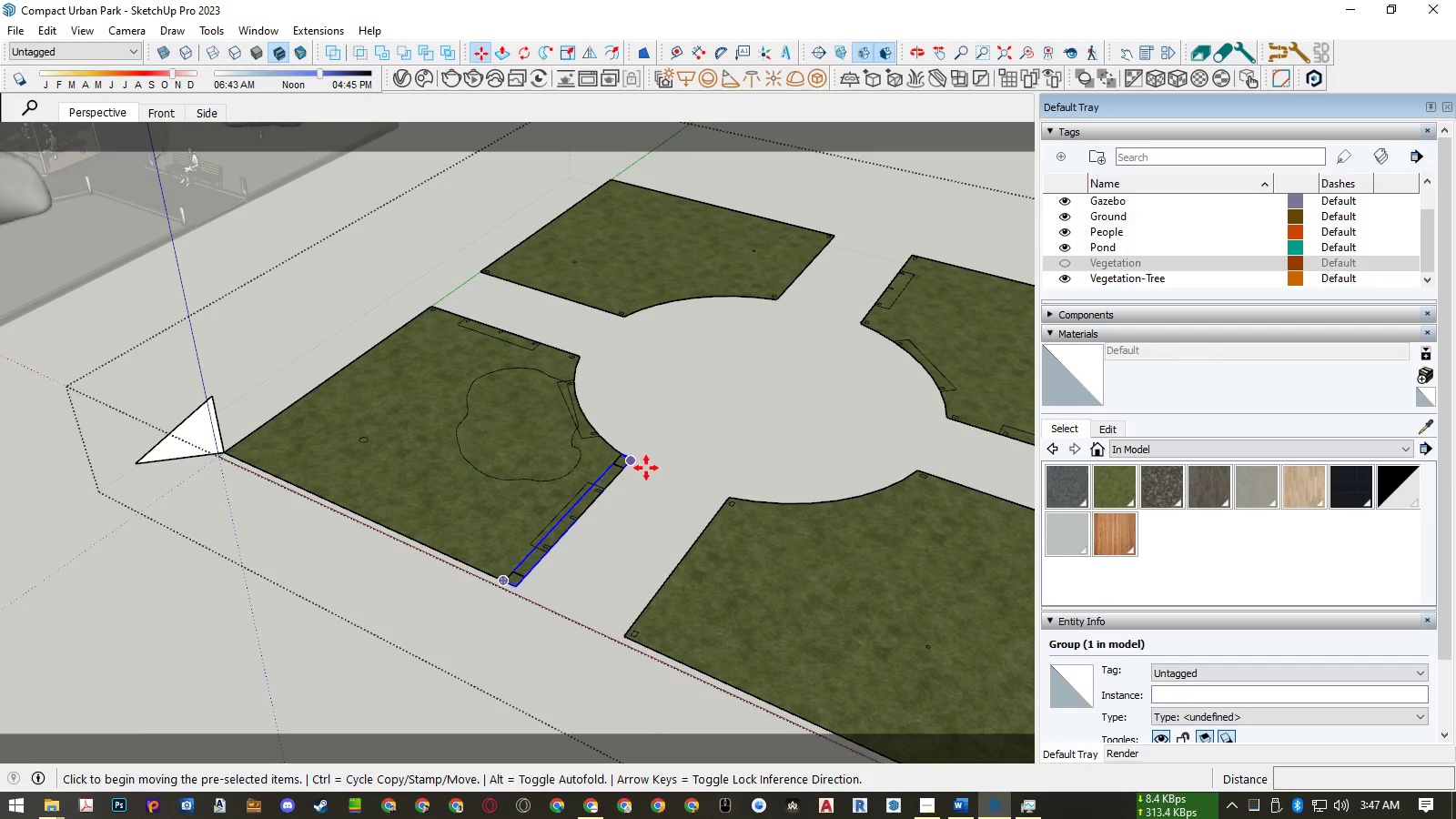 
key(Control+ControlLeft)
 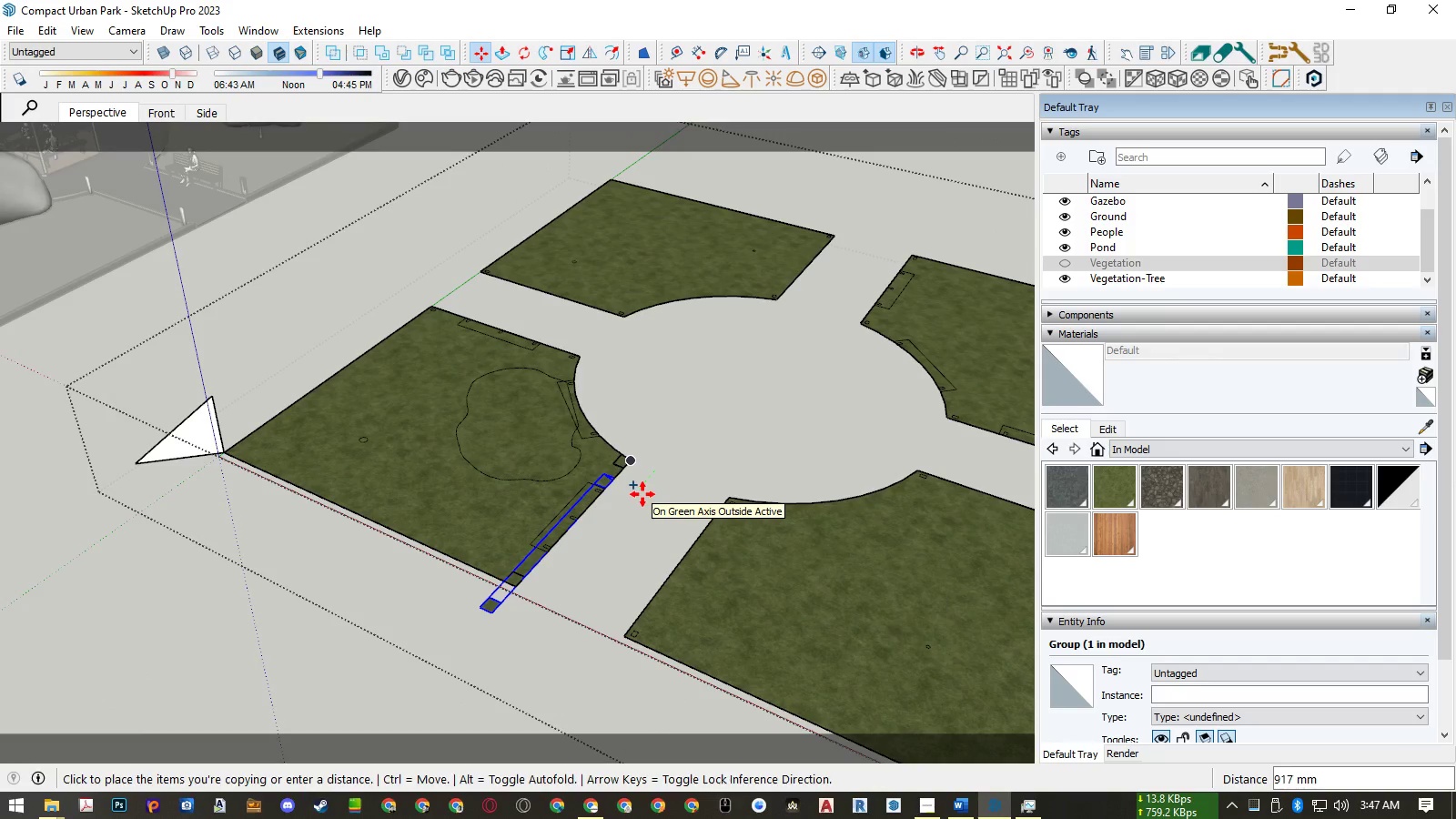 
key(Numpad0)
 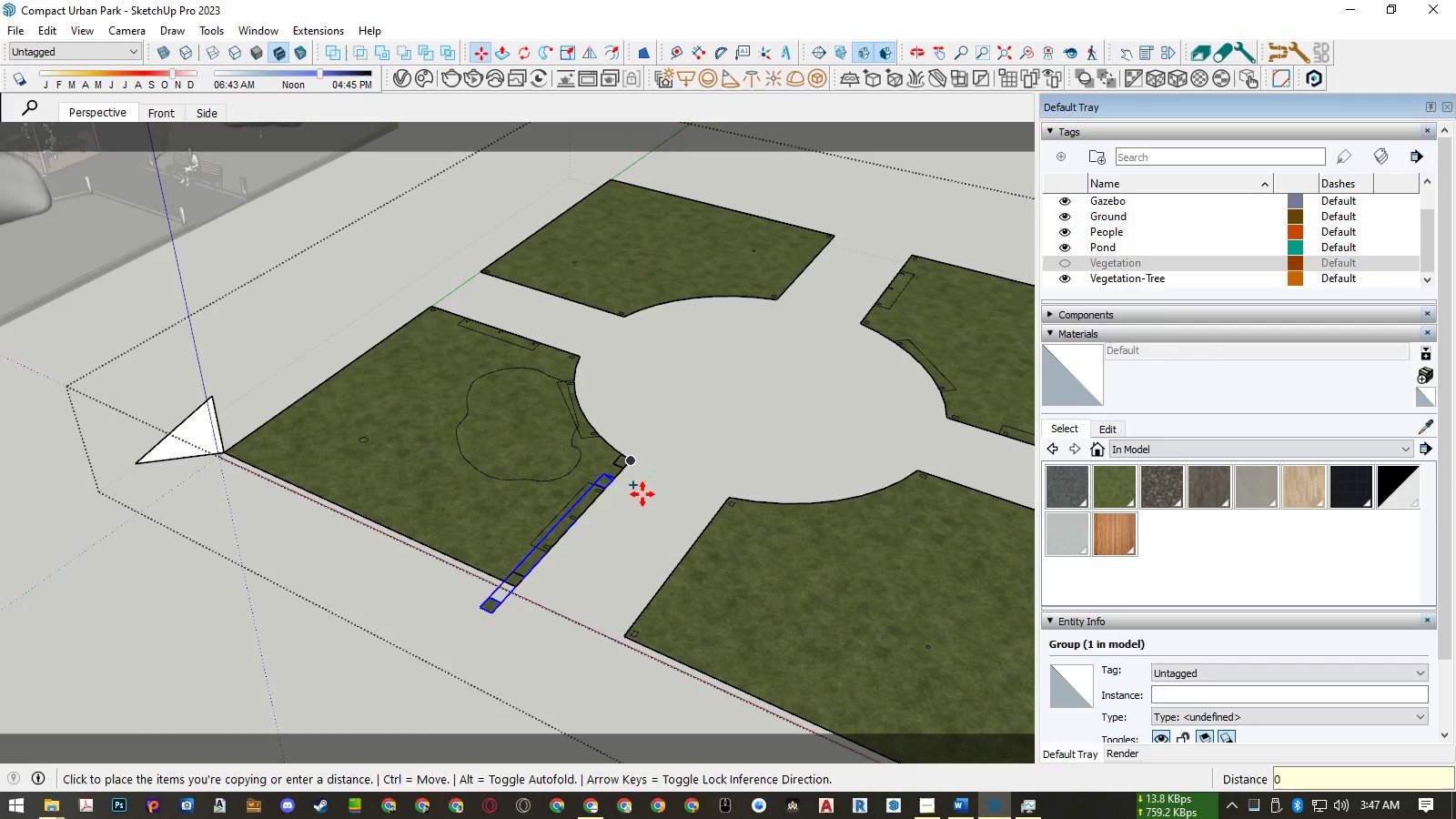 
key(NumpadEnter)
 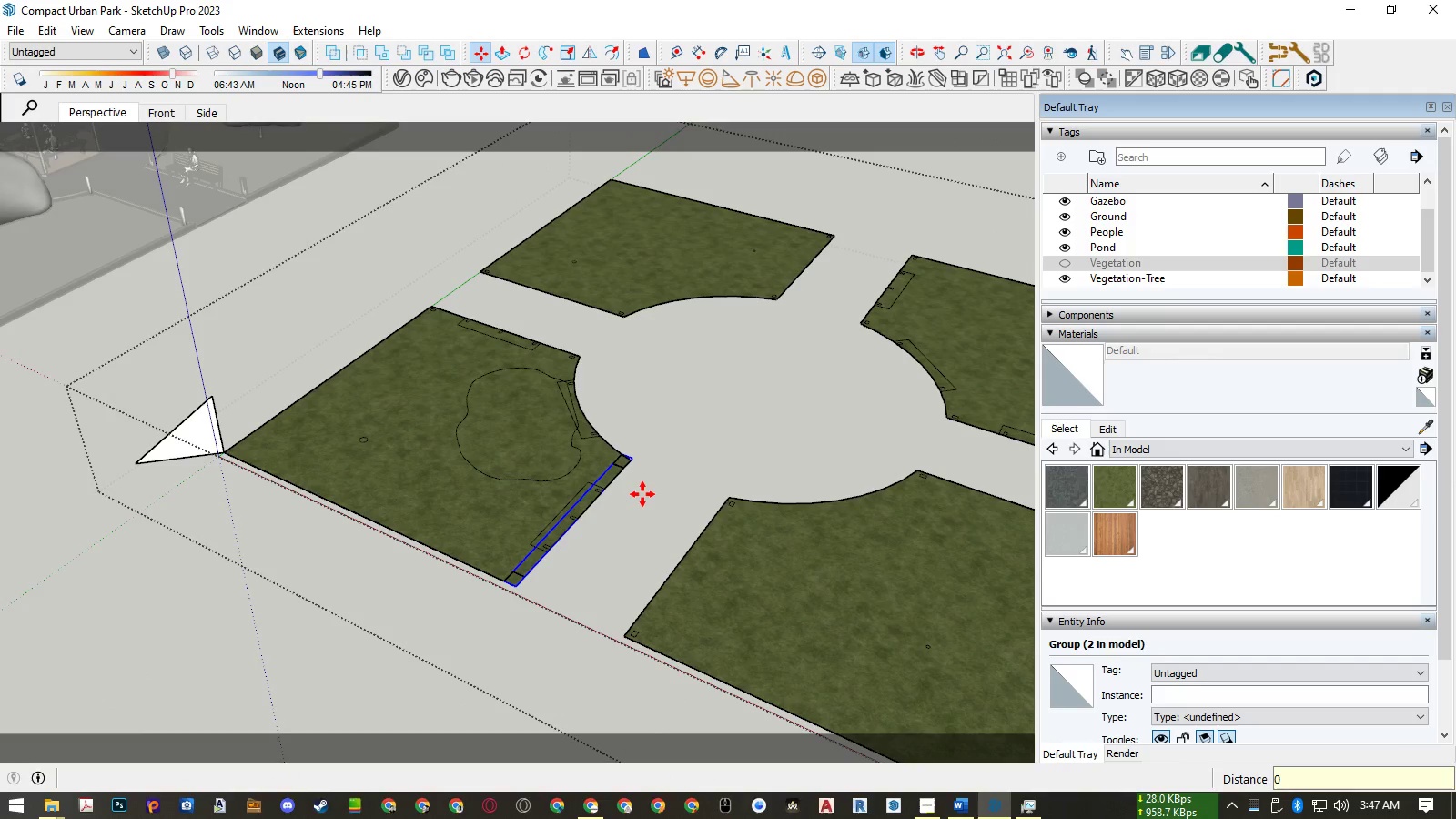 
key(Space)
 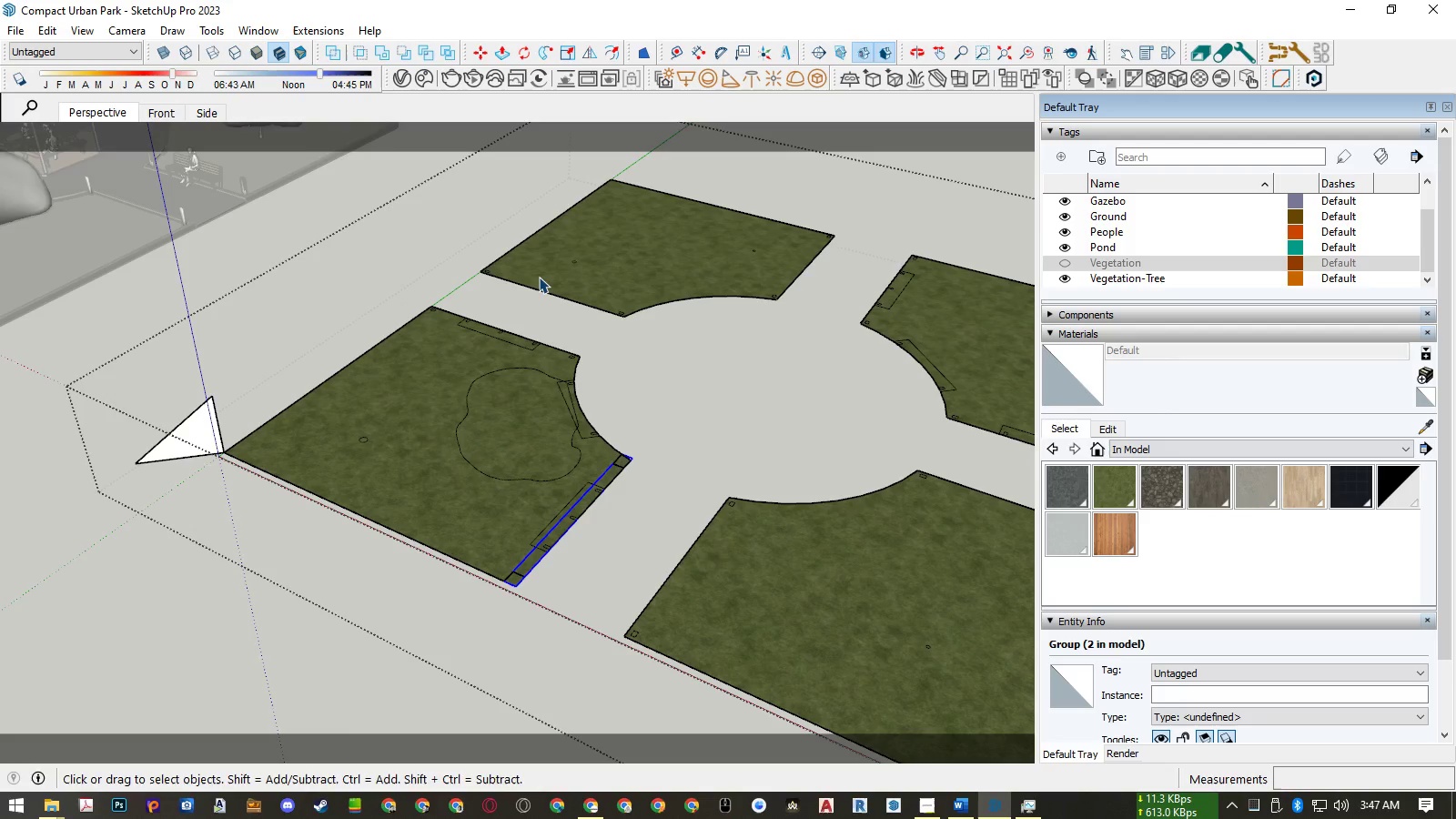 
wait(7.21)
 